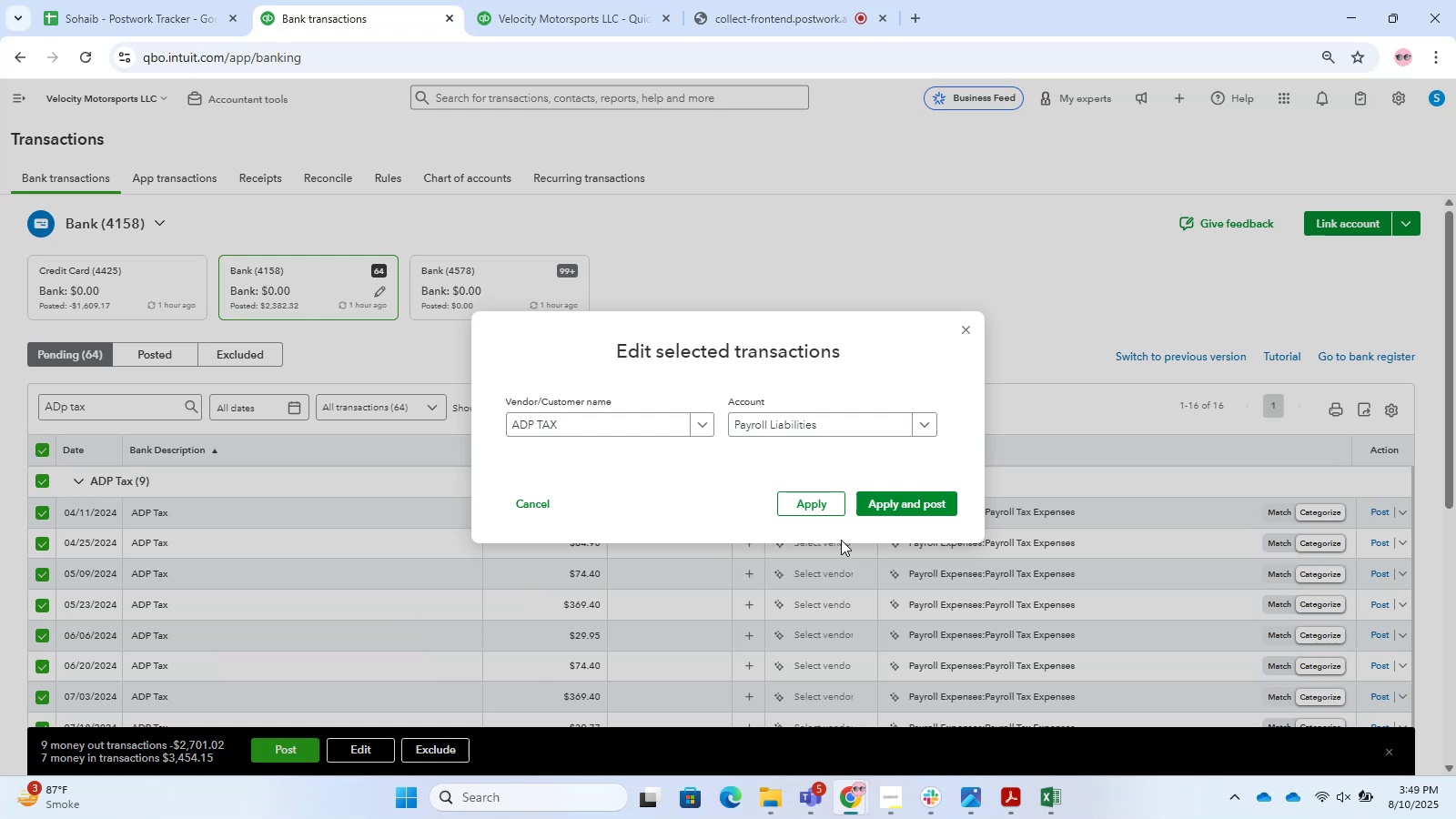 
left_click([924, 508])
 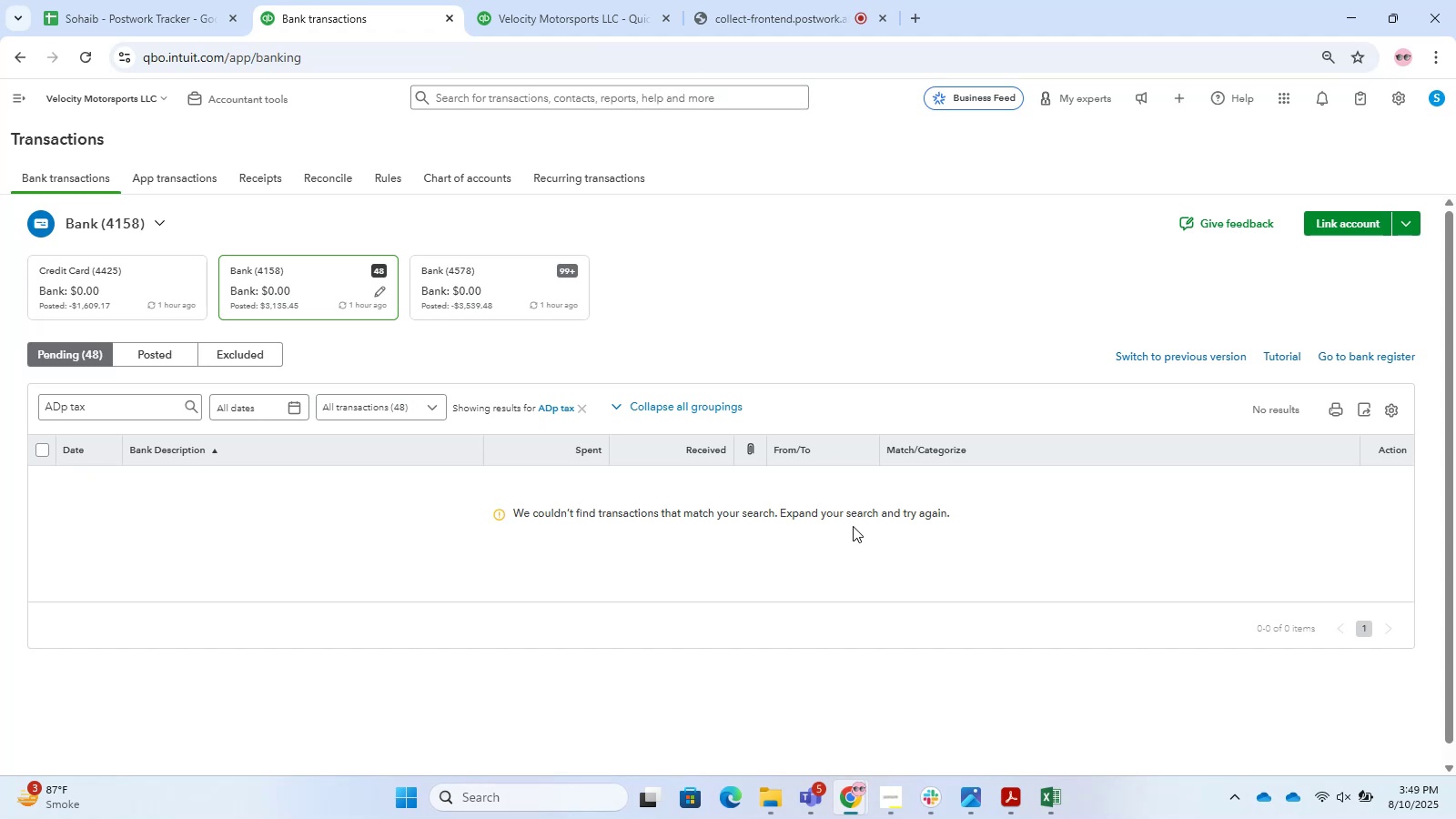 
wait(24.04)
 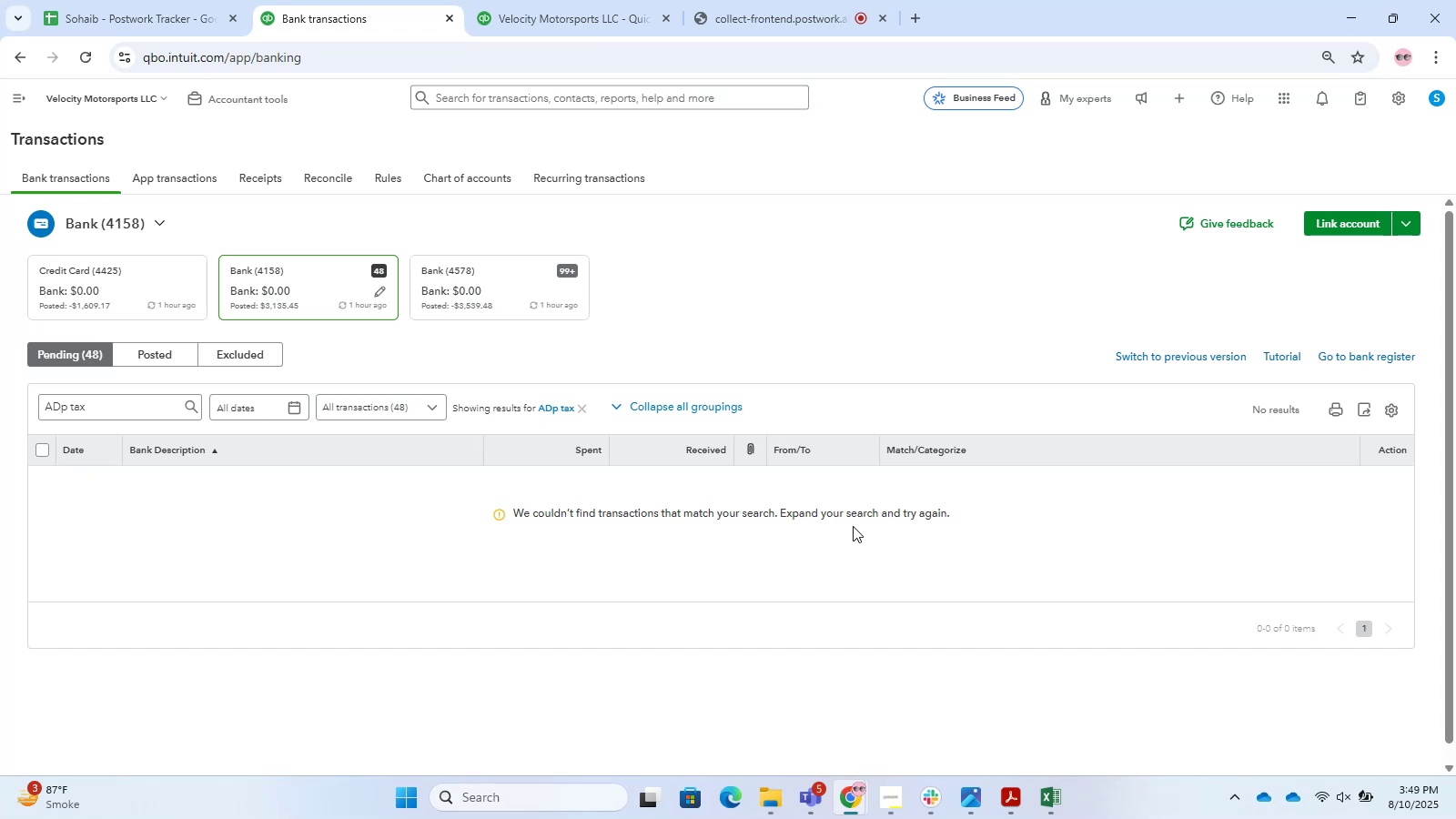 
key(Backspace)
 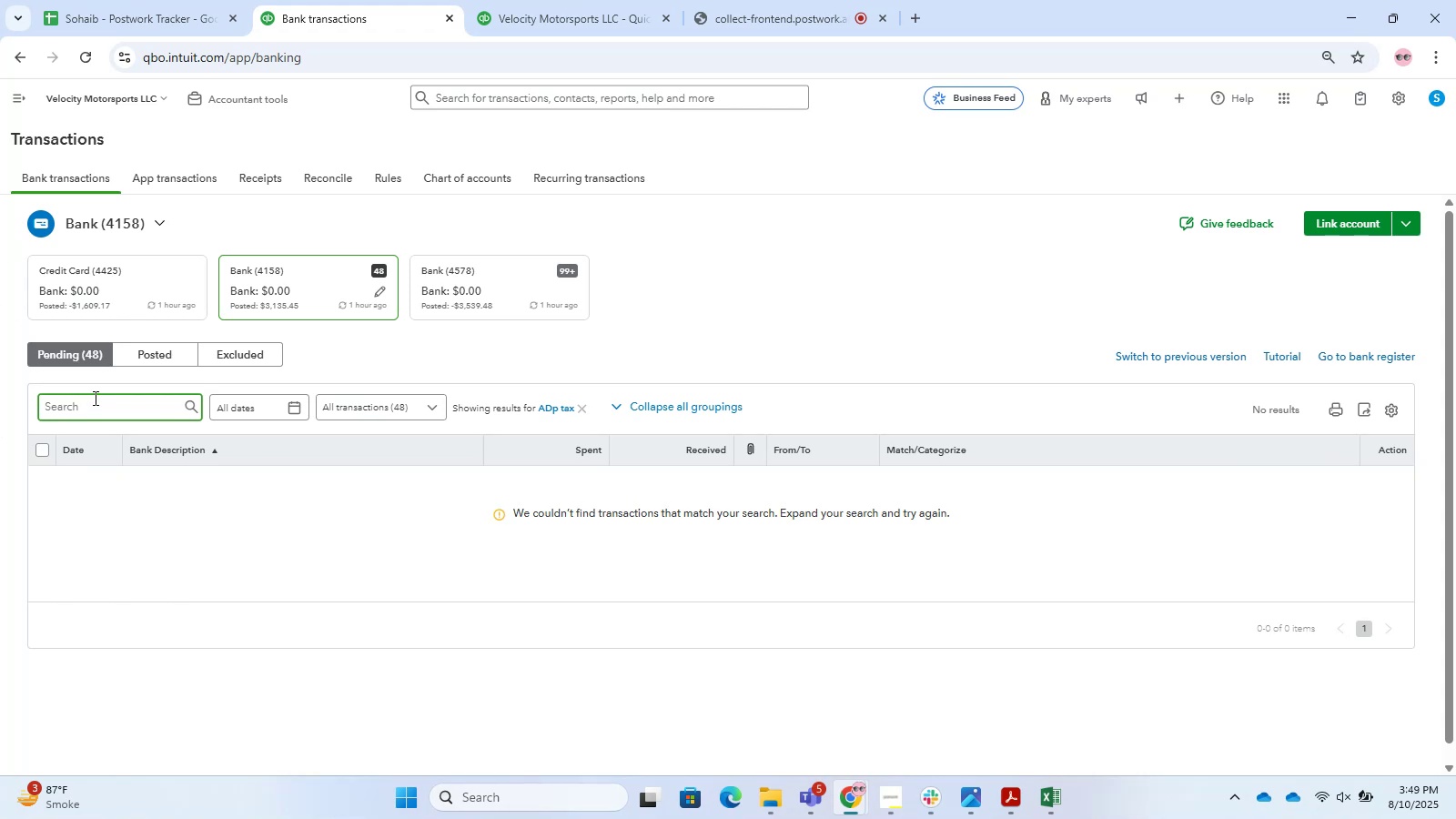 
wait(5.62)
 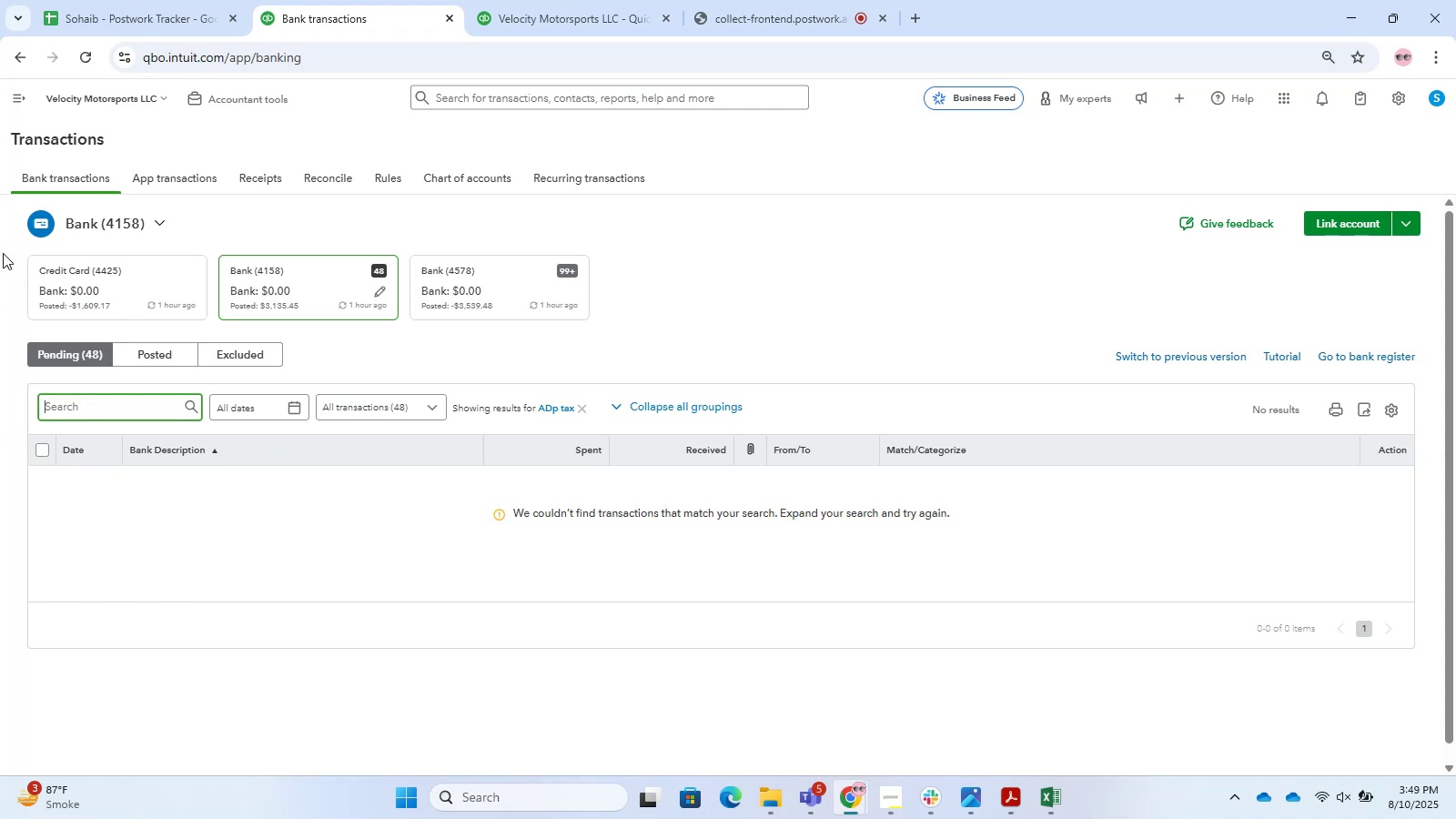 
left_click([582, 410])
 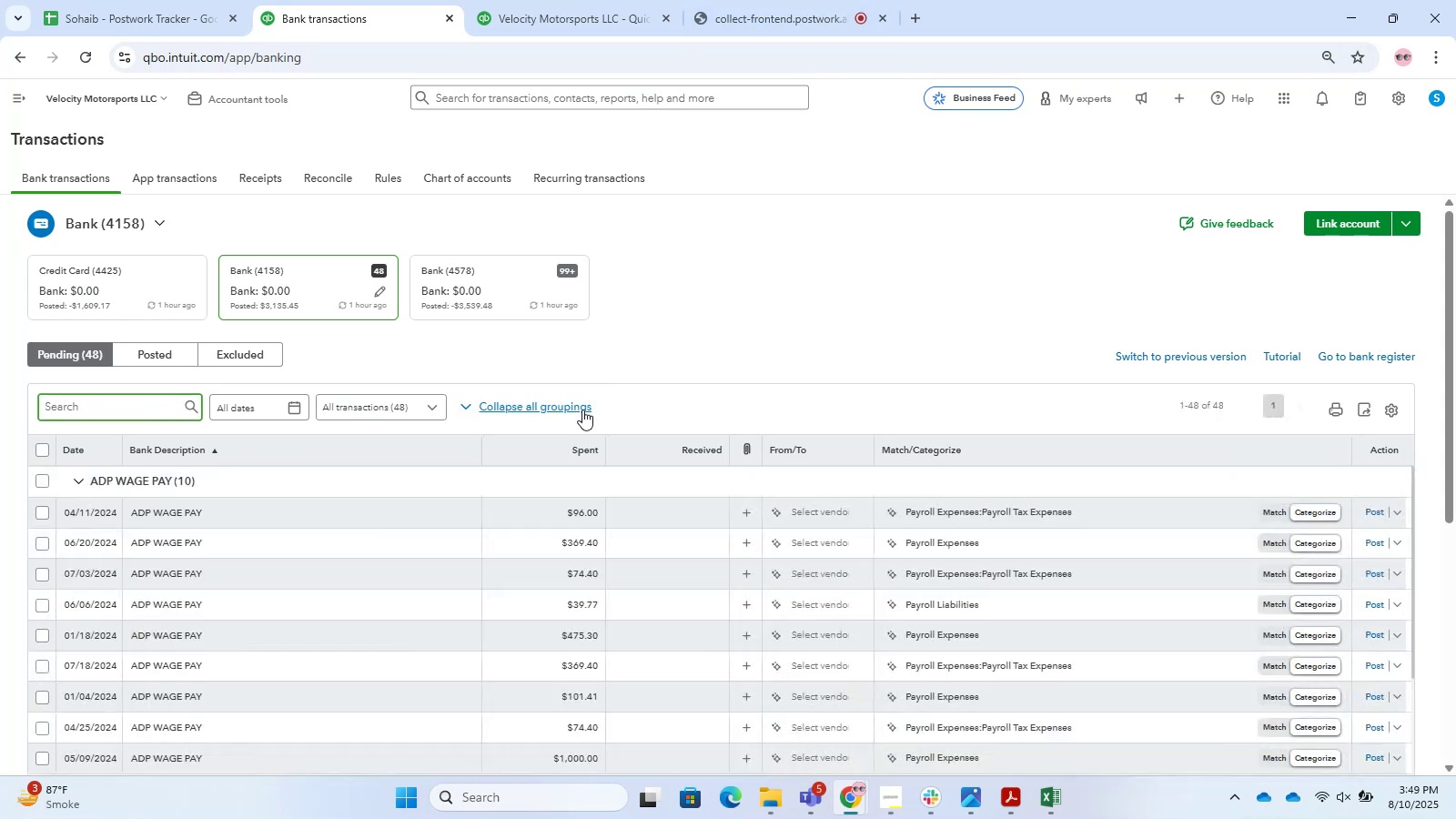 
scroll: coordinate [378, 318], scroll_direction: down, amount: 2.0
 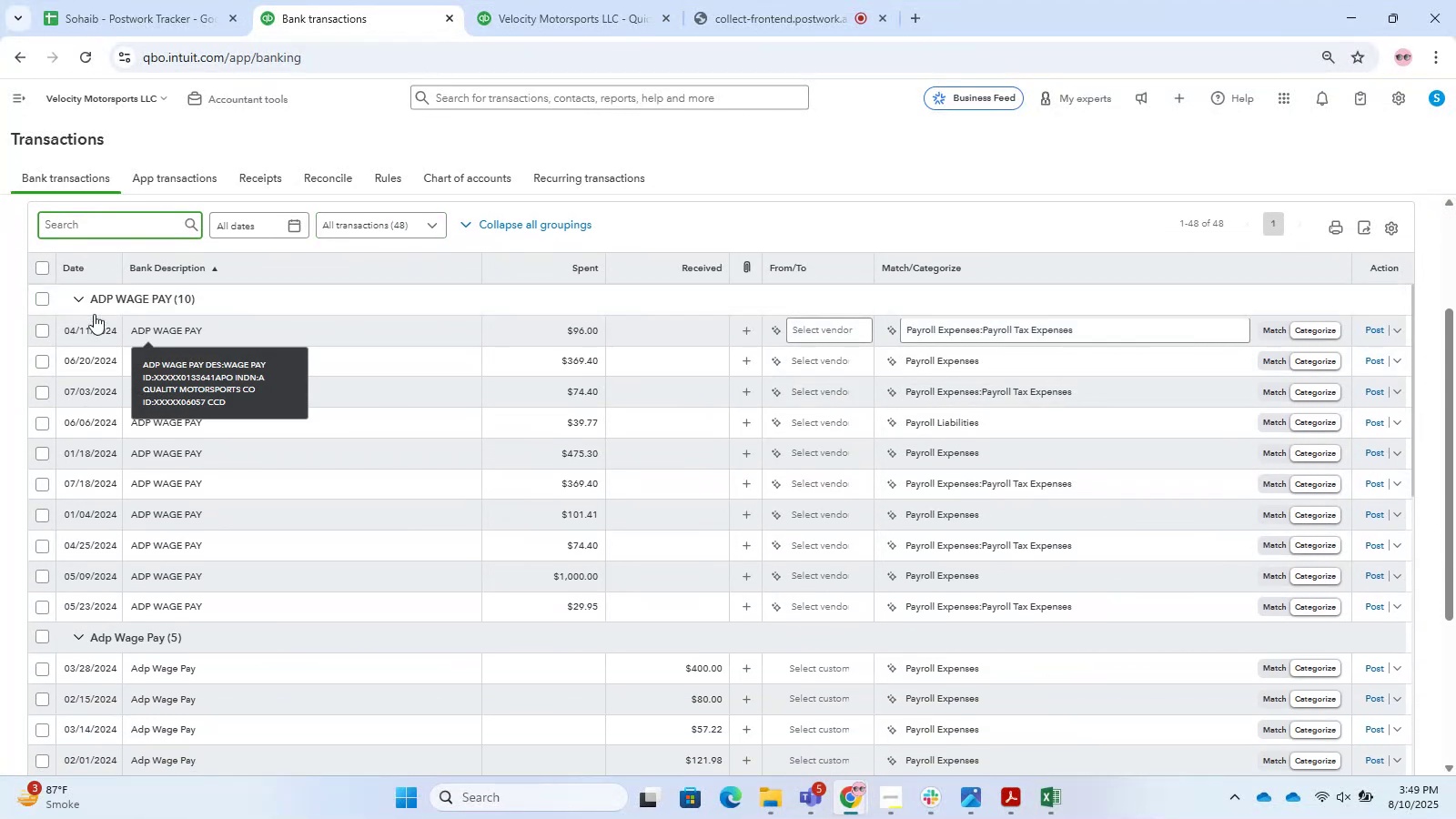 
left_click([100, 234])
 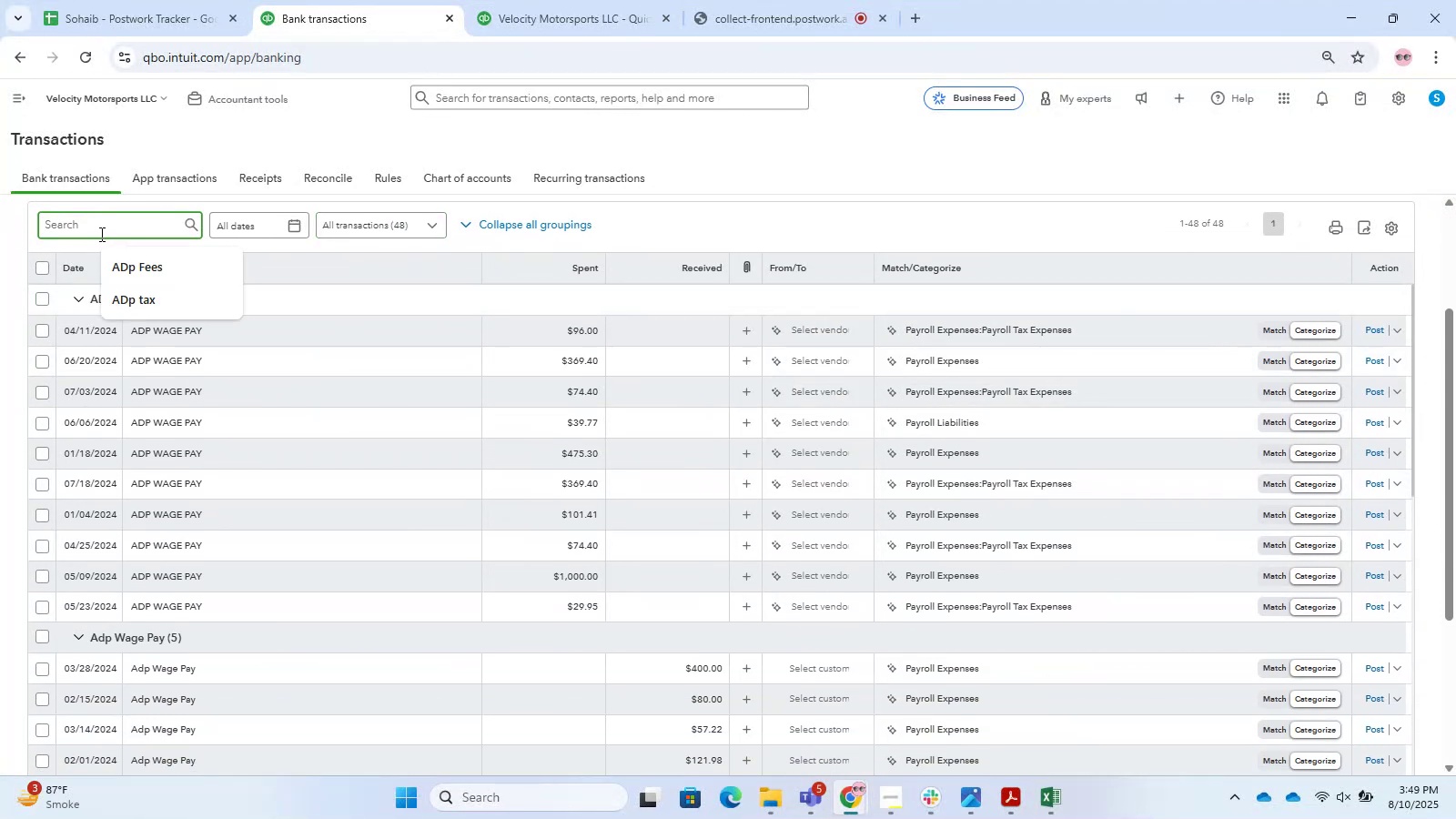 
type(Dp wa)
key(Backspace)
key(Backspace)
key(Backspace)
key(Backspace)
key(Backspace)
type(Adp wage)
 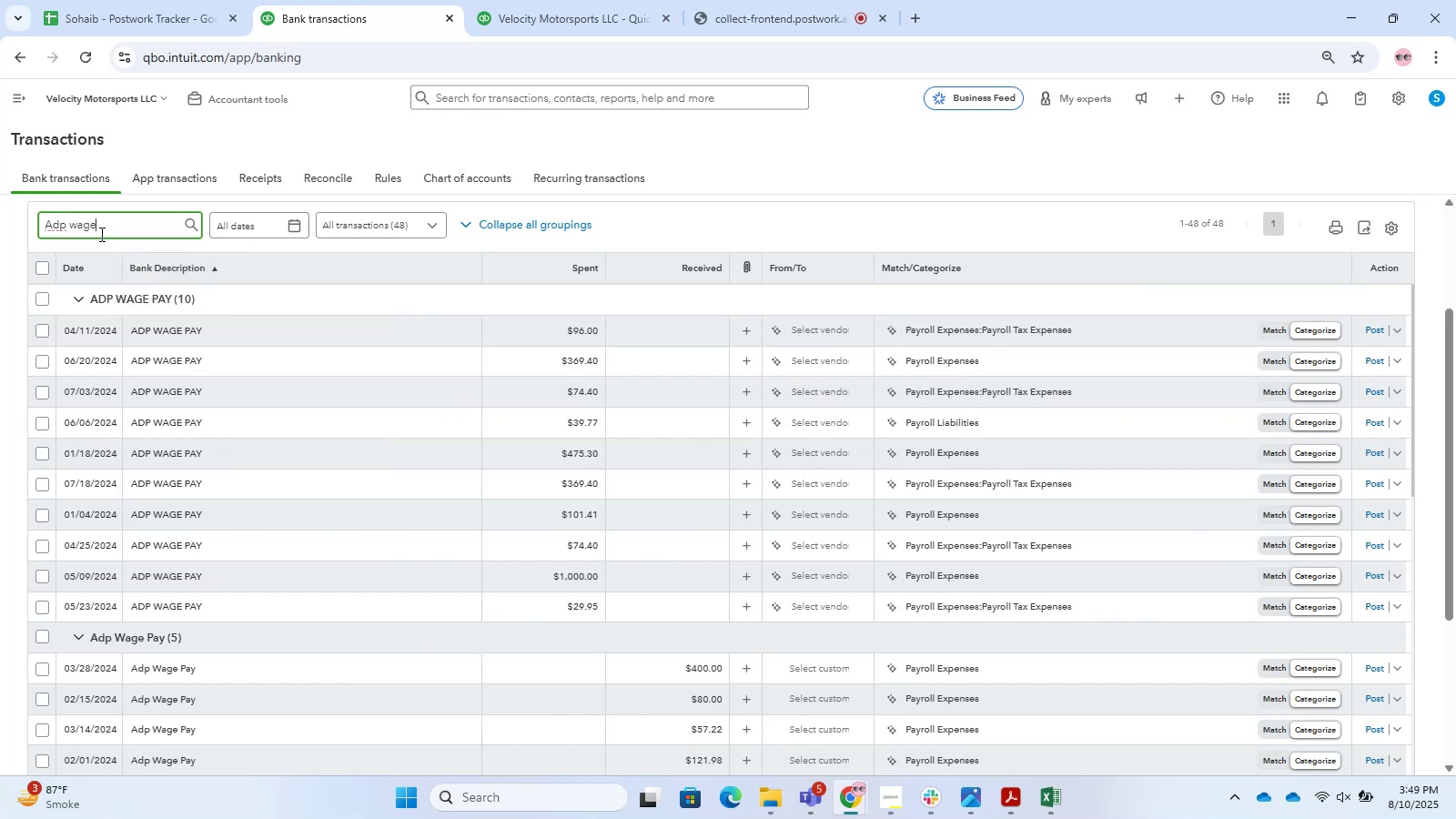 
 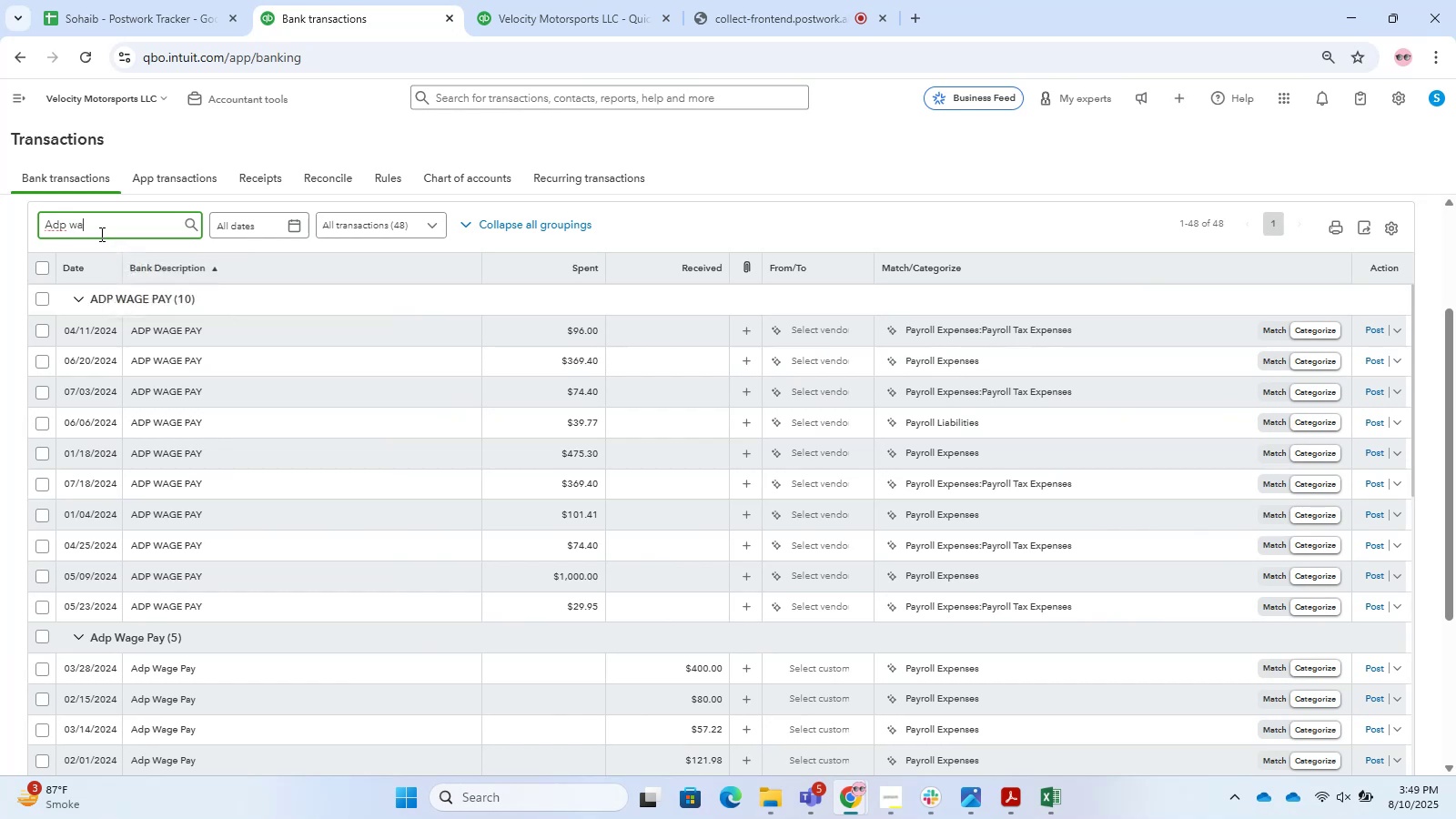 
key(Enter)
 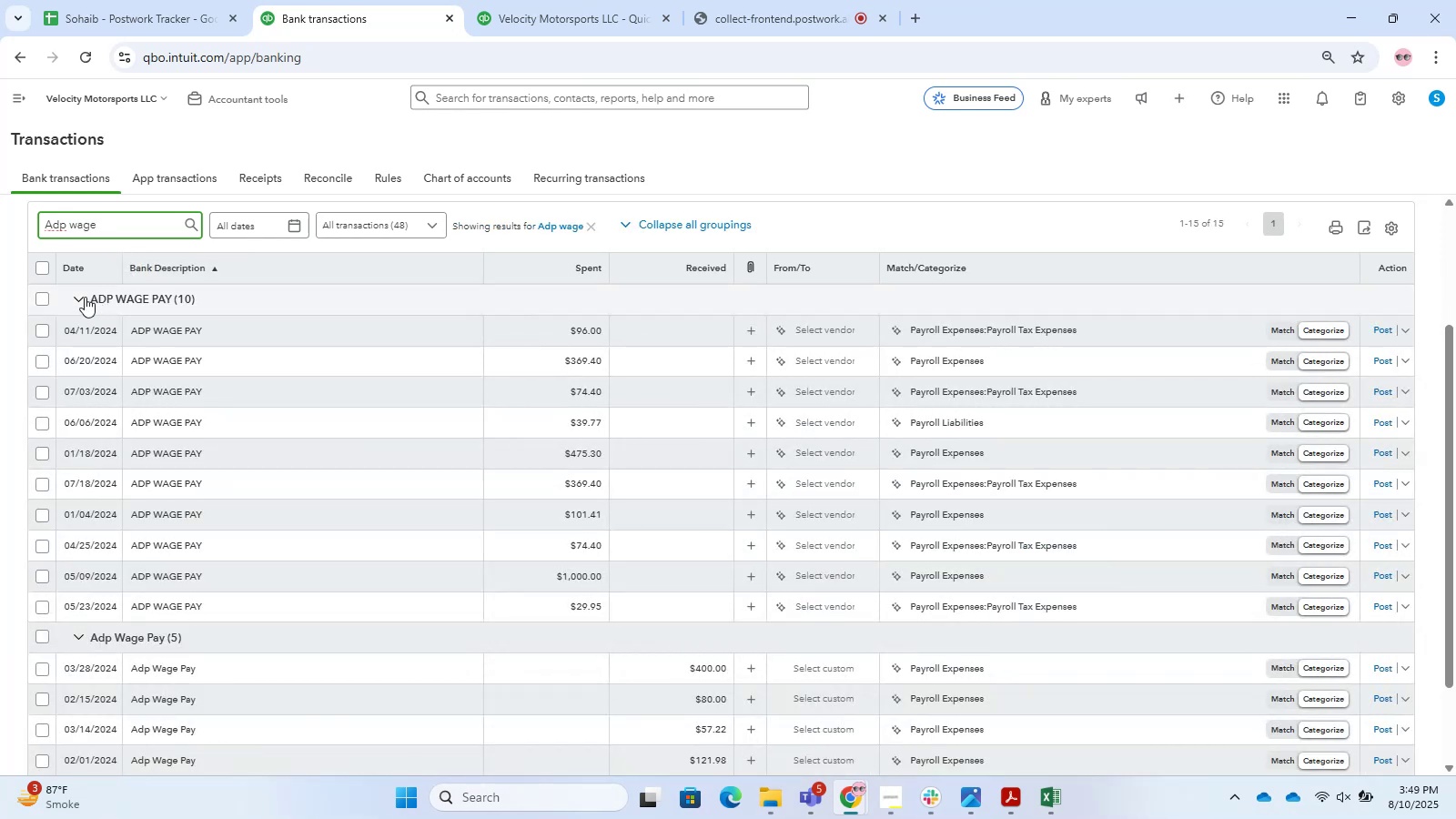 
left_click([38, 270])
 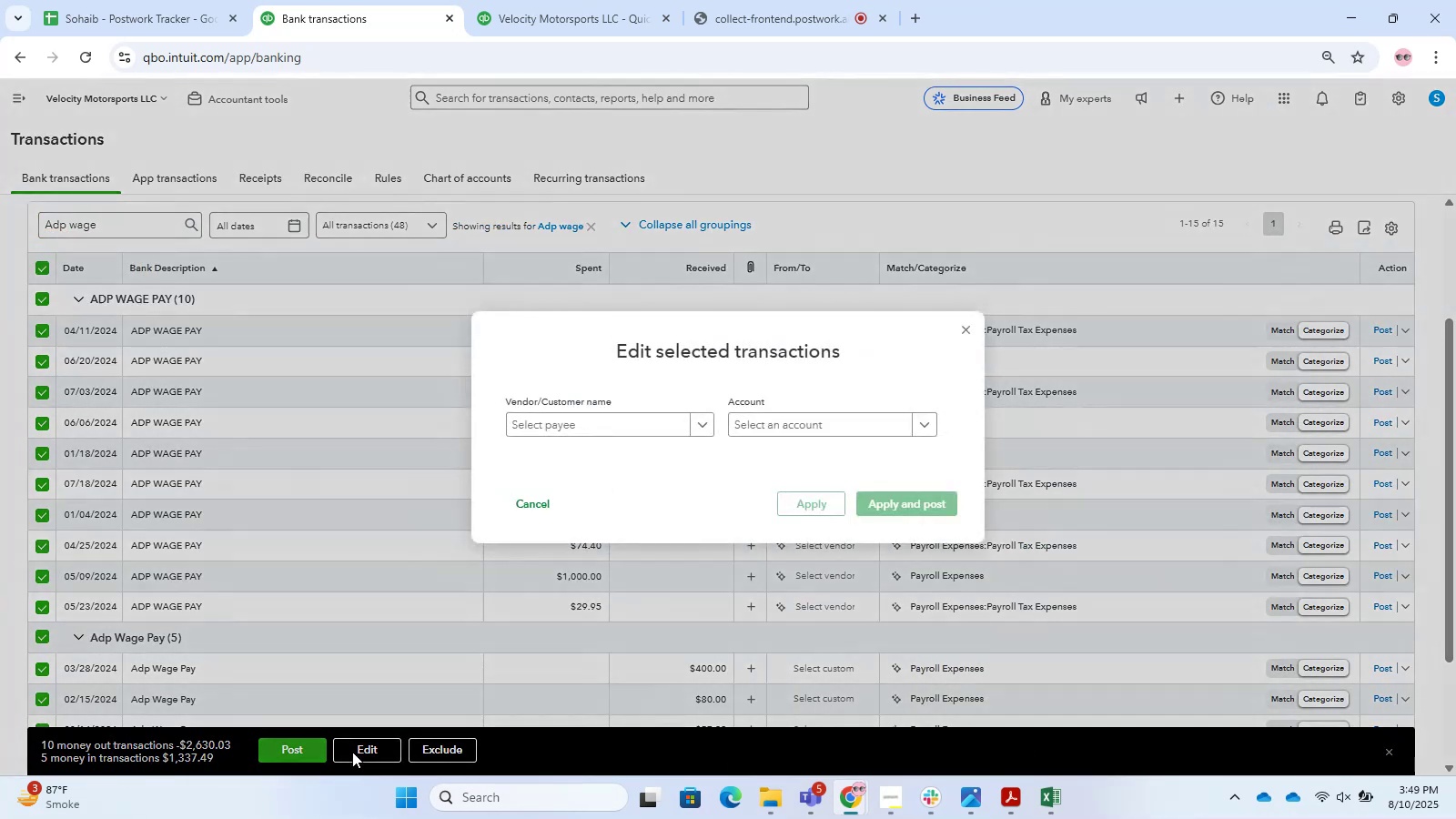 
left_click([584, 418])
 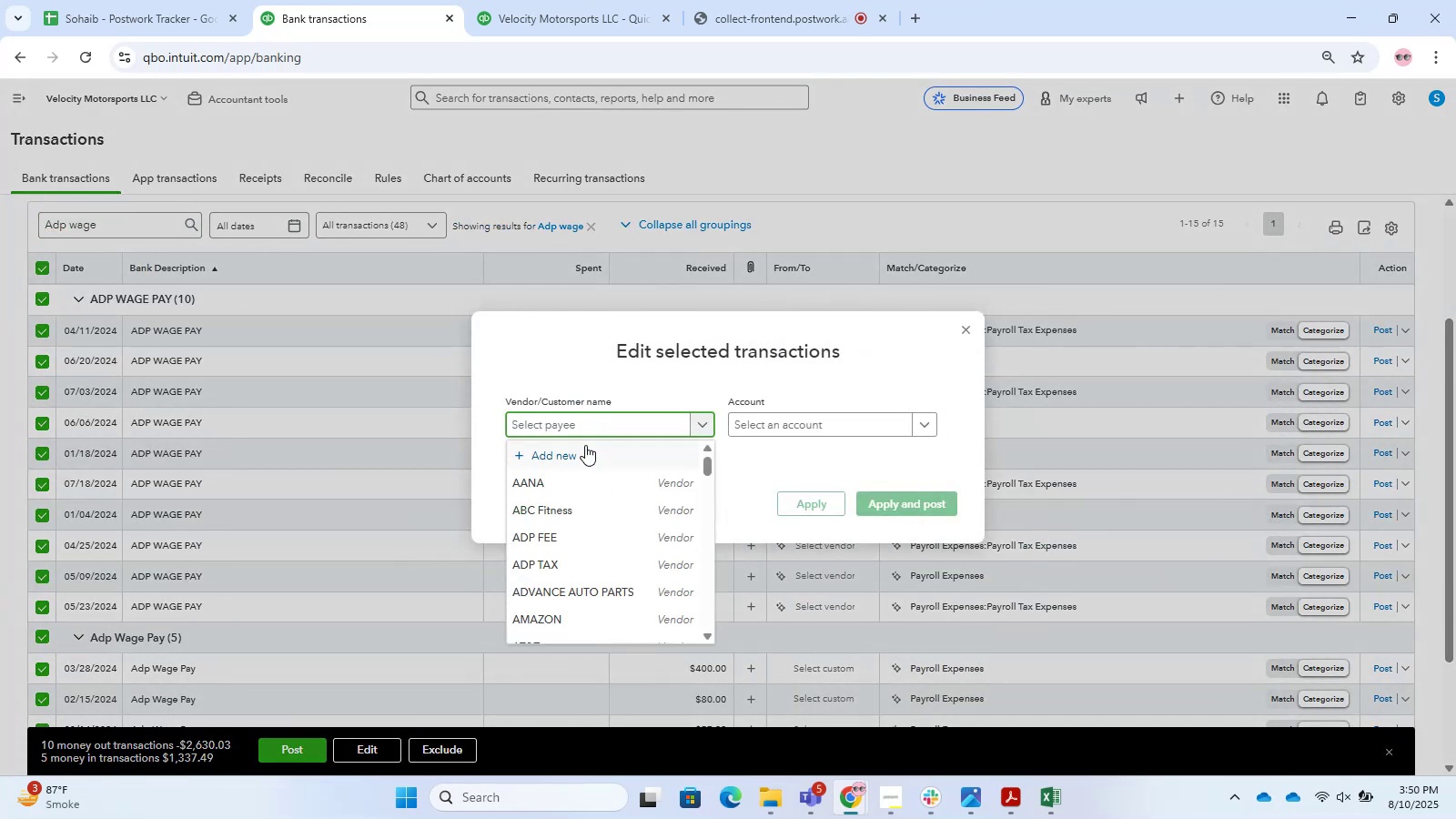 
left_click([588, 450])
 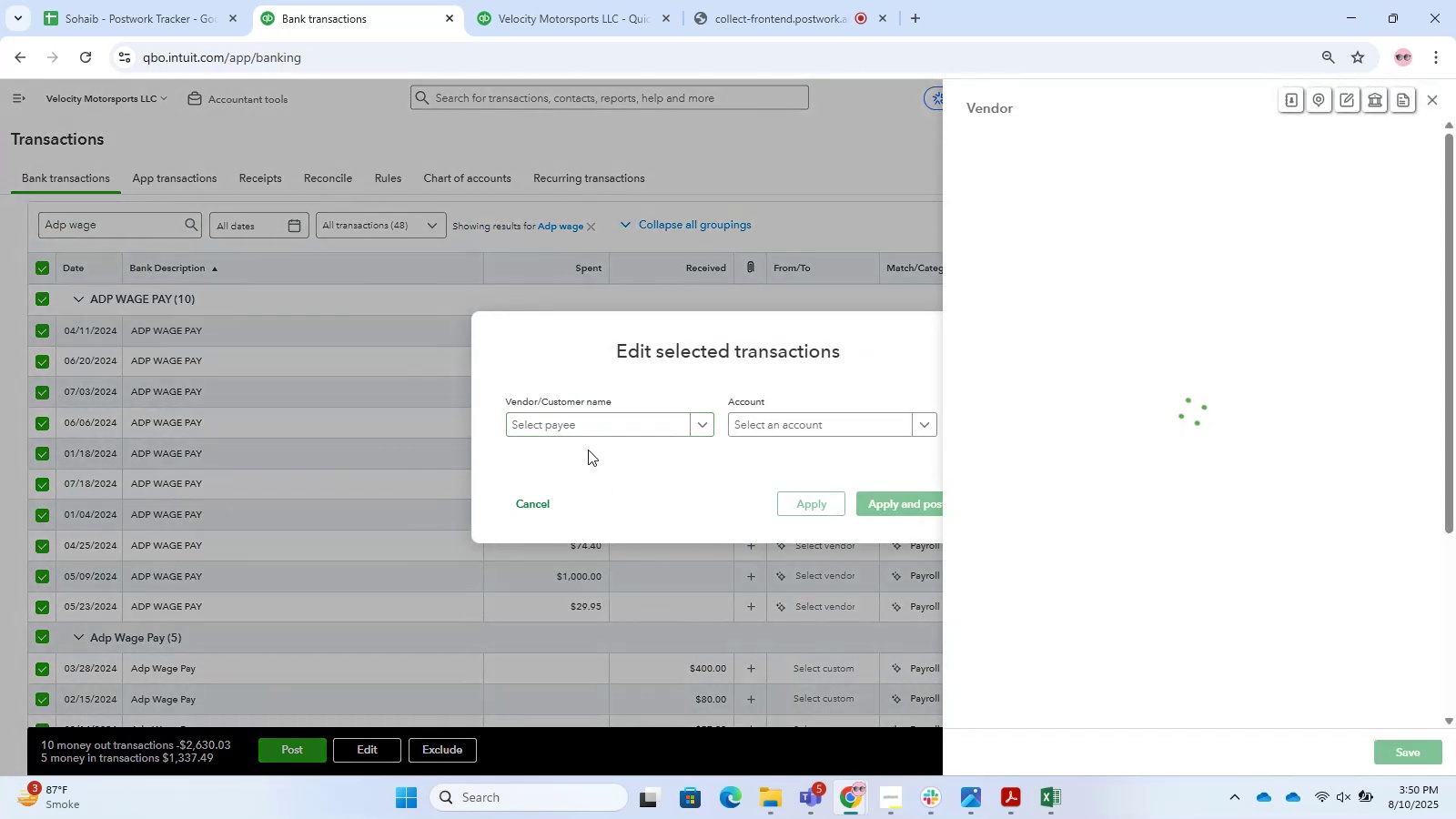 
type(ADP w)
key(Backspace)
type(WAGE)
 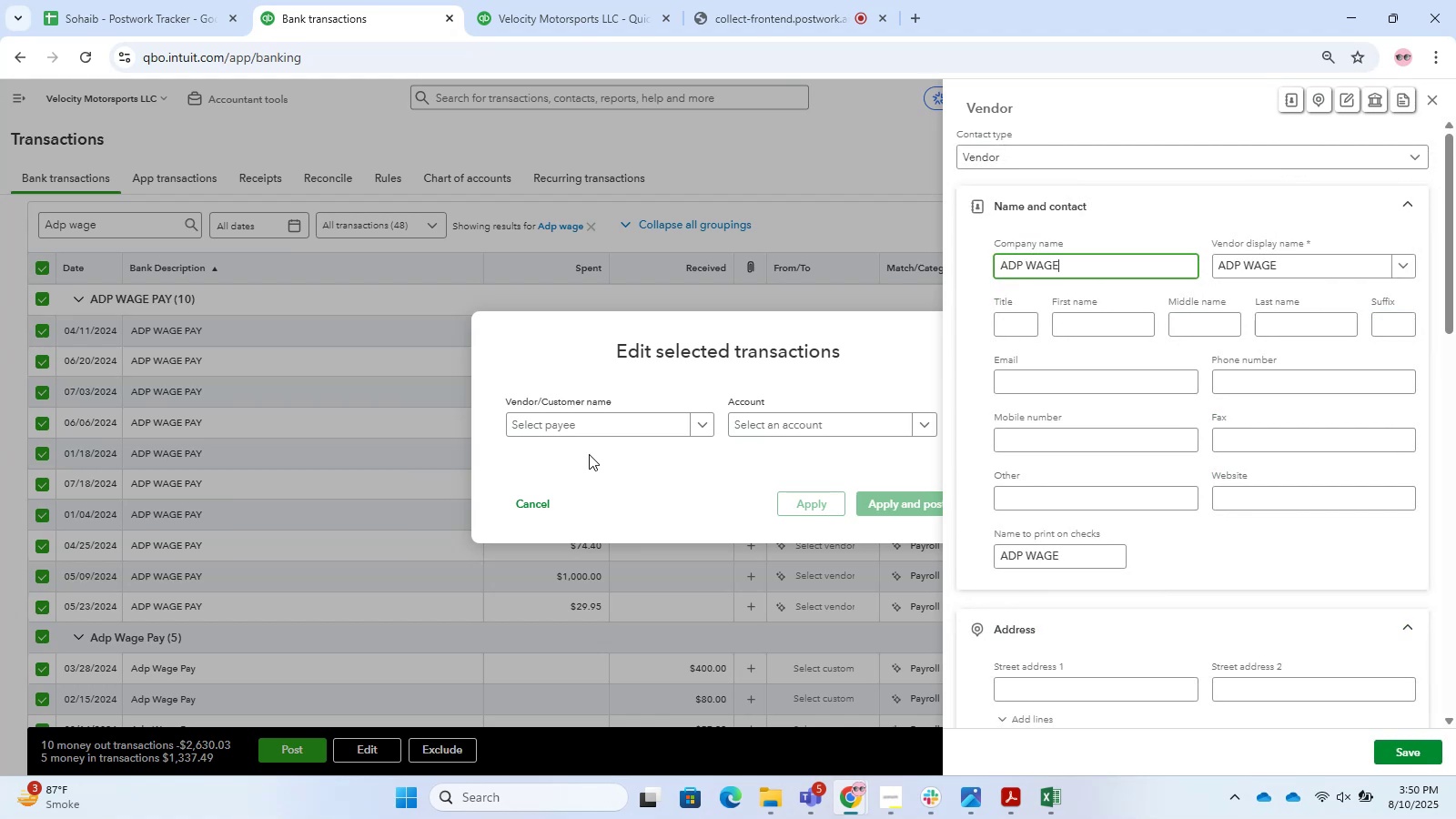 
left_click([1419, 745])
 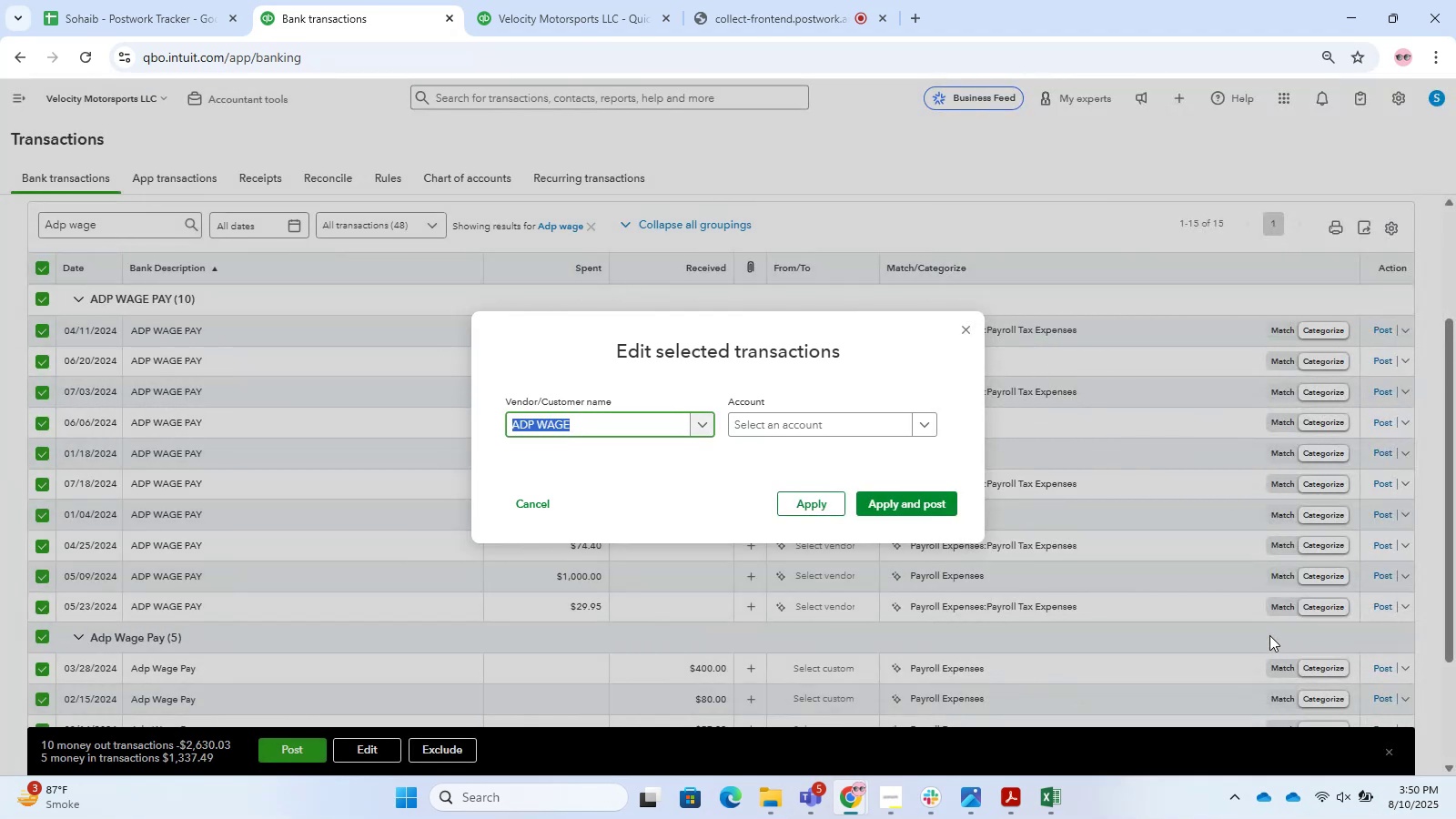 
left_click([834, 418])
 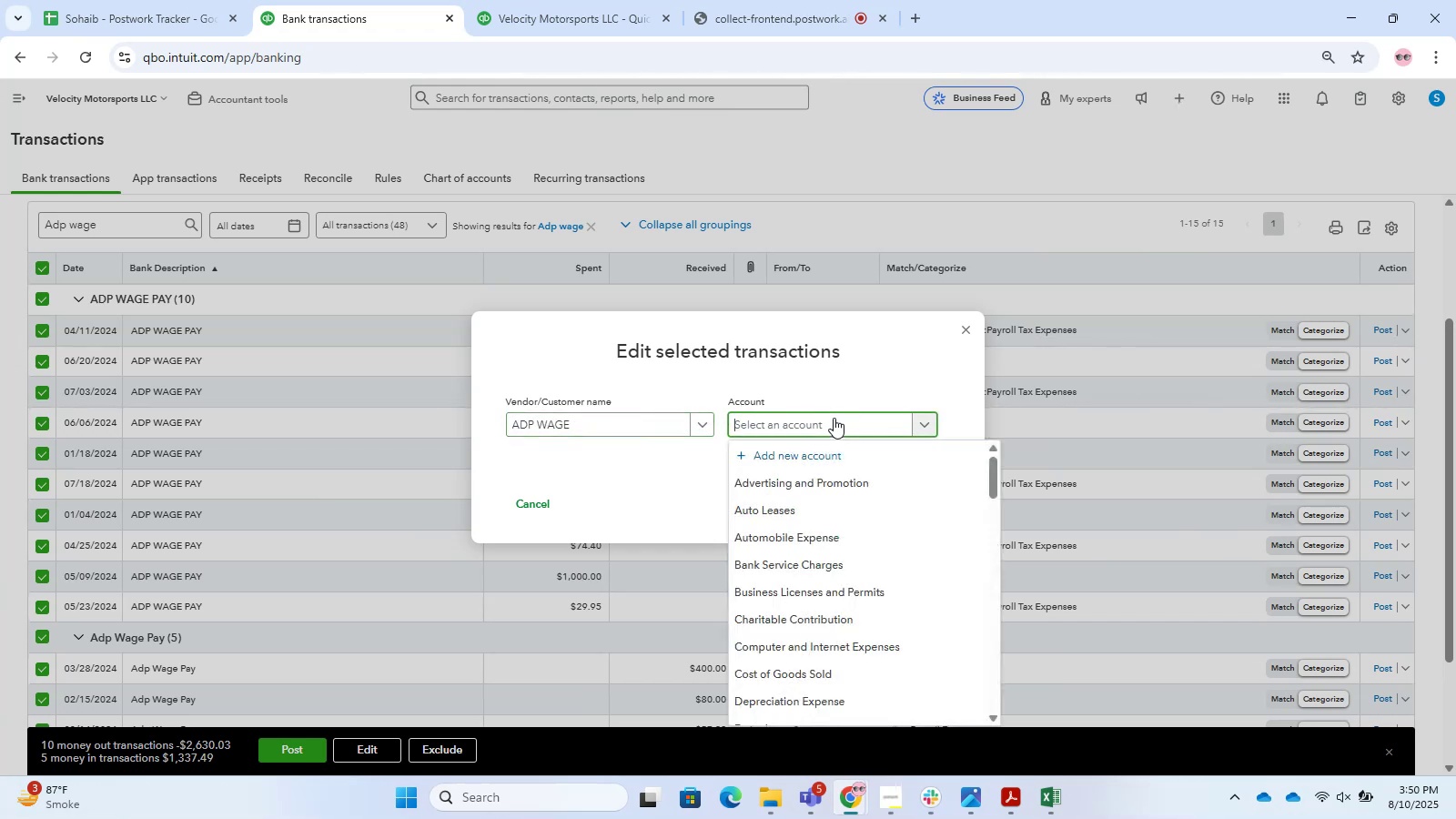 
type(payroll liabili)
 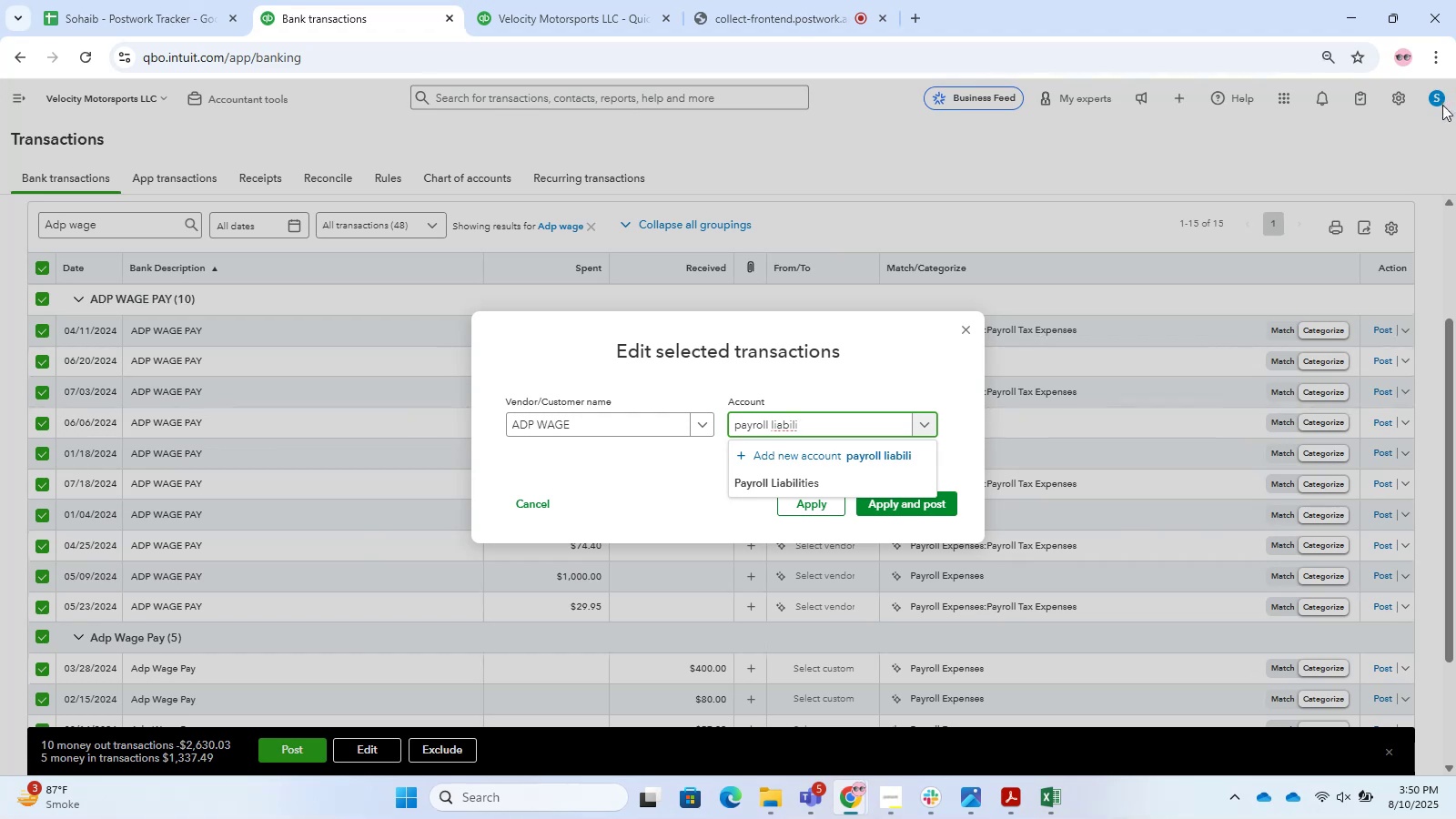 
wait(6.58)
 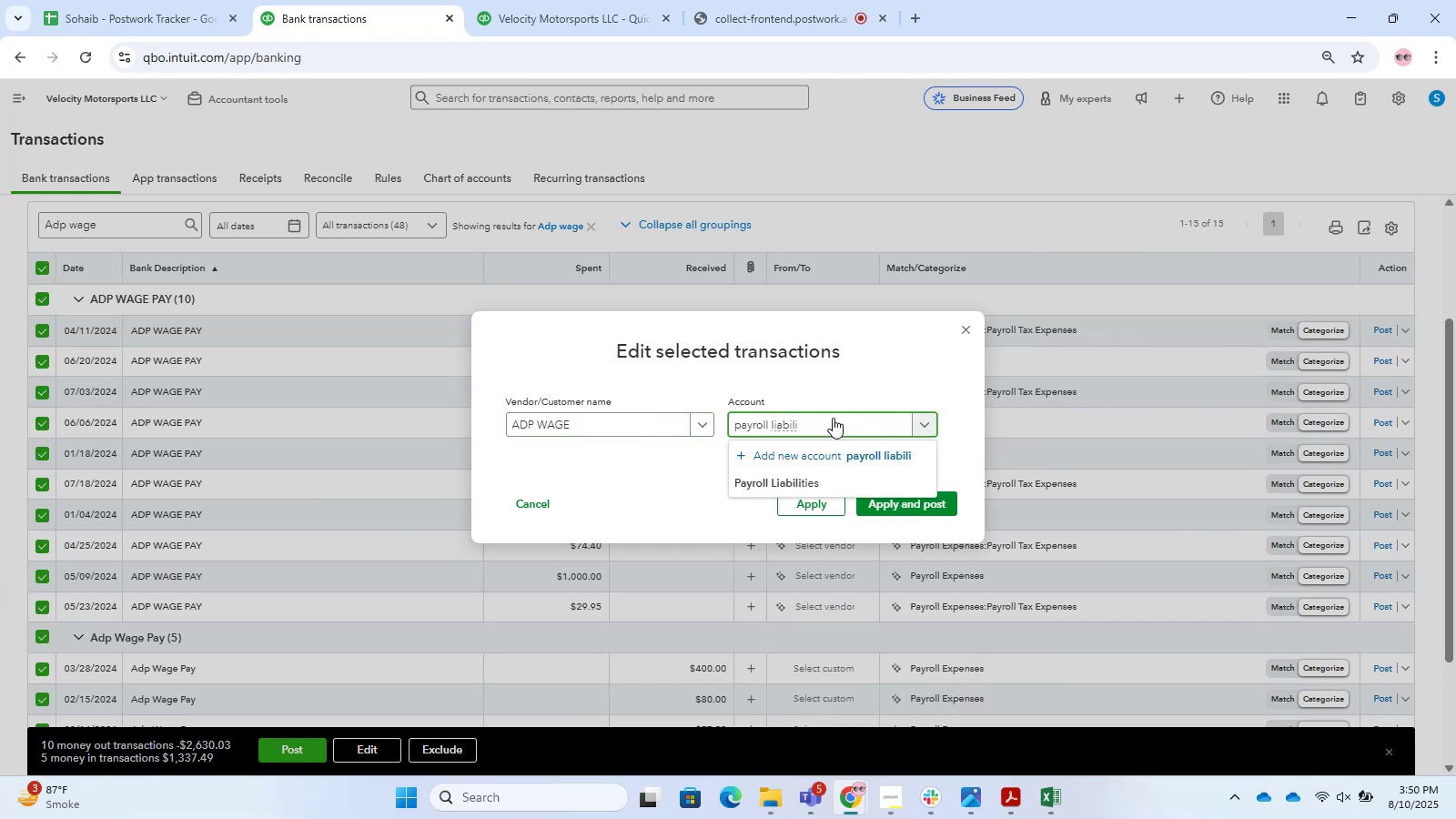 
left_click([889, 470])
 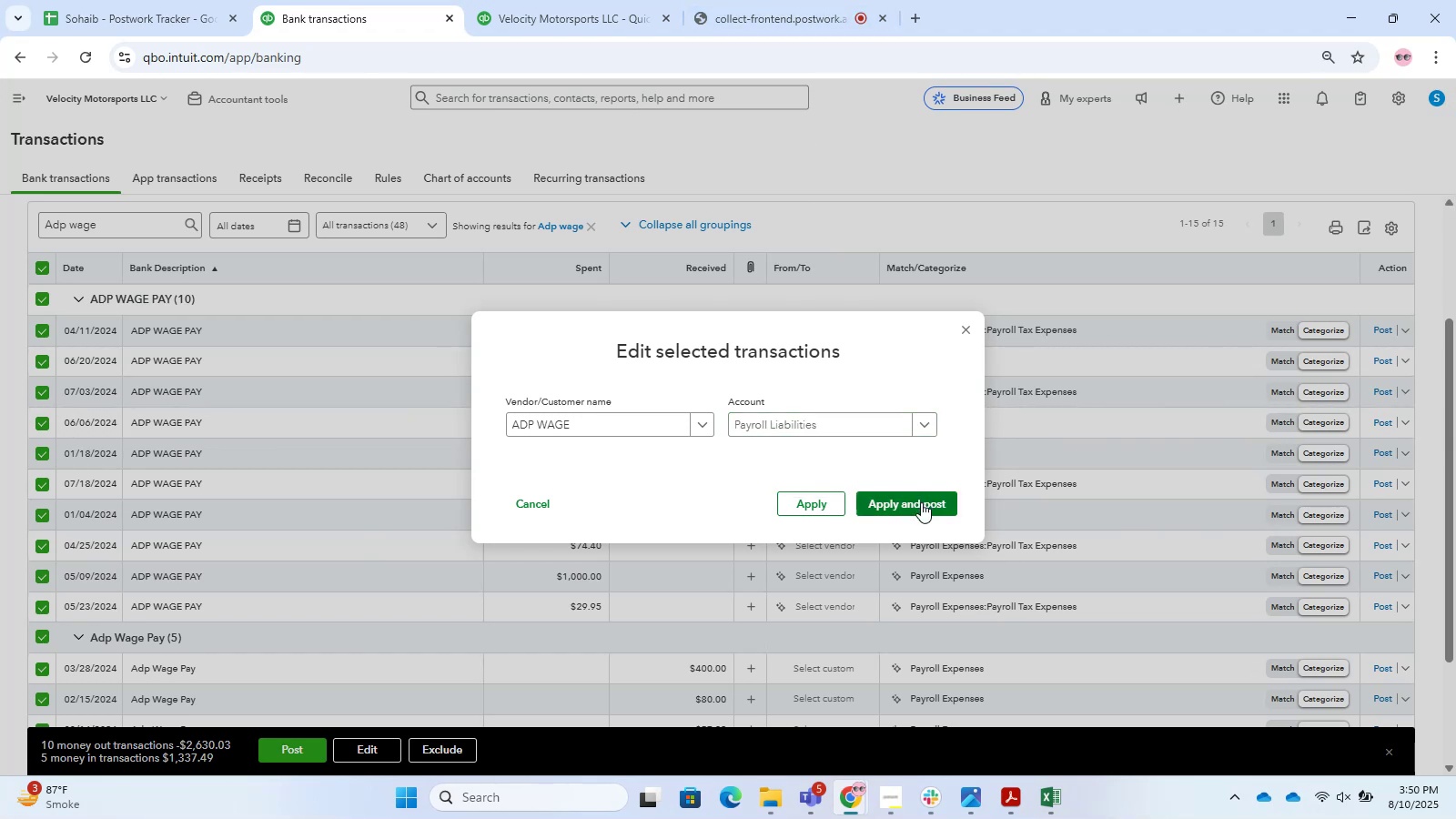 
left_click([921, 502])
 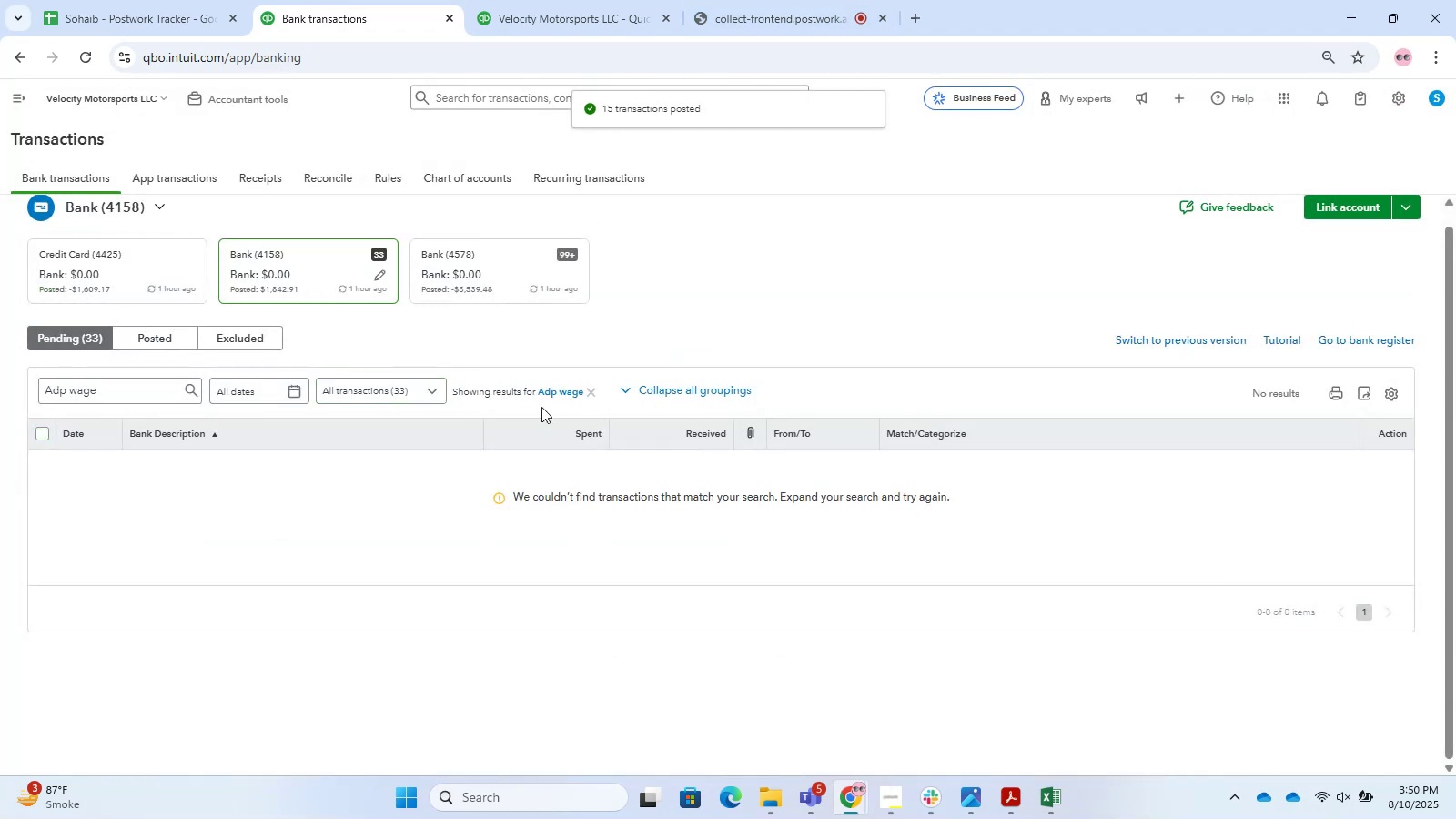 
wait(5.61)
 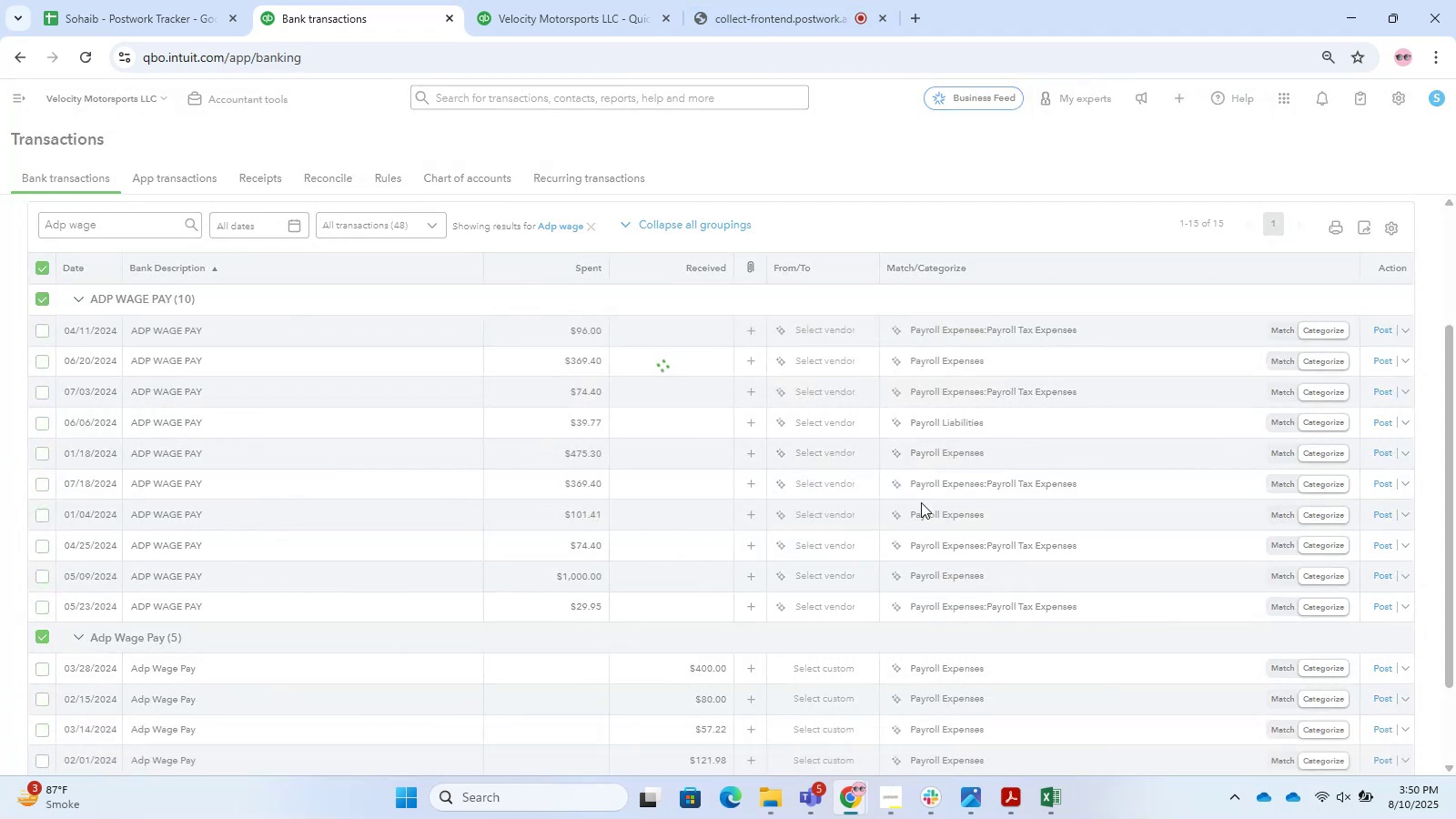 
left_click([595, 394])
 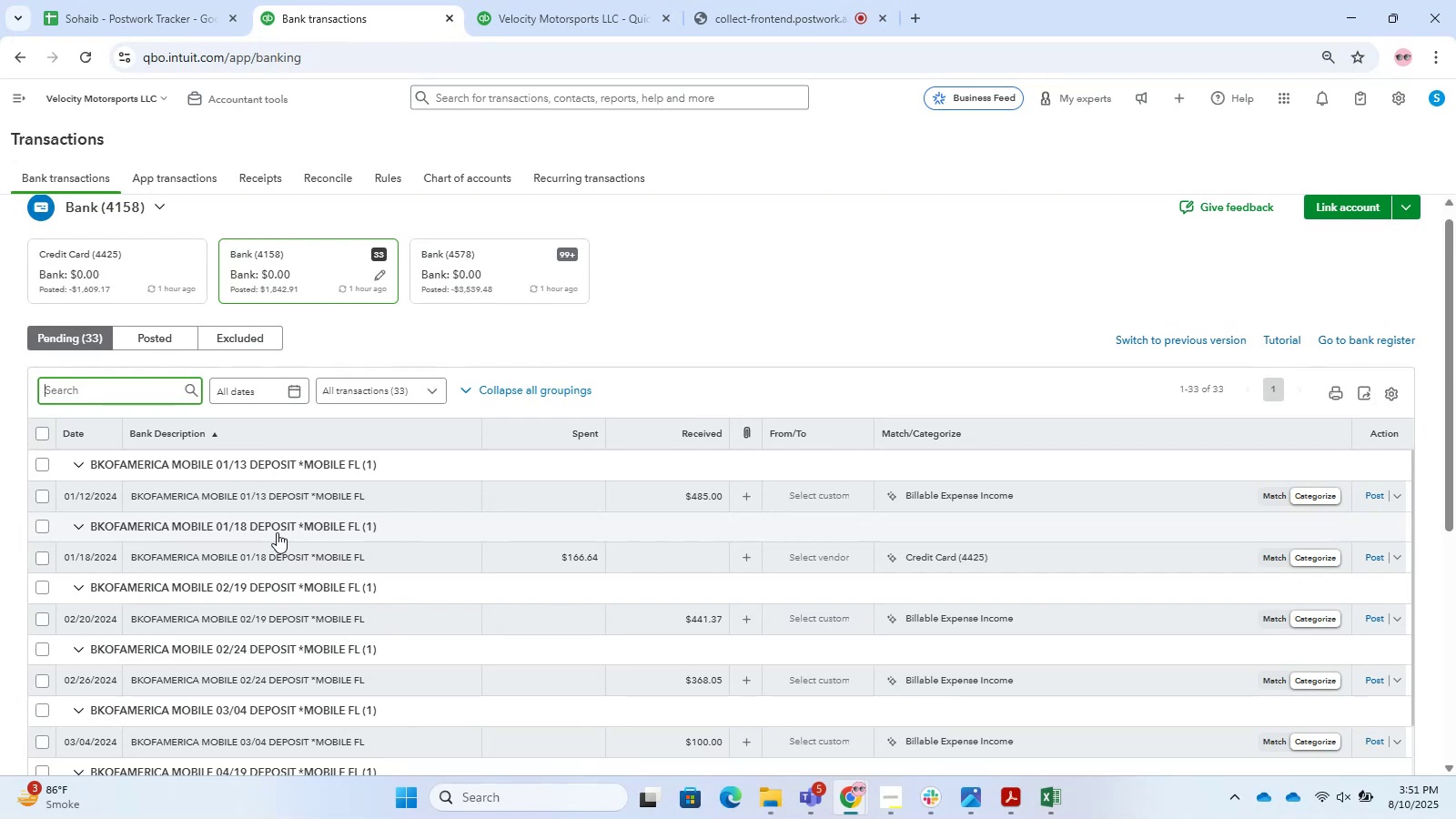 
wait(55.01)
 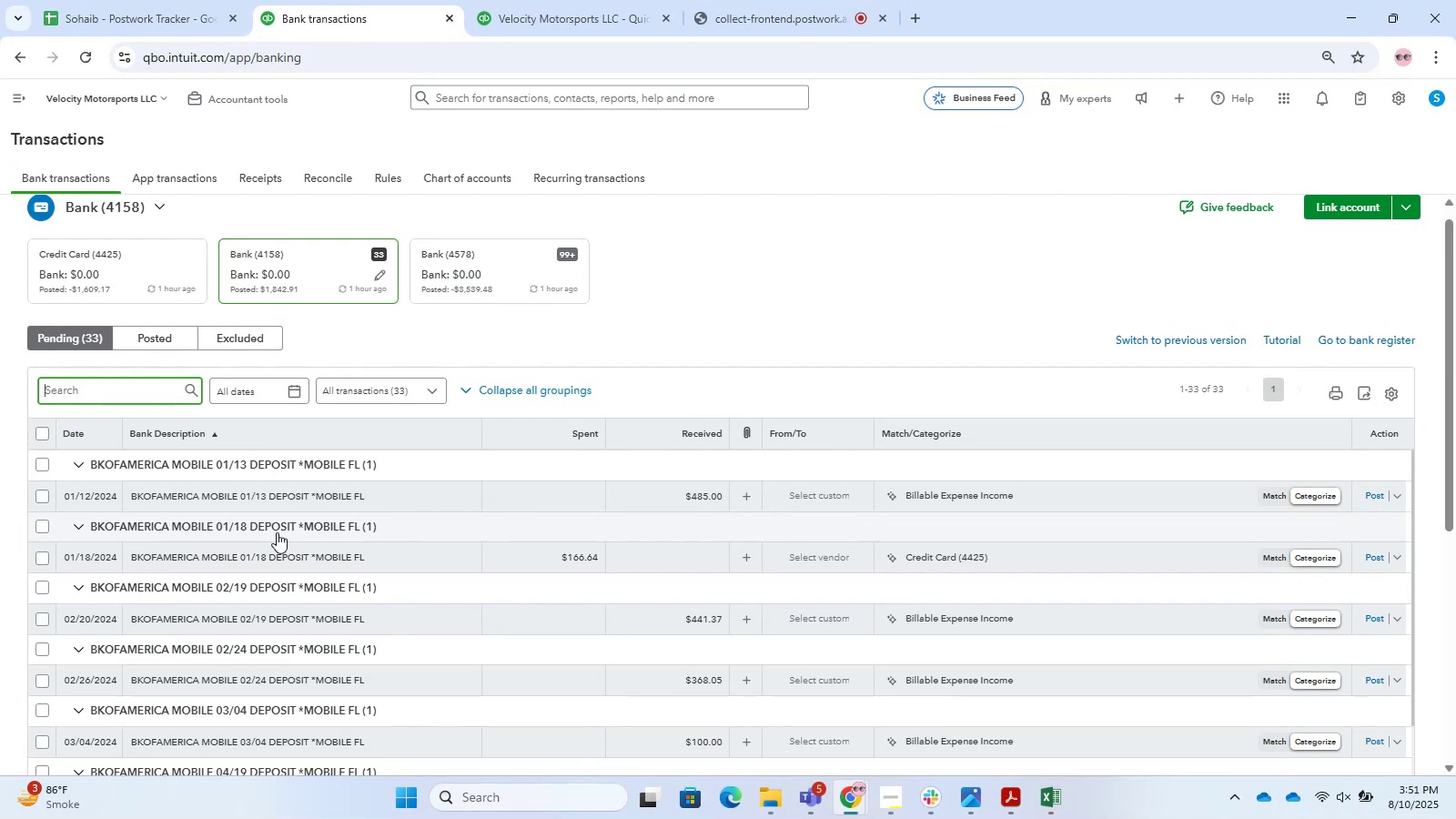 
double_click([44, 433])
 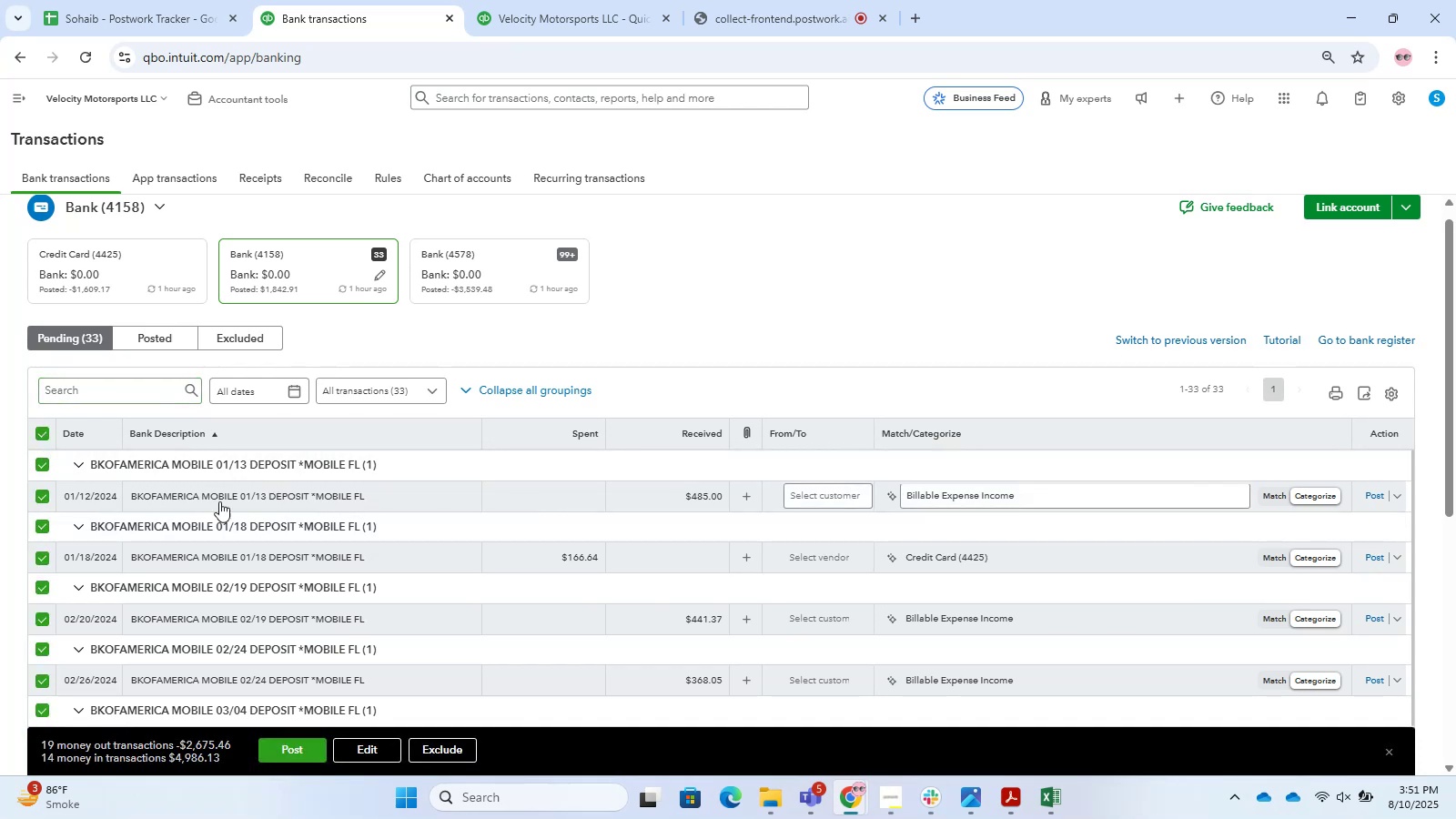 
scroll: coordinate [432, 704], scroll_direction: down, amount: 21.0
 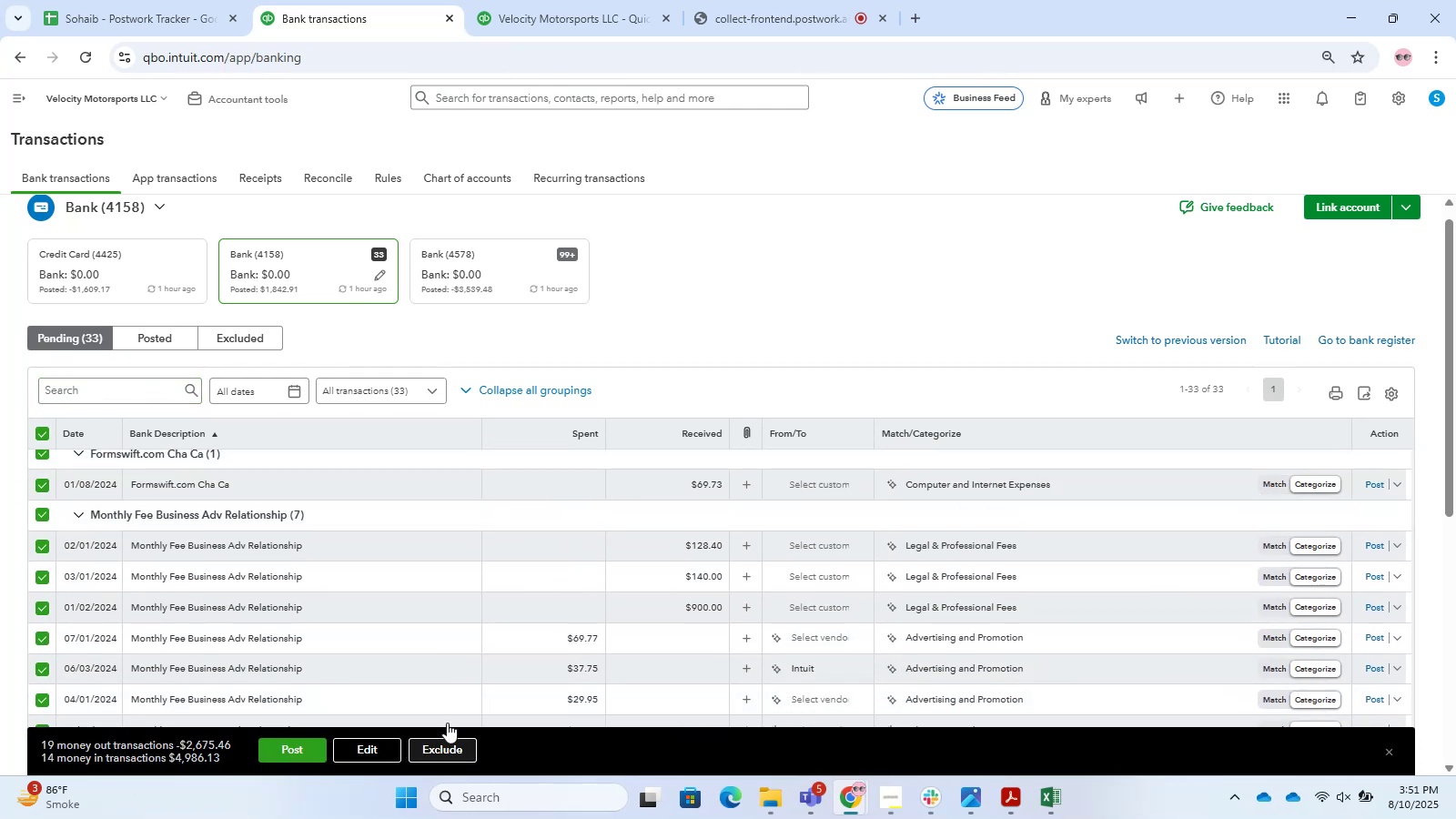 
scroll: coordinate [561, 548], scroll_direction: up, amount: 16.0
 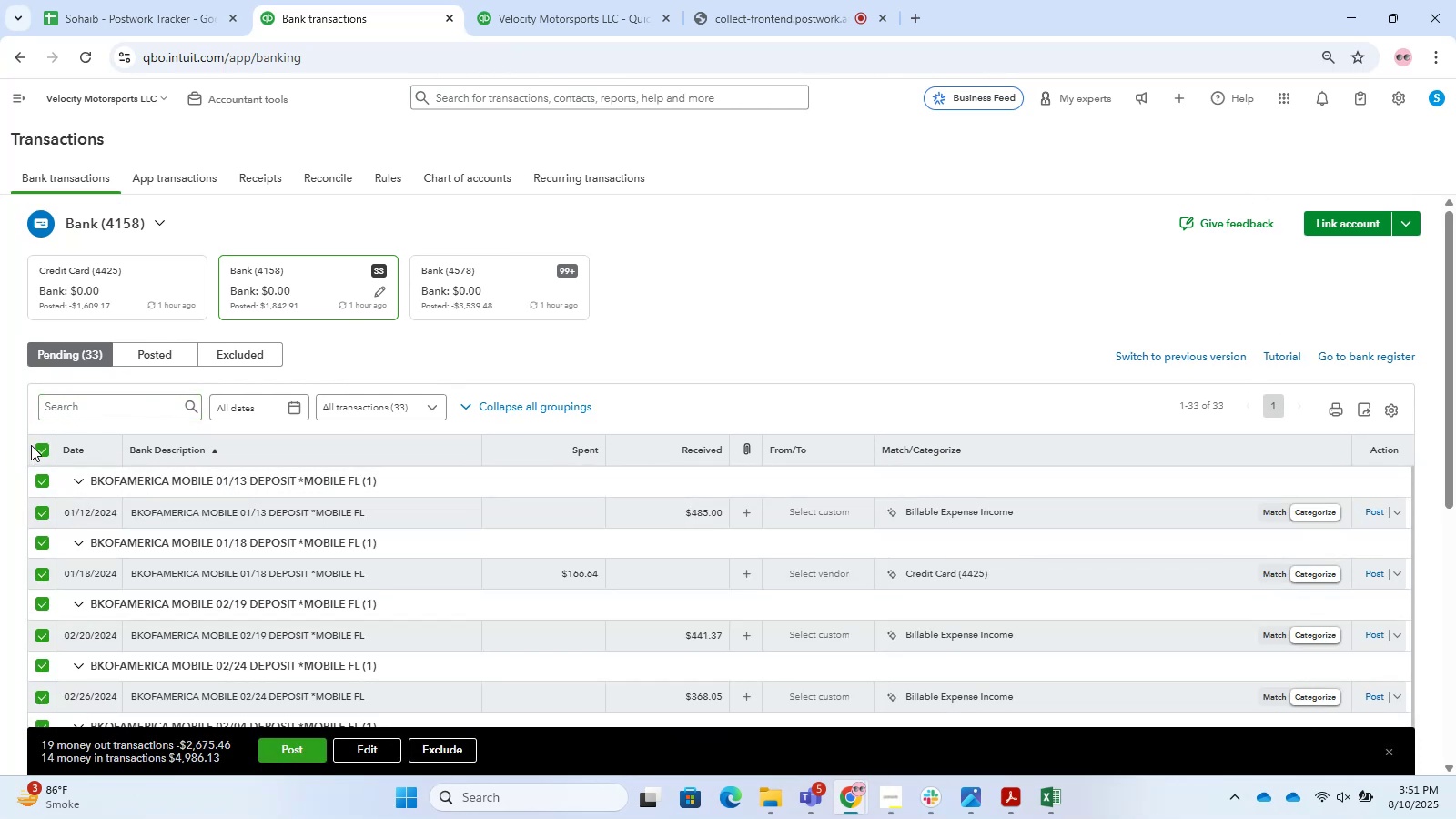 
left_click([35, 445])
 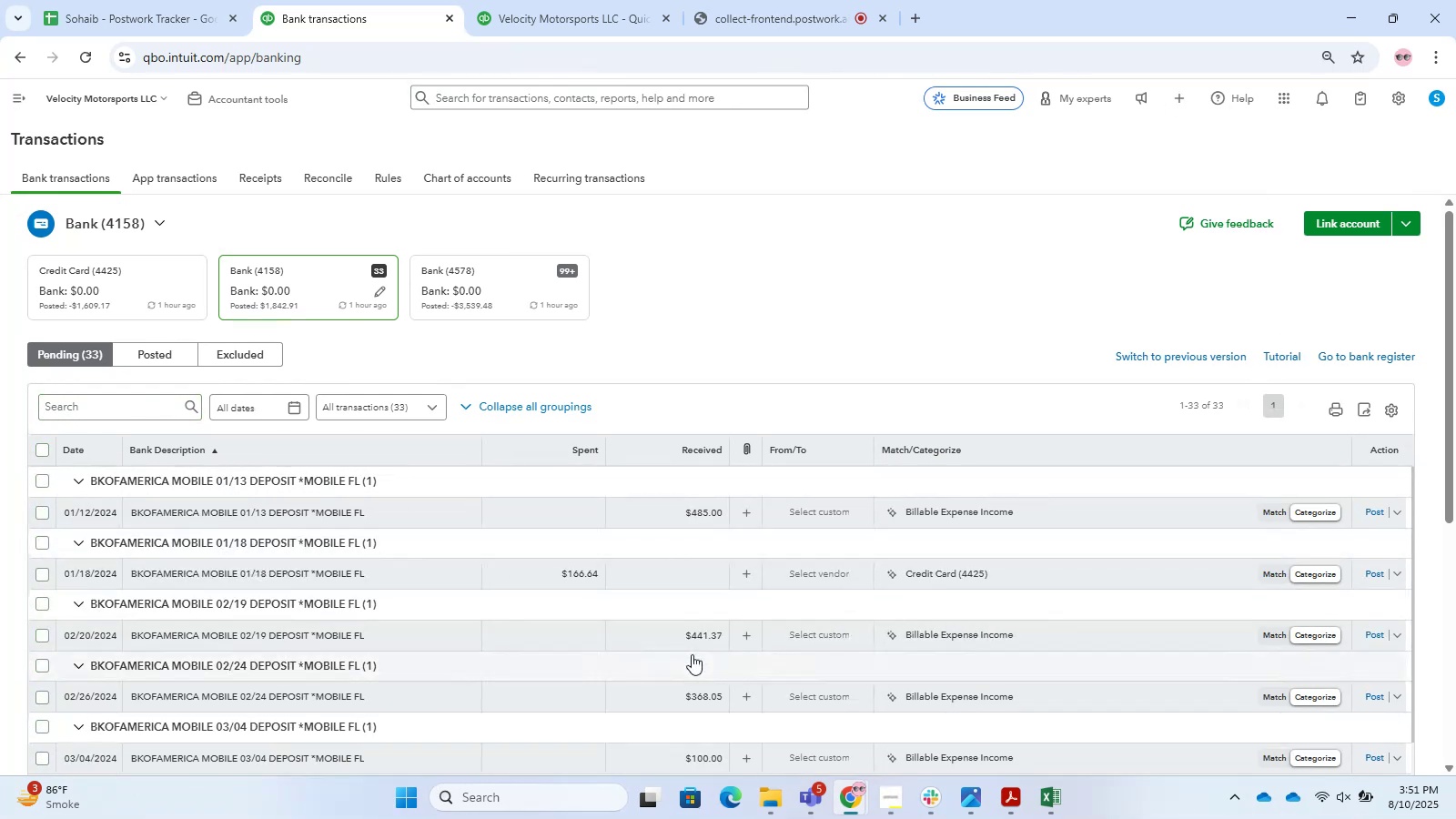 
scroll: coordinate [682, 645], scroll_direction: up, amount: 6.0
 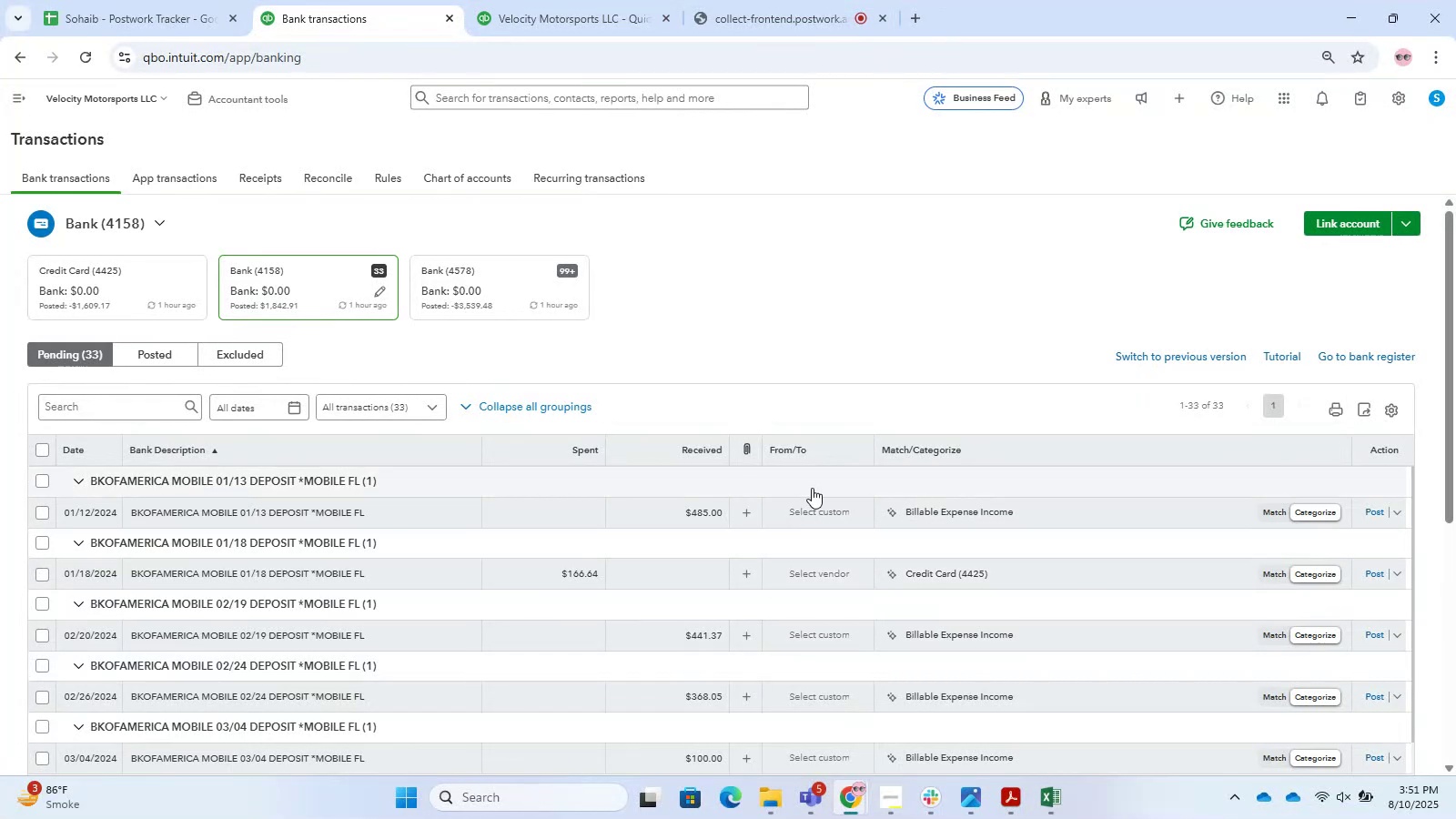 
left_click([822, 523])
 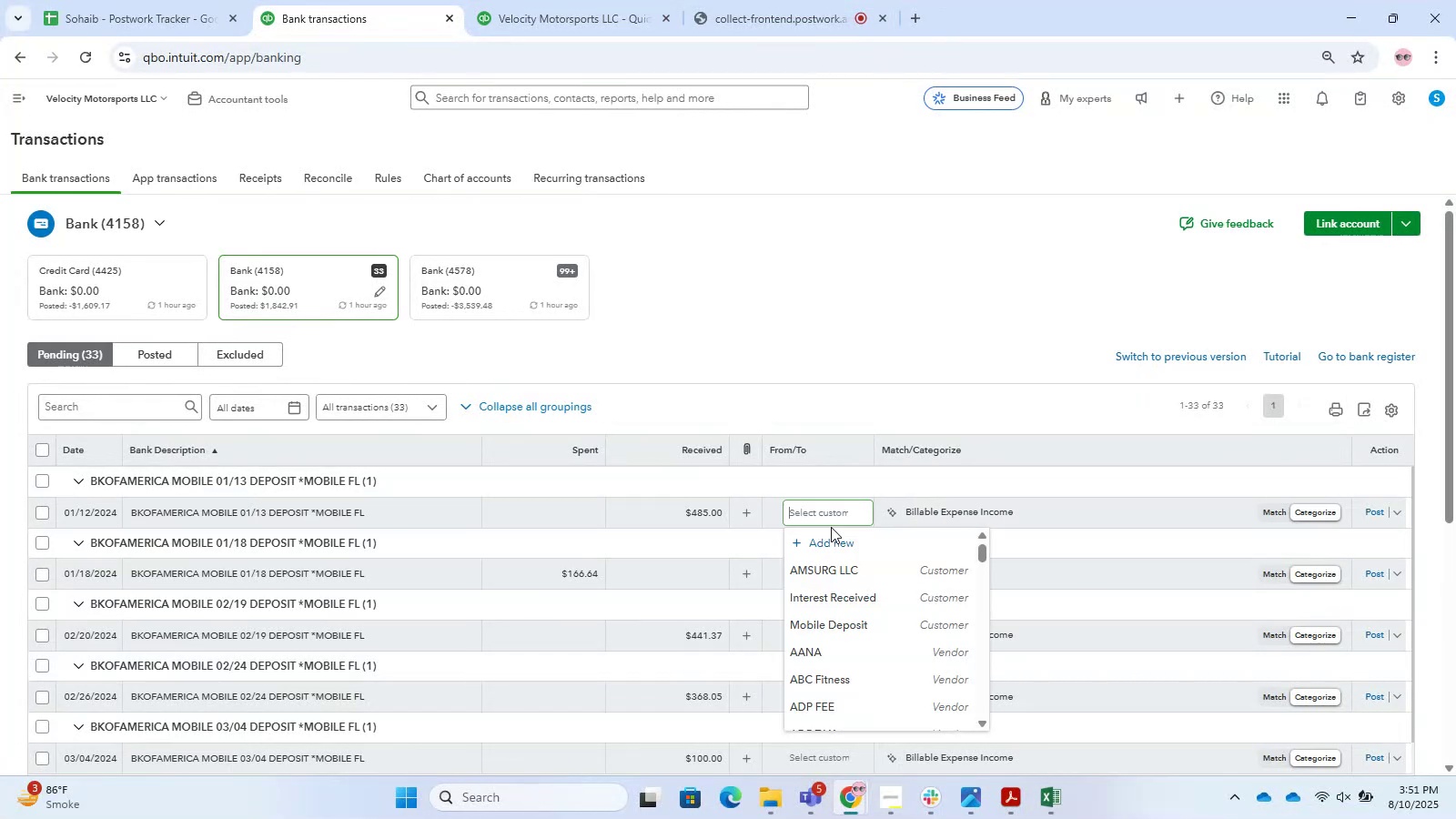 
left_click([837, 544])
 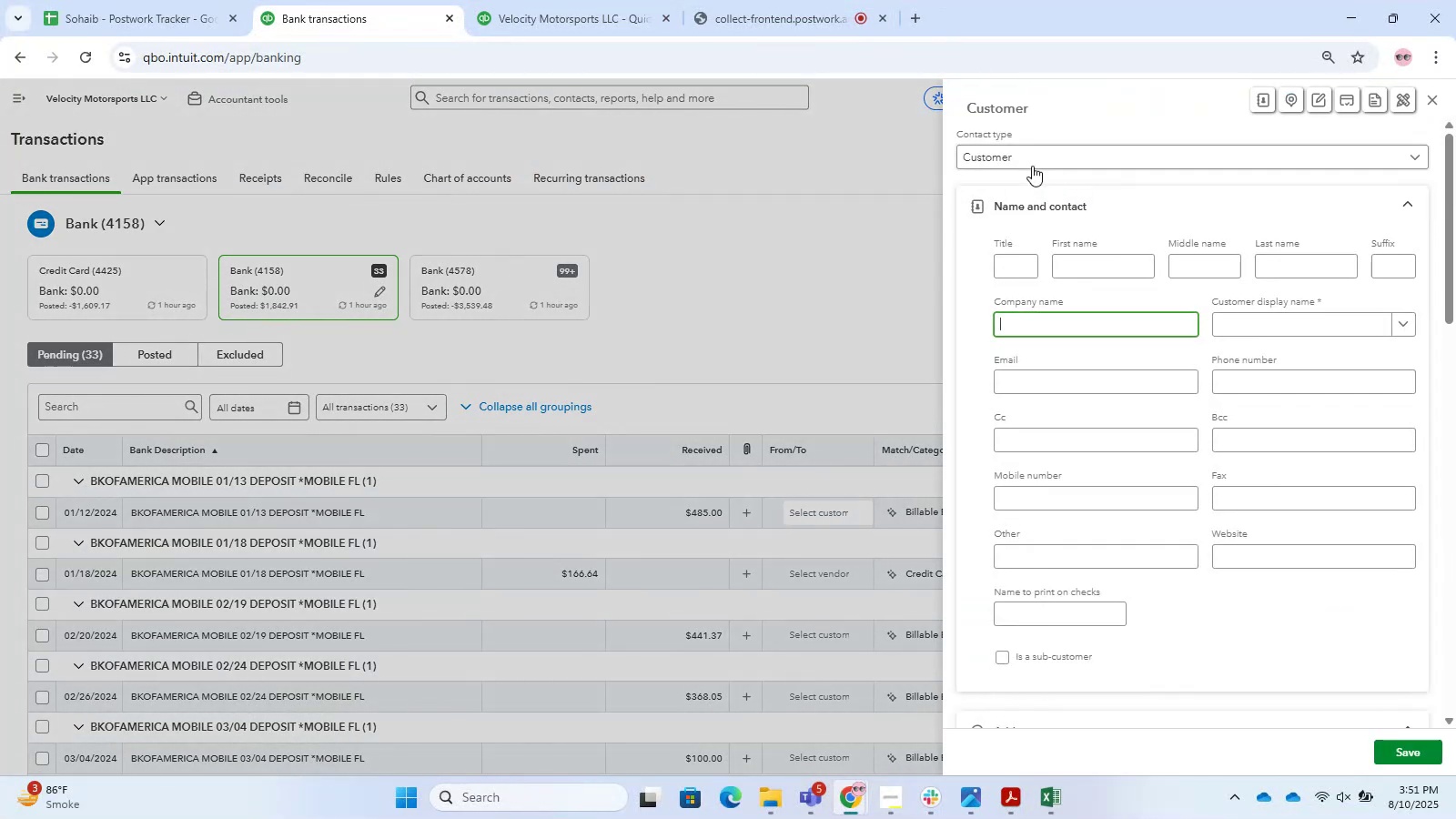 
left_click([1064, 320])
 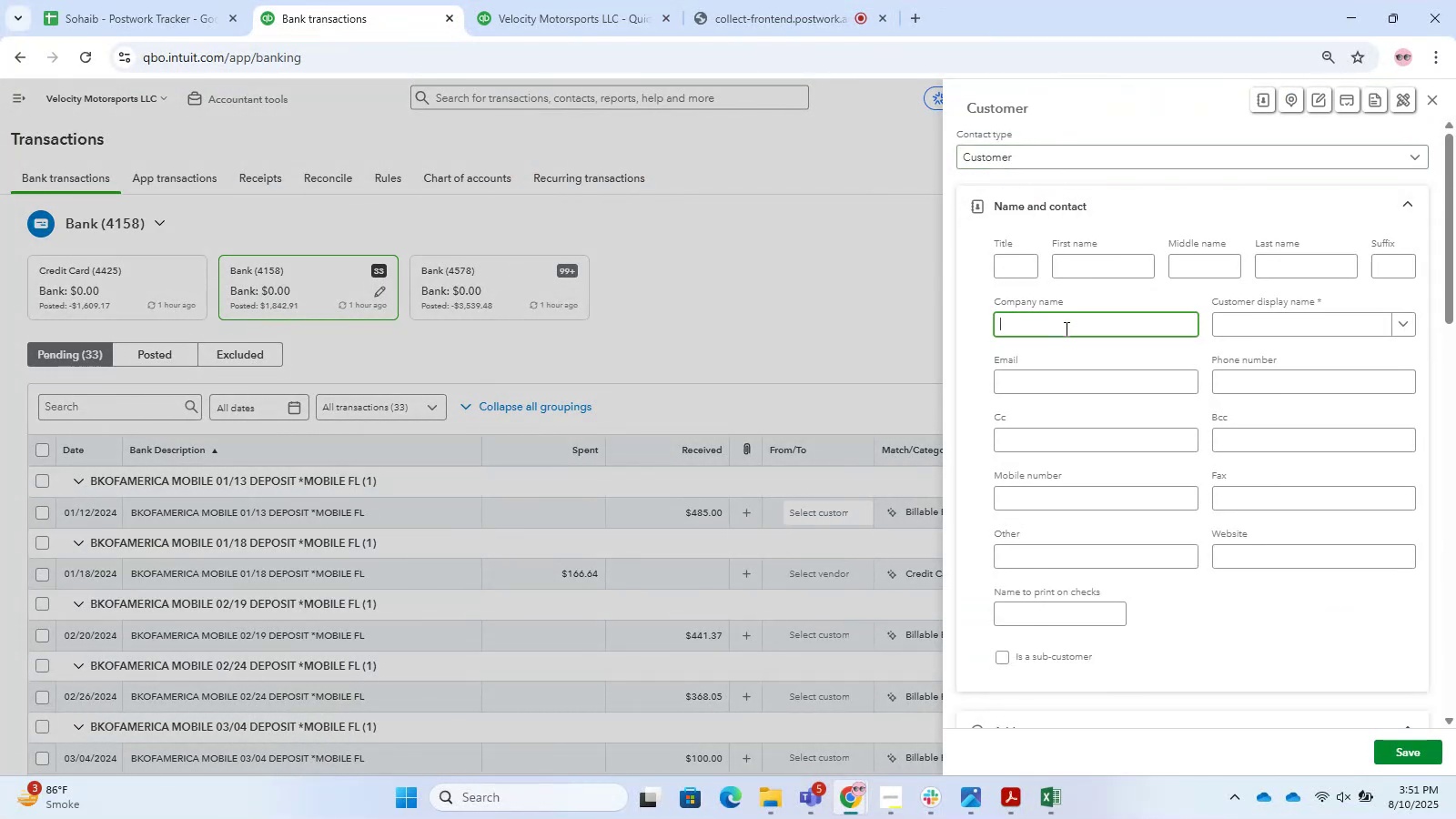 
type(Deo)
key(Backspace)
type(posit)
 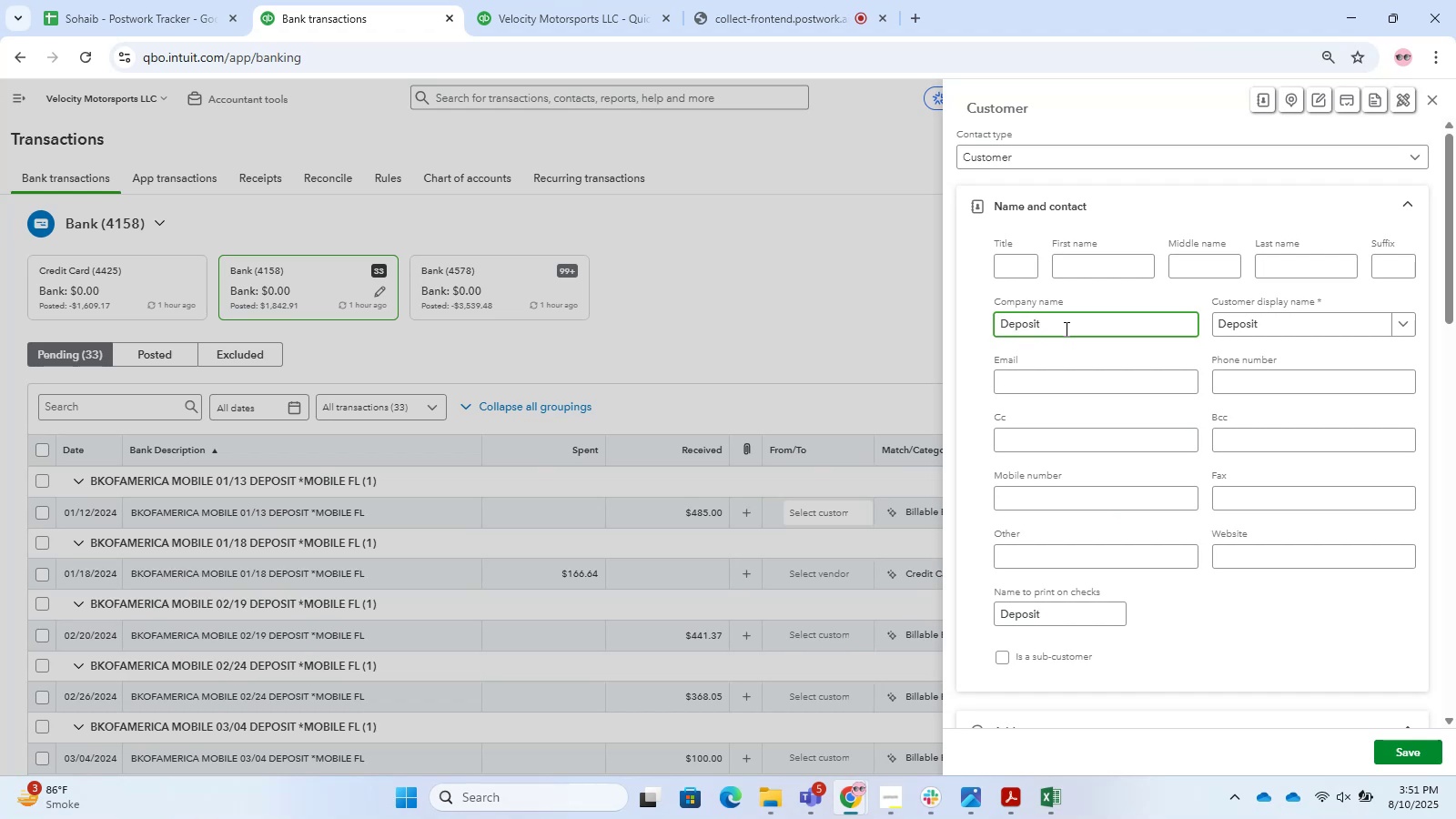 
key(Enter)
 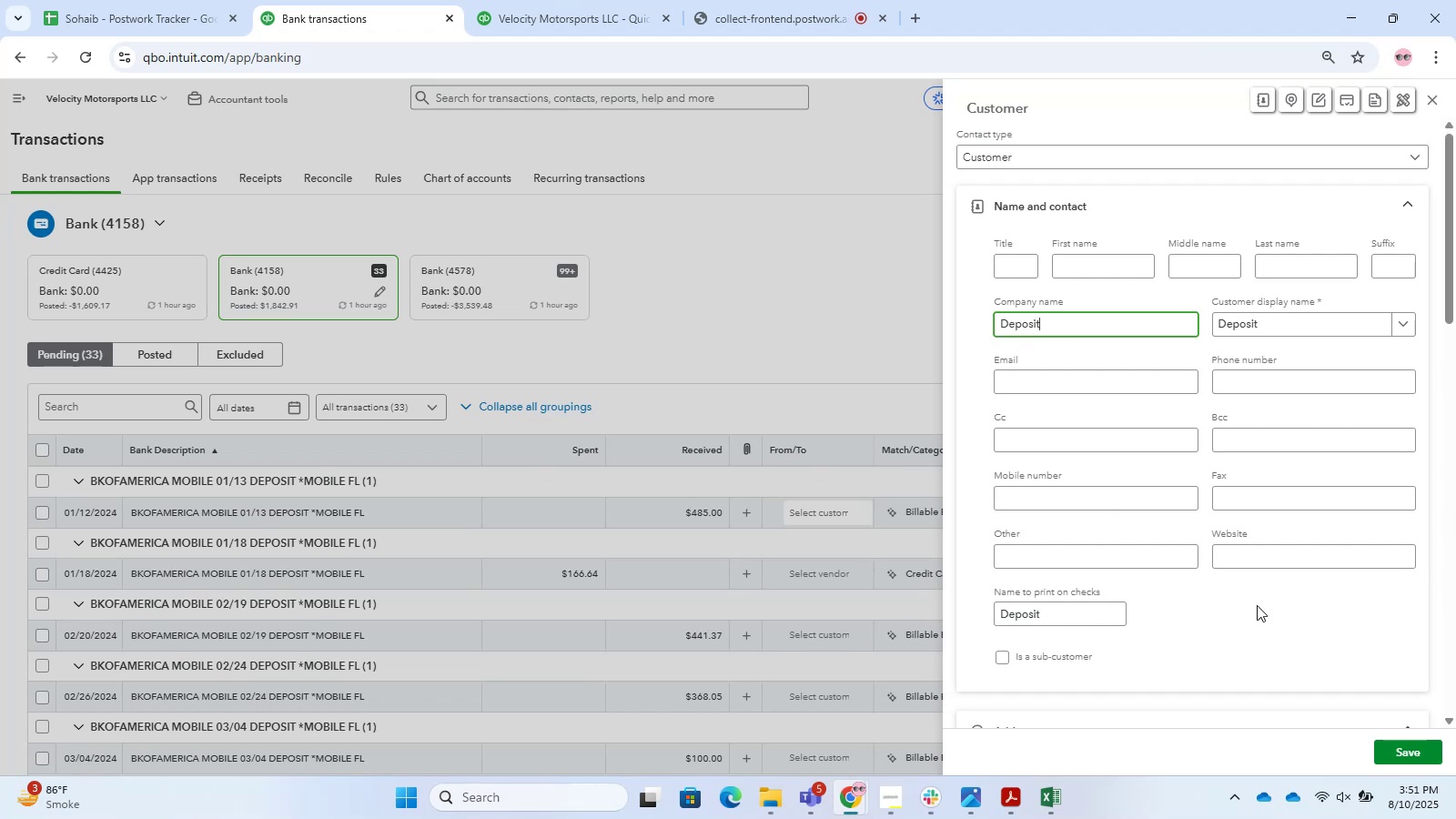 
left_click([1410, 747])
 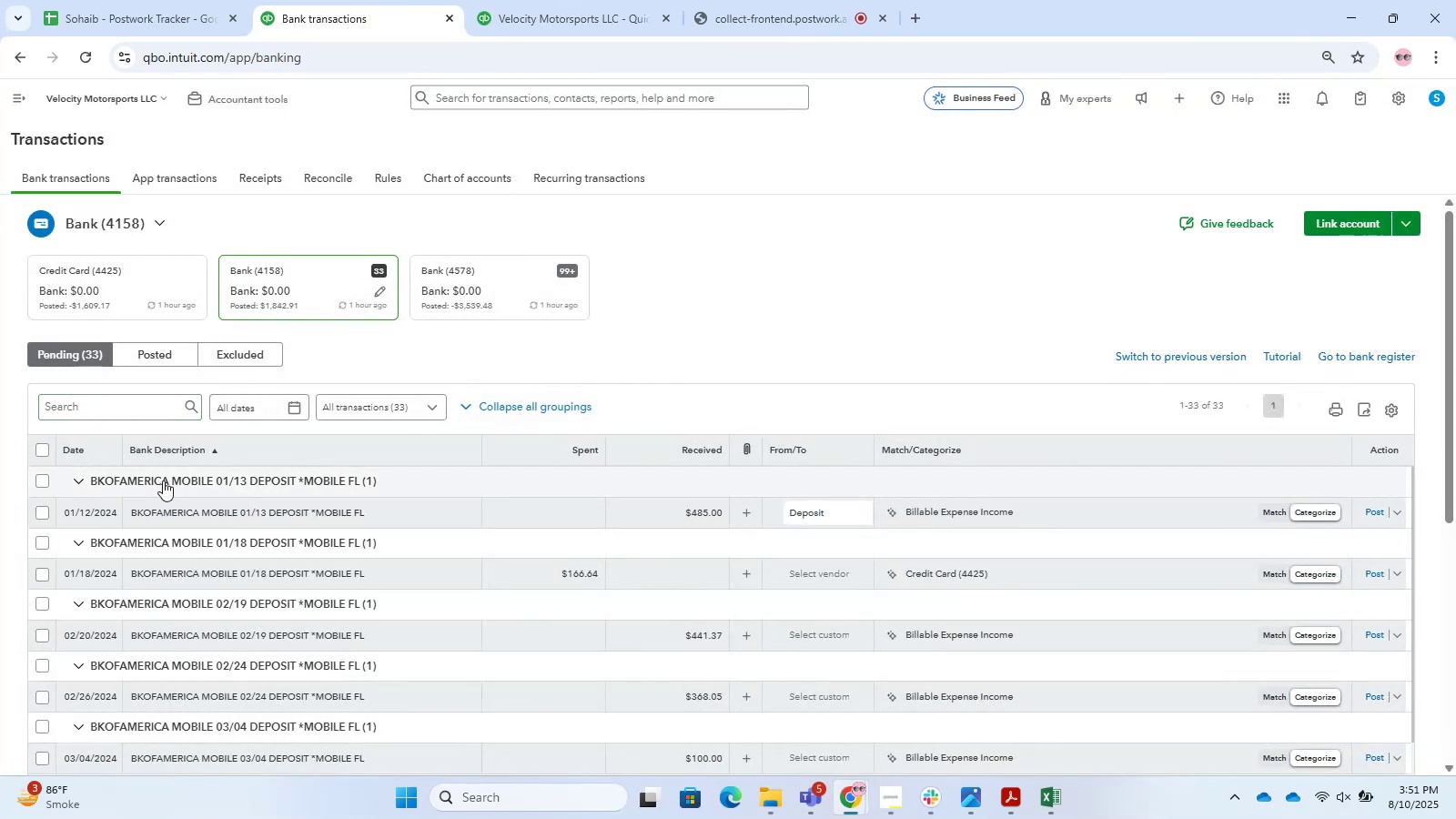 
key(Control+C)
 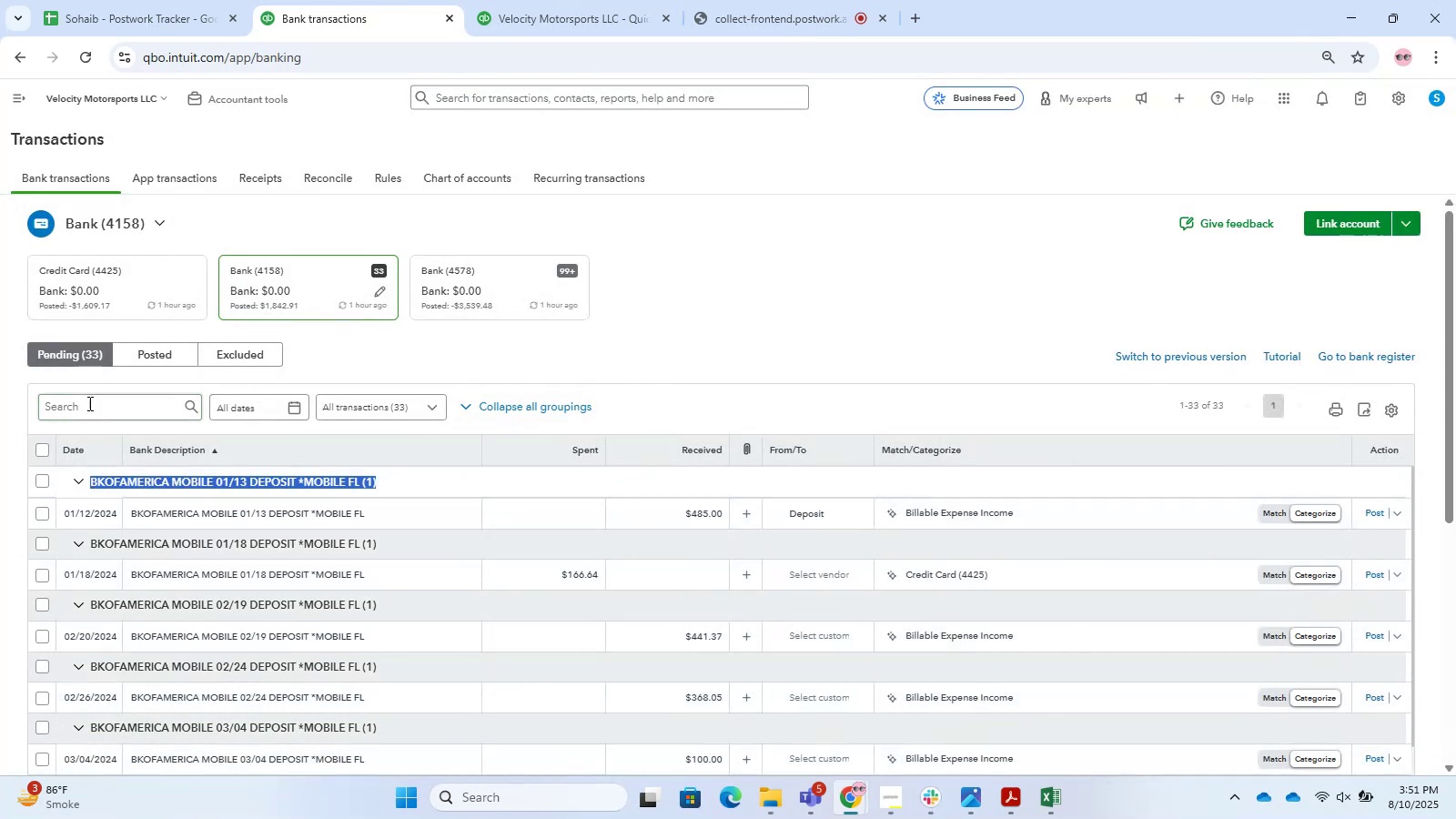 
left_click([88, 403])
 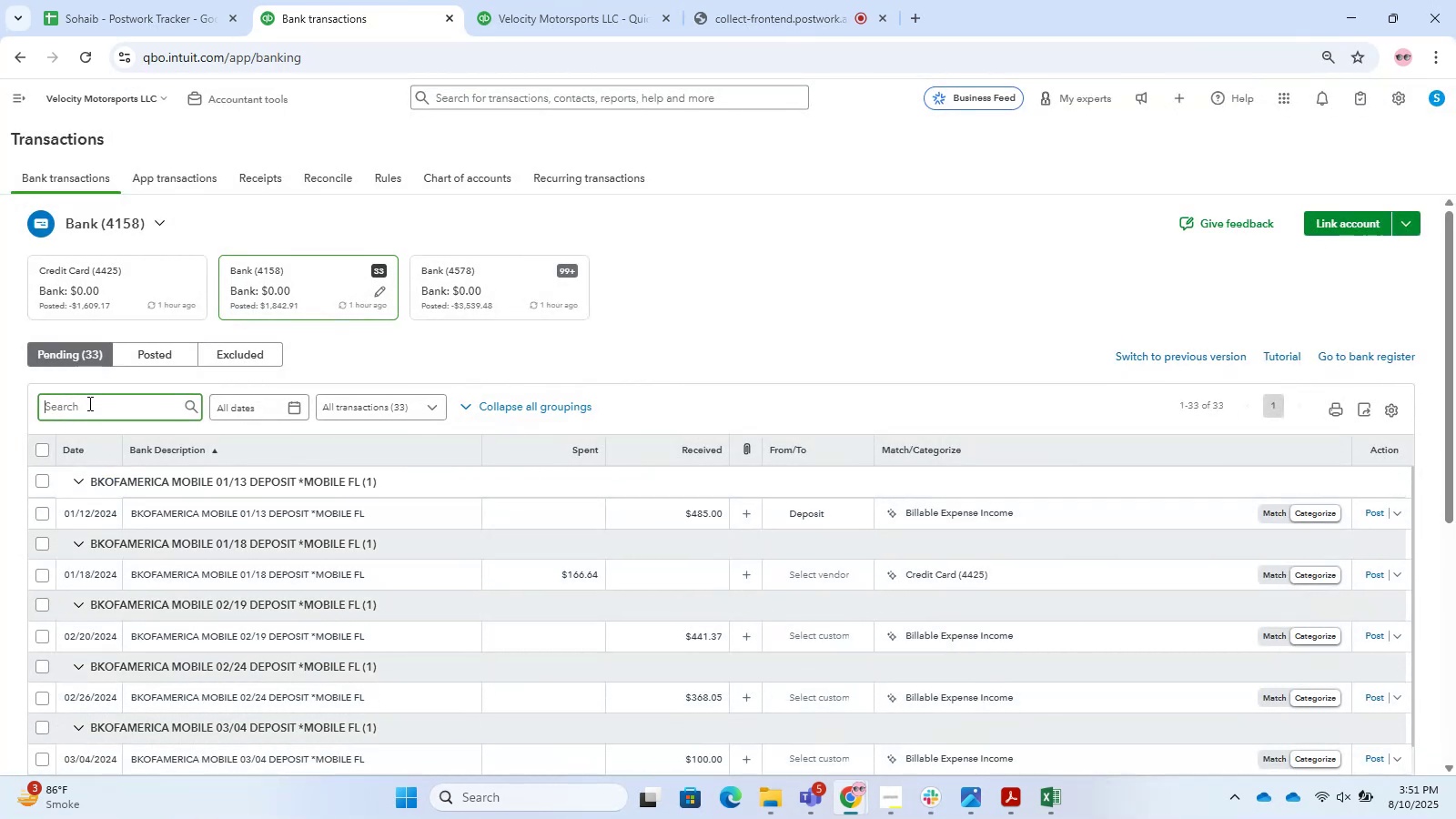 
key(Control+V)
 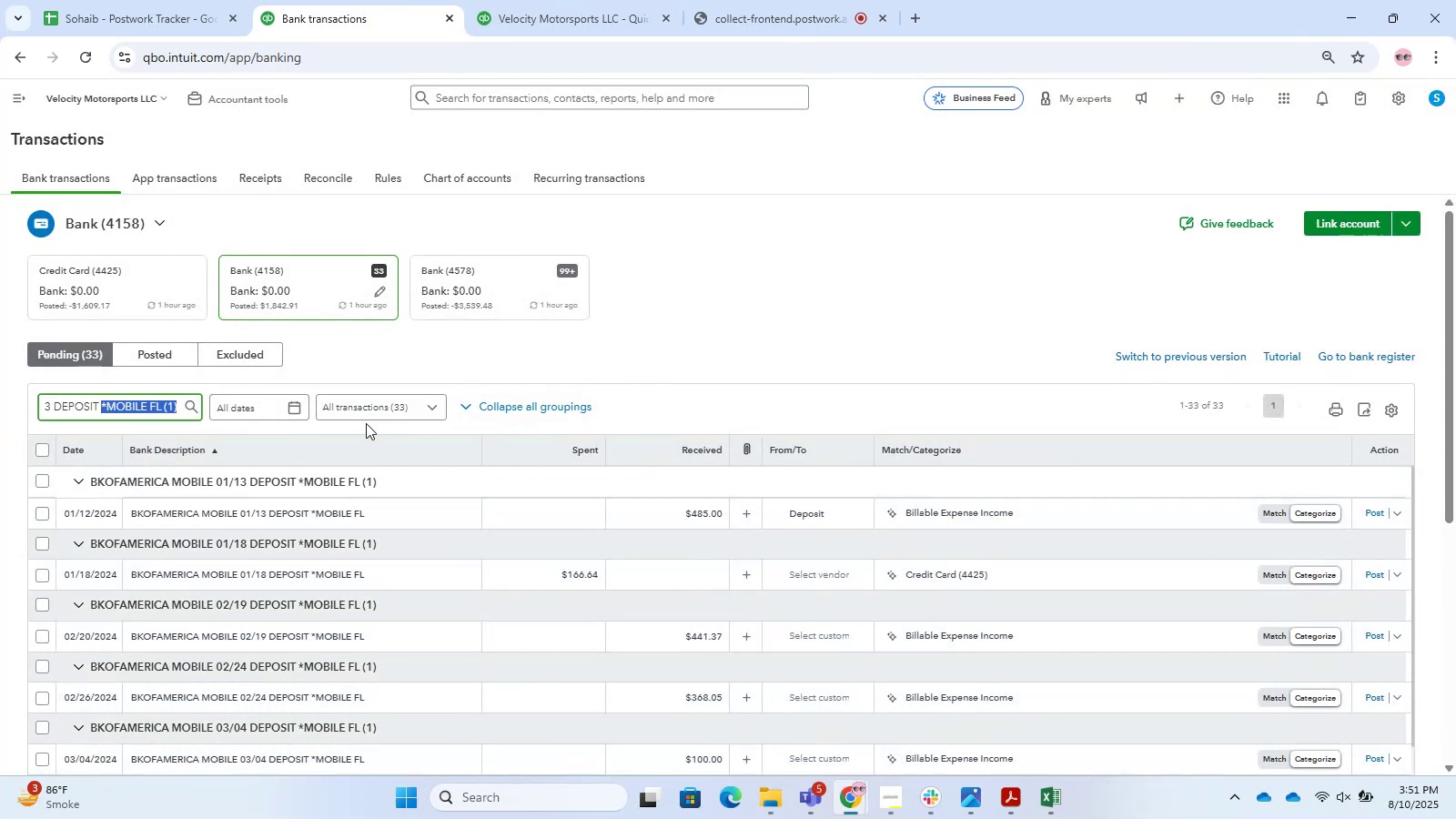 
key(Backspace)
 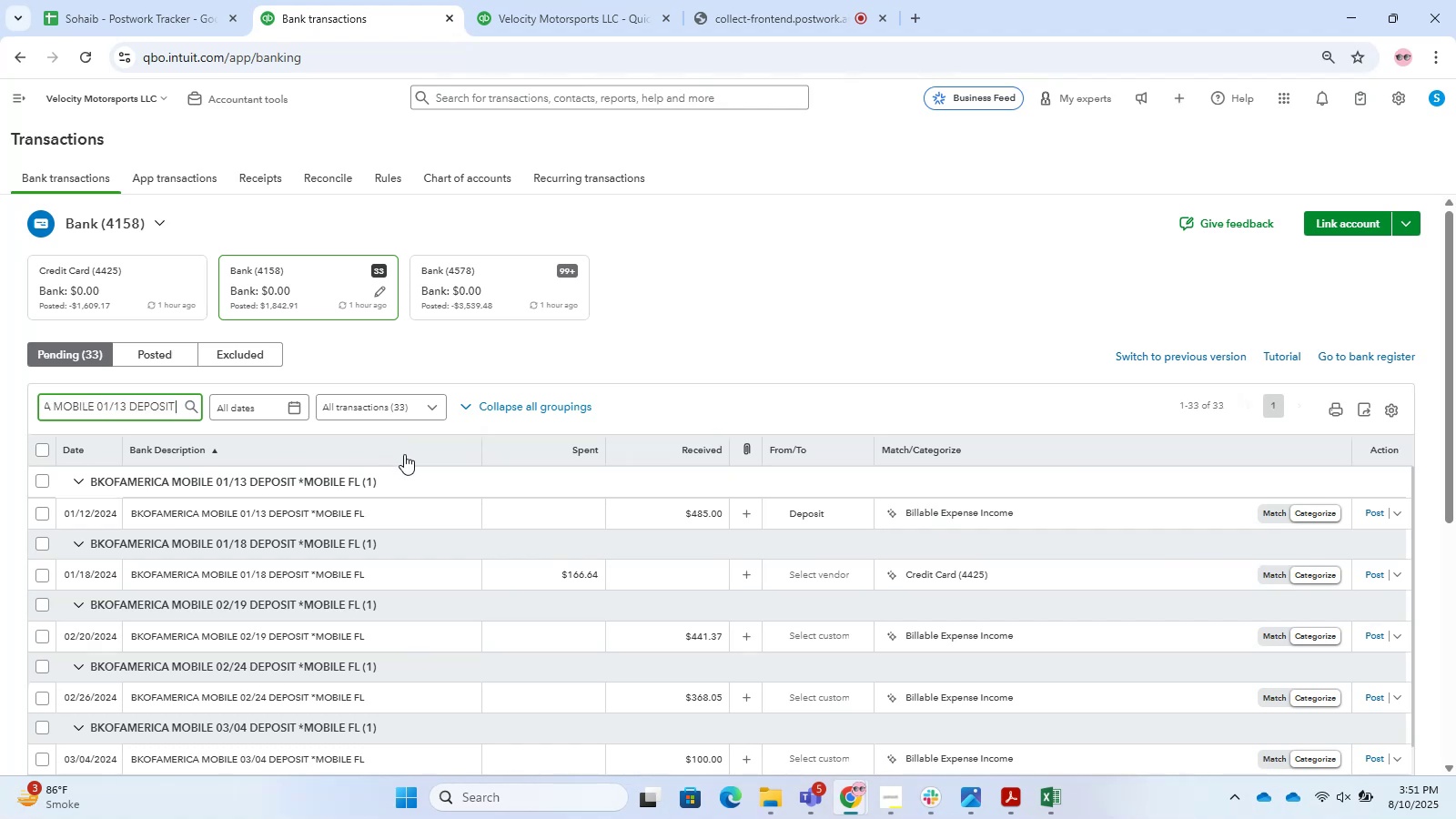 
key(Enter)
 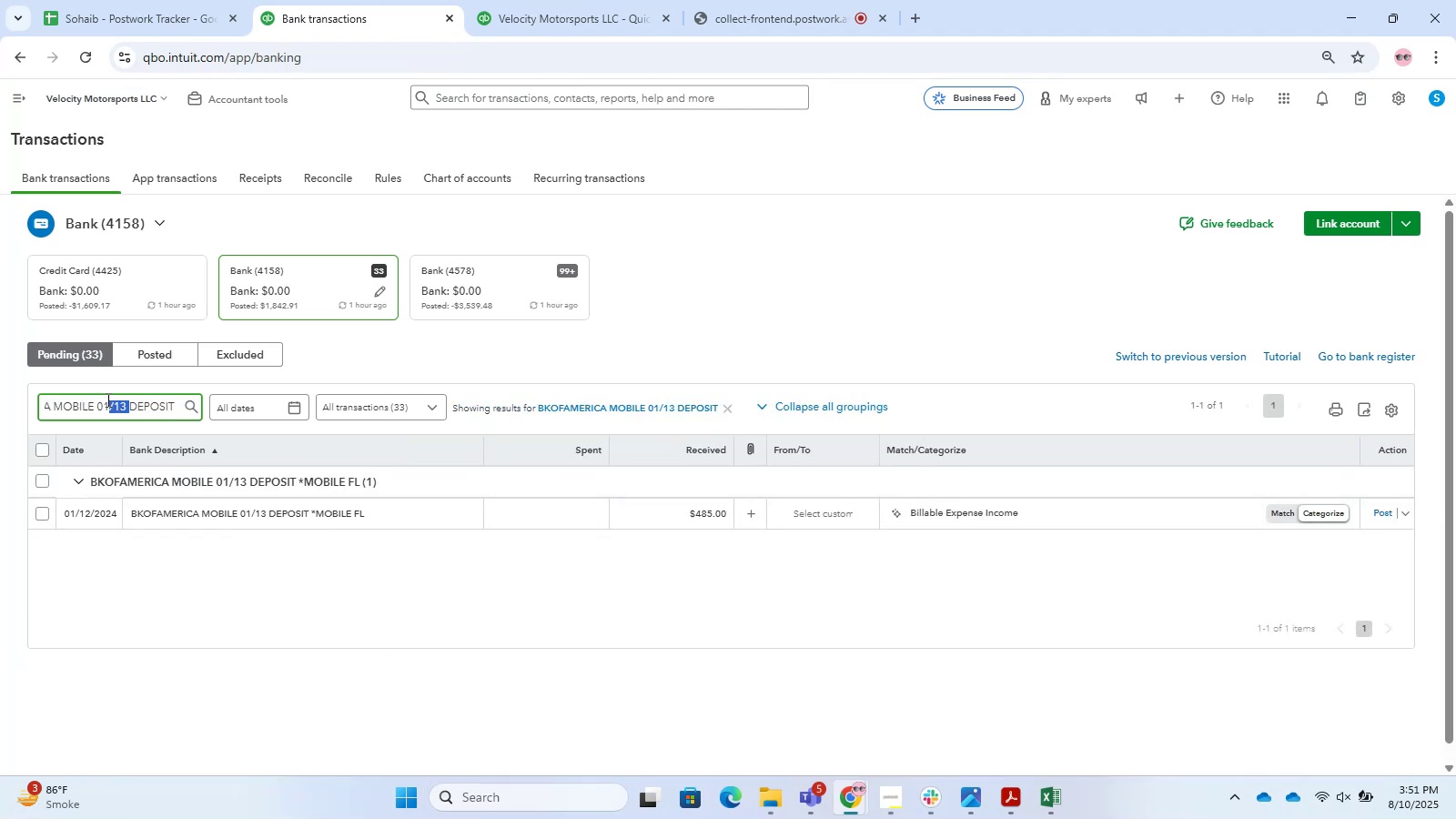 
key(Backspace)
 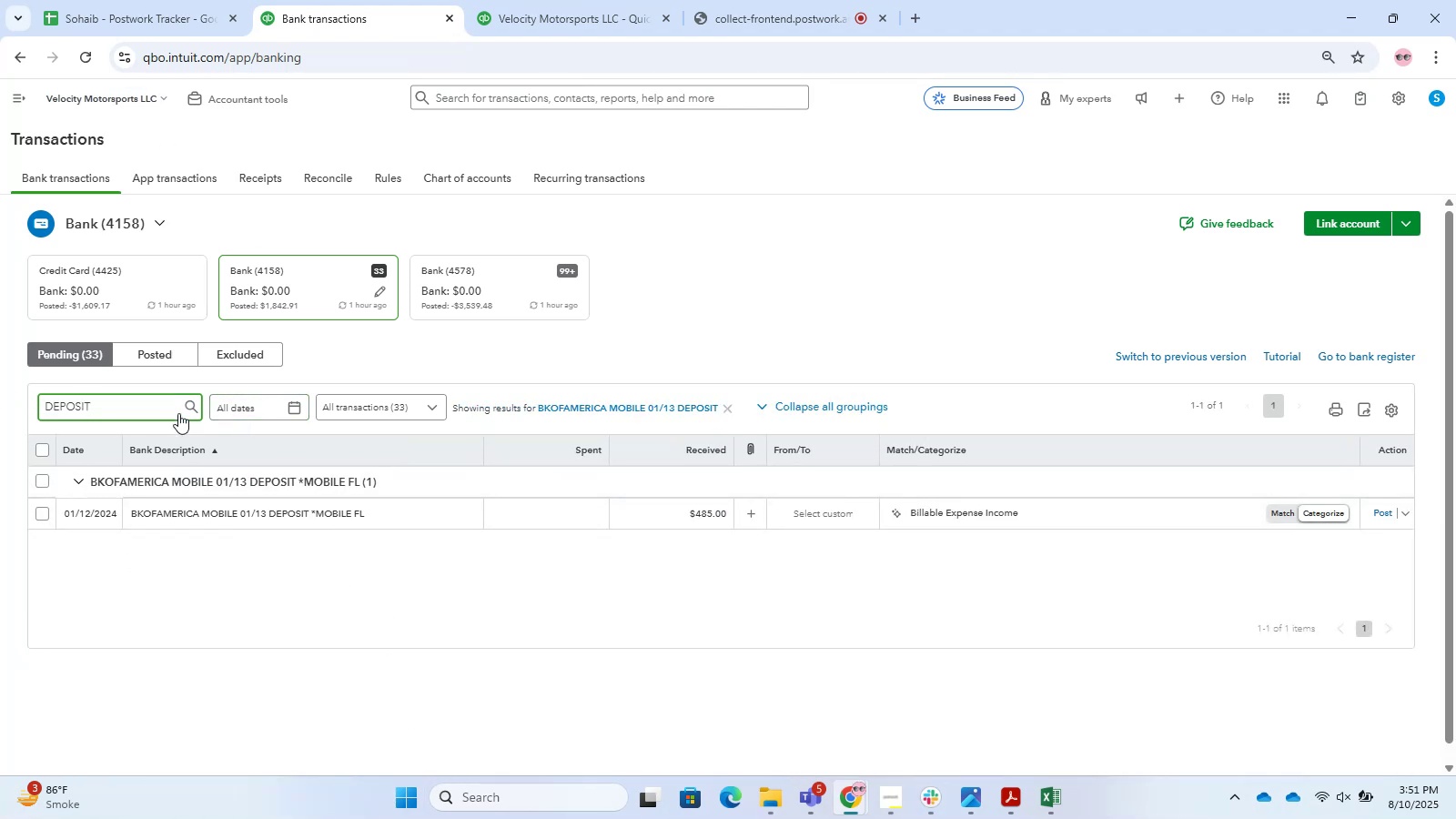 
left_click([188, 404])
 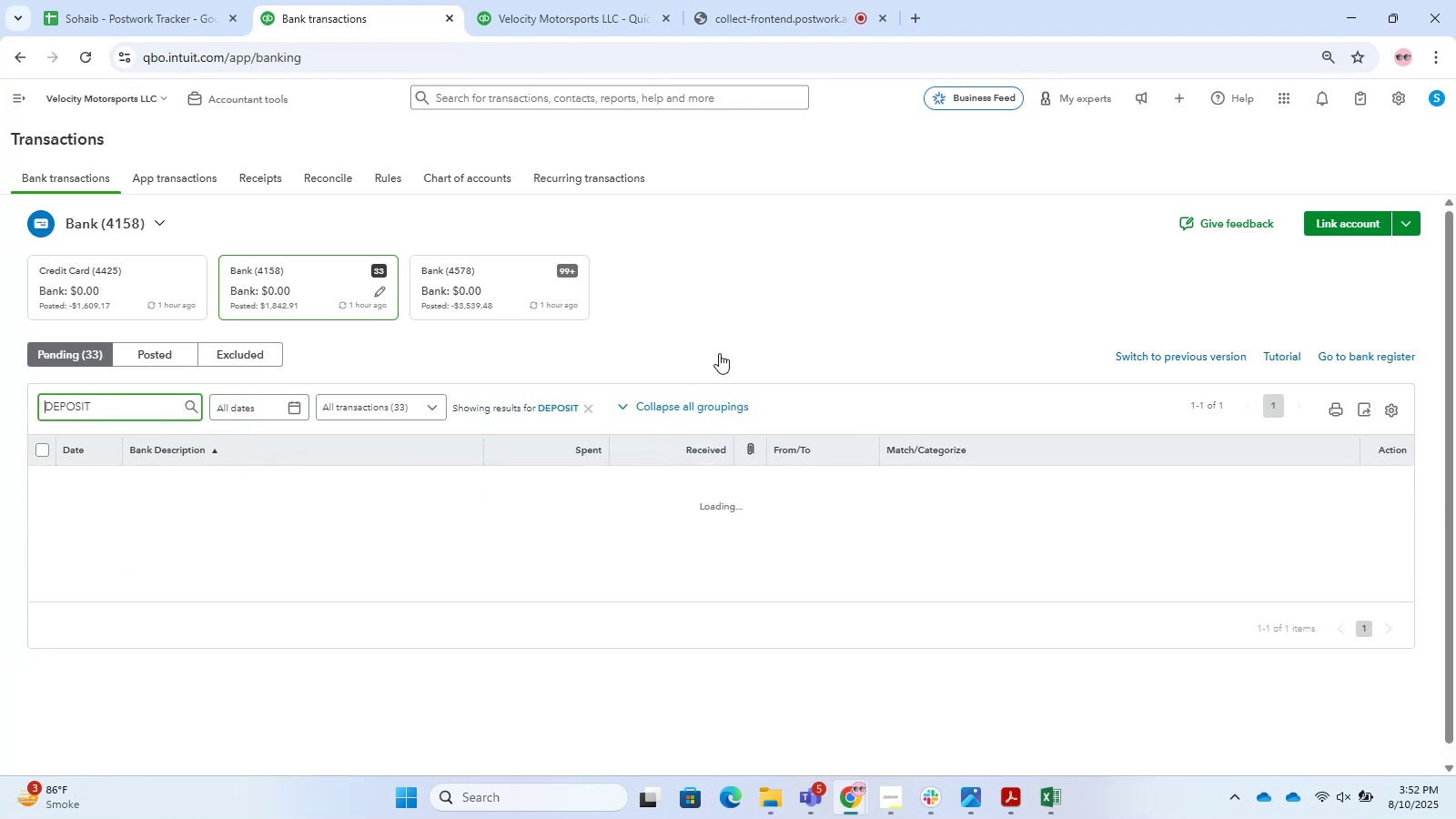 
scroll: coordinate [546, 546], scroll_direction: down, amount: 20.0
 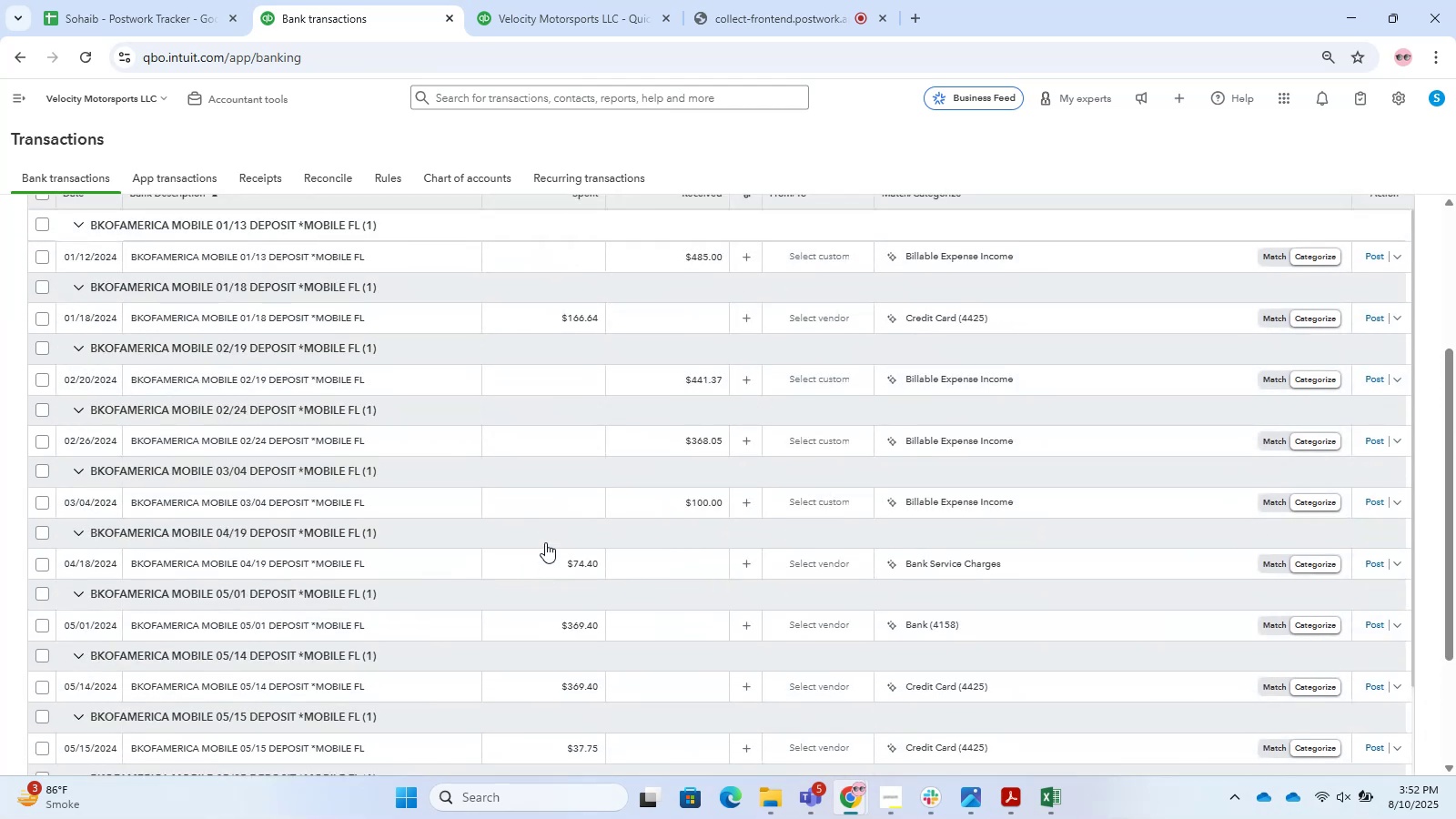 
scroll: coordinate [545, 542], scroll_direction: up, amount: 1.0
 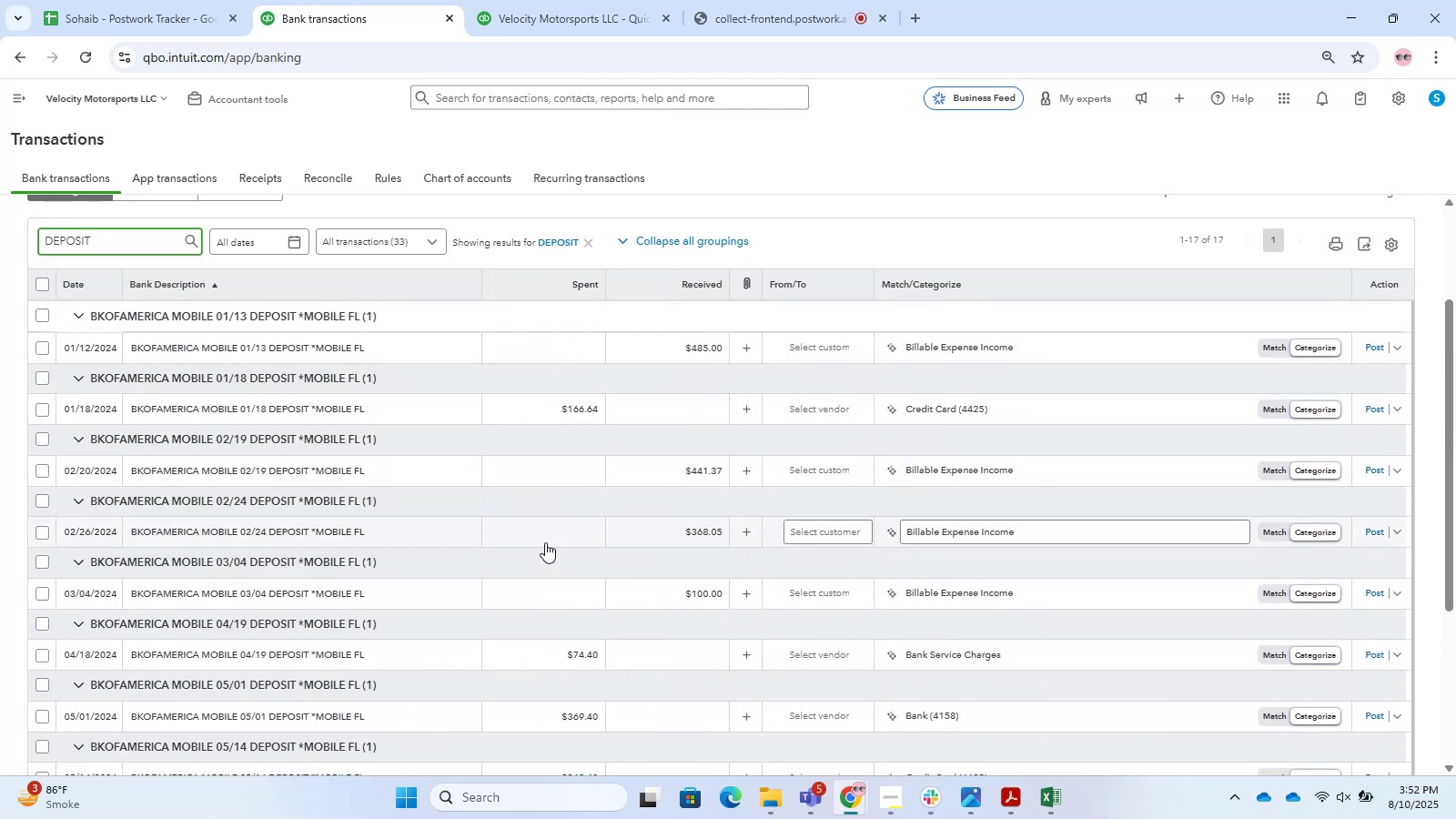 
left_click([577, 283])
 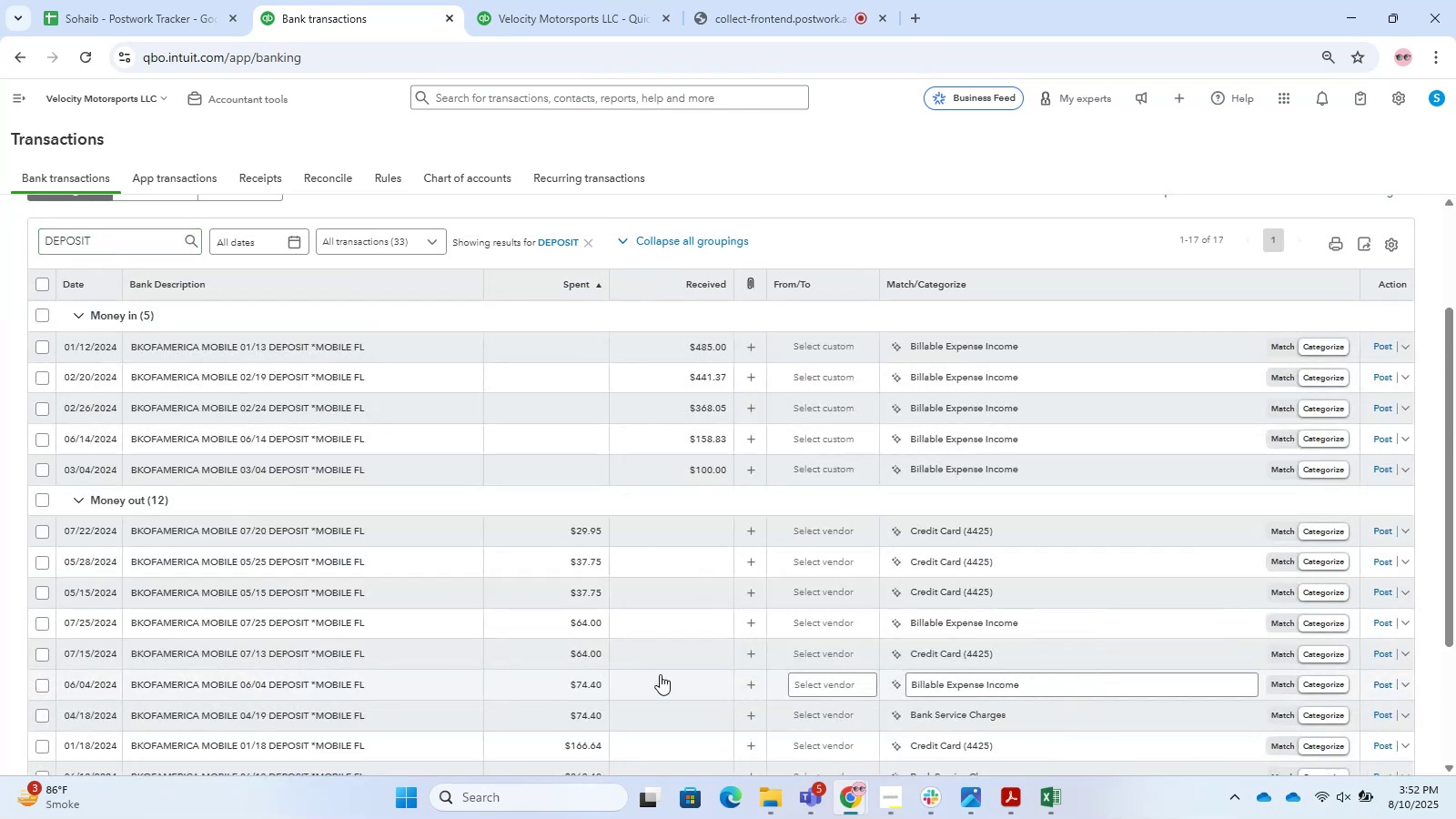 
left_click([227, 389])
 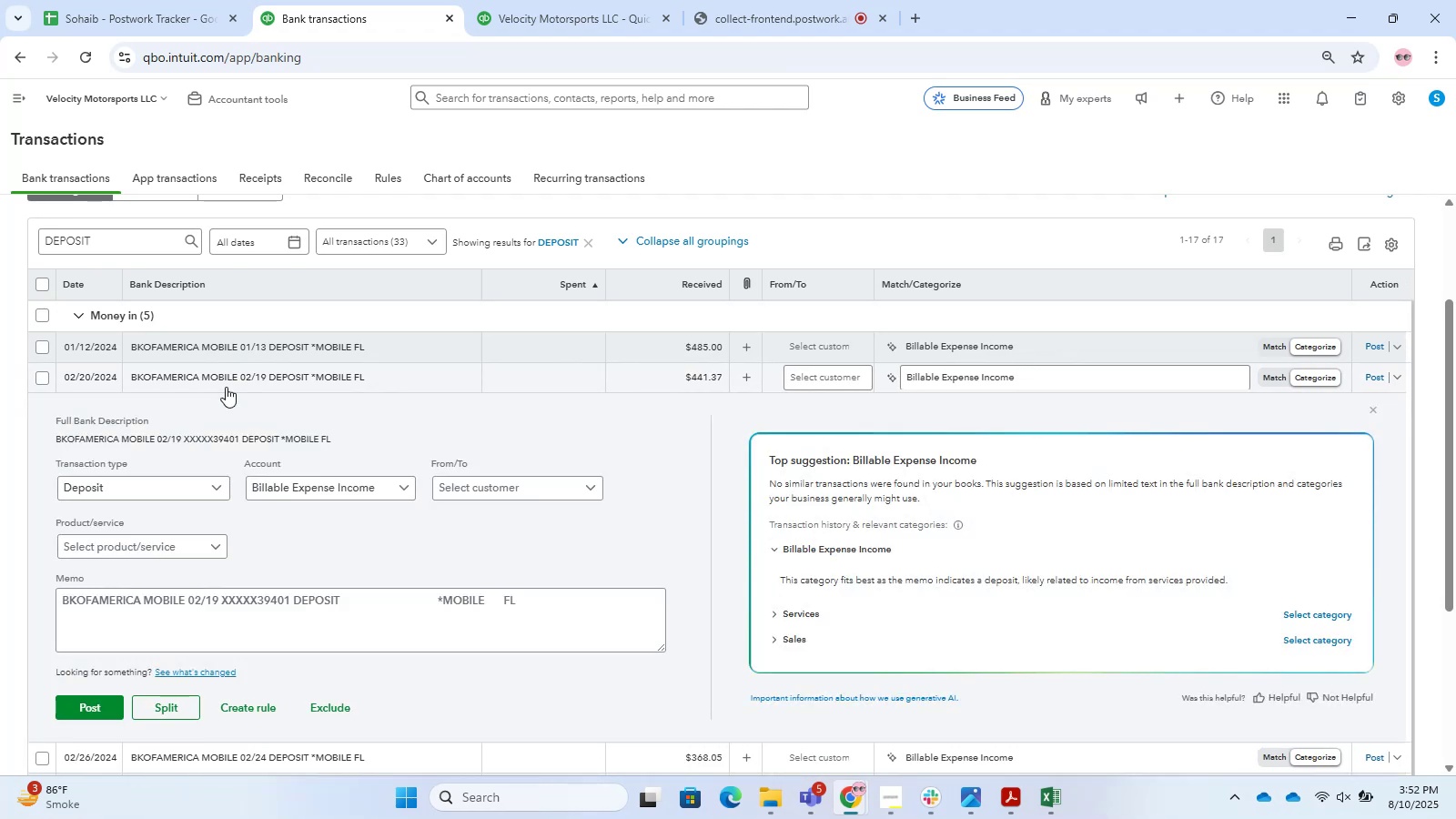 
left_click([226, 387])
 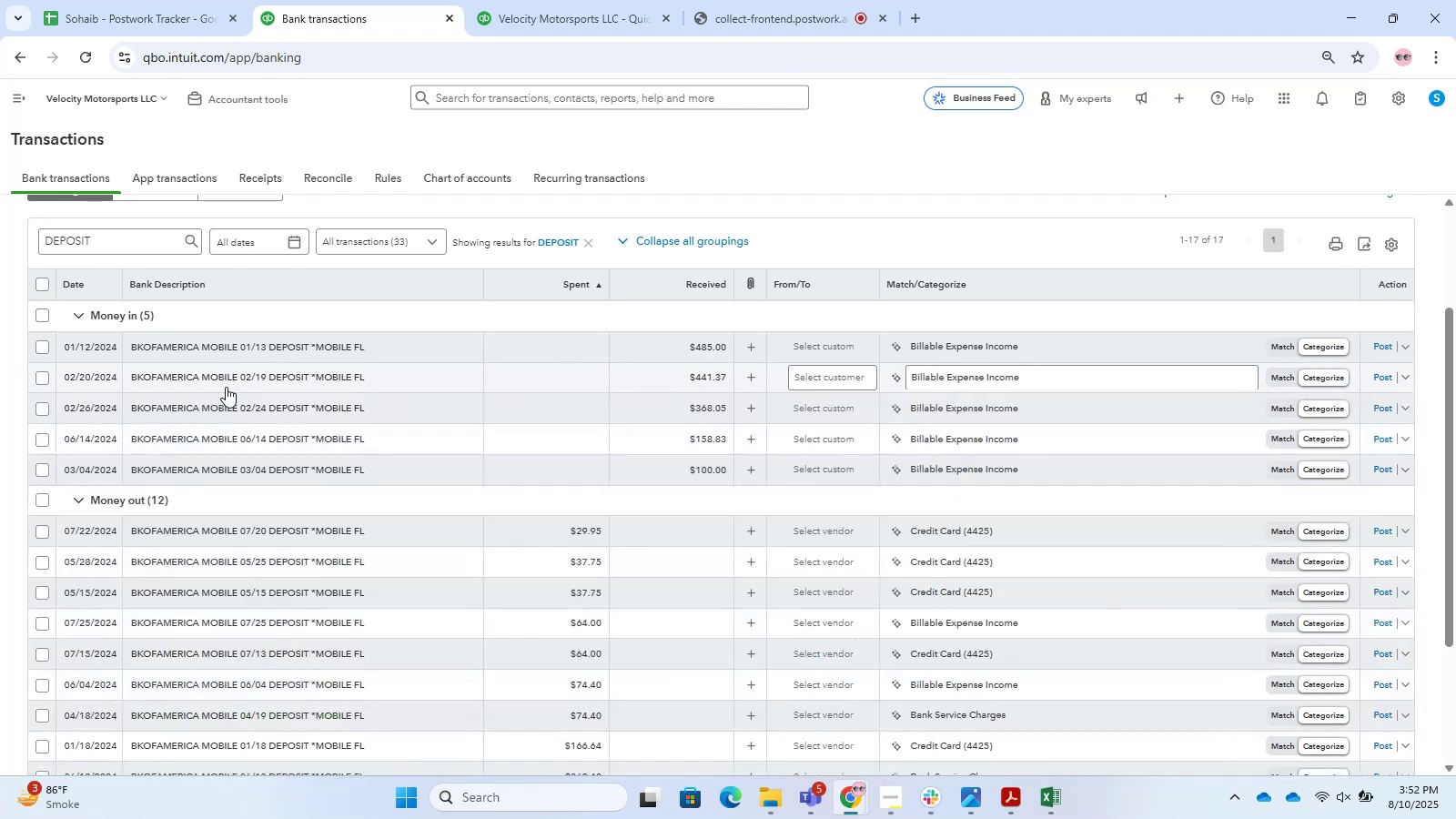 
scroll: coordinate [226, 396], scroll_direction: down, amount: 4.0
 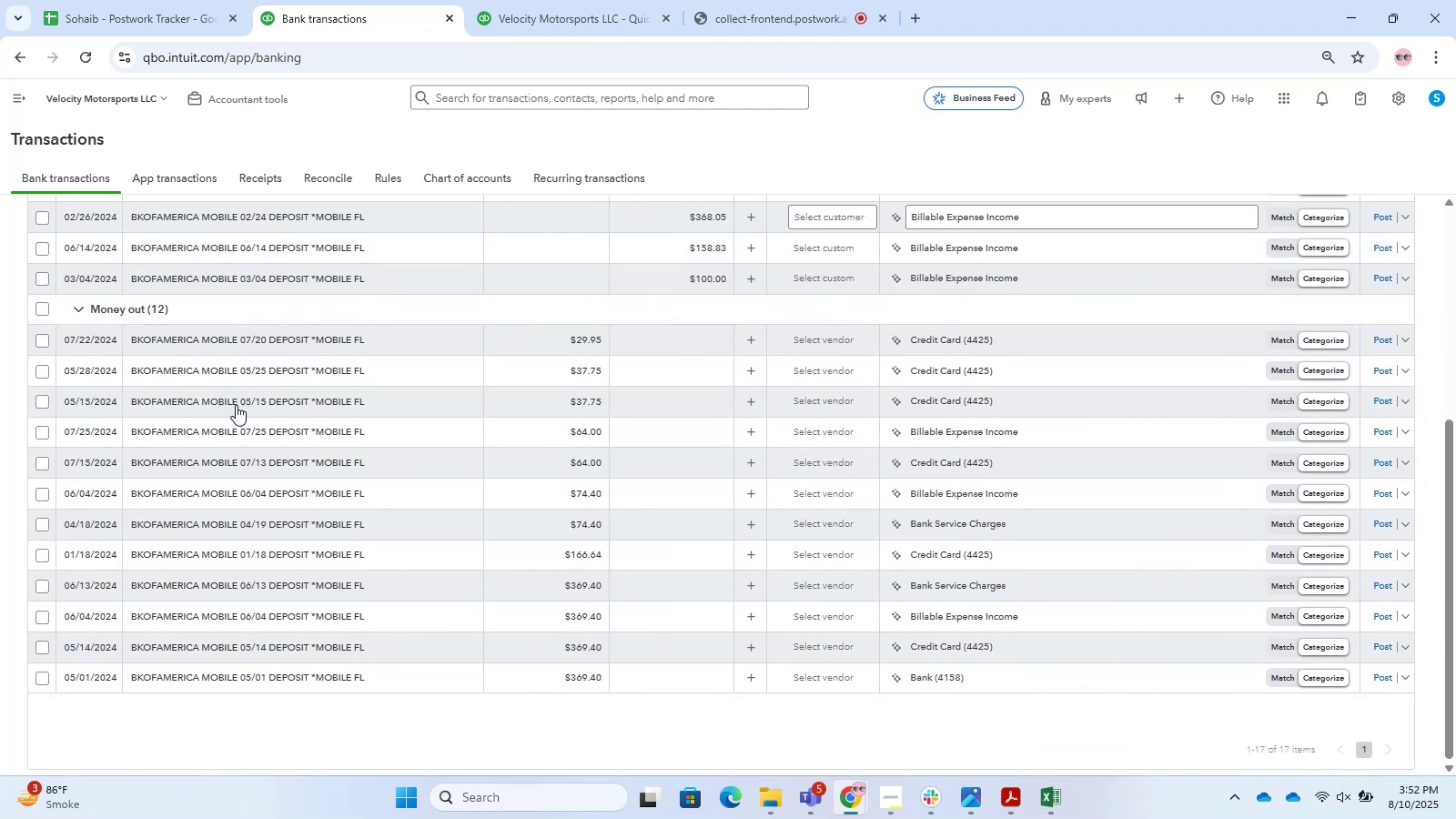 
left_click([241, 410])
 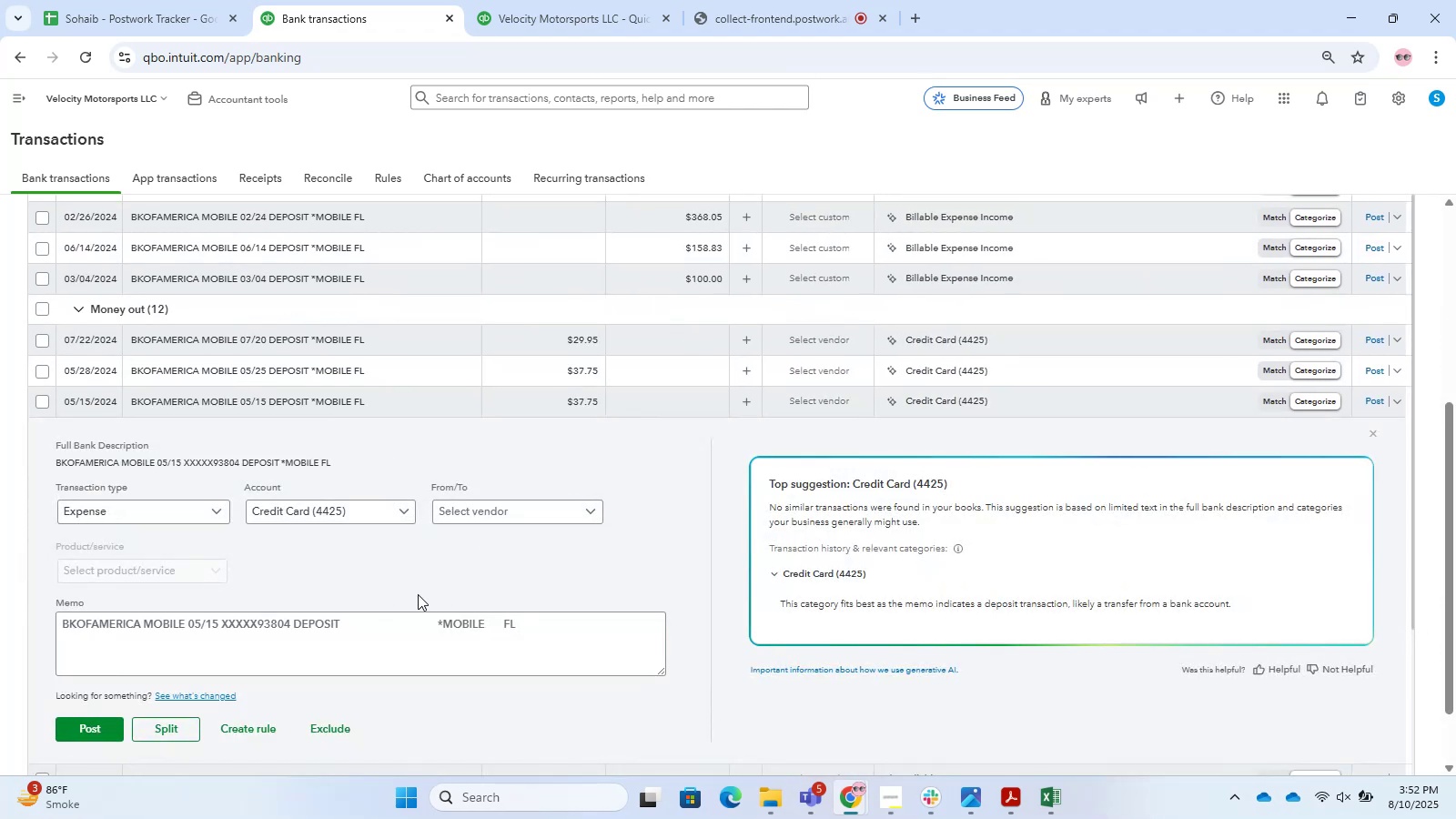 
left_click([351, 467])
 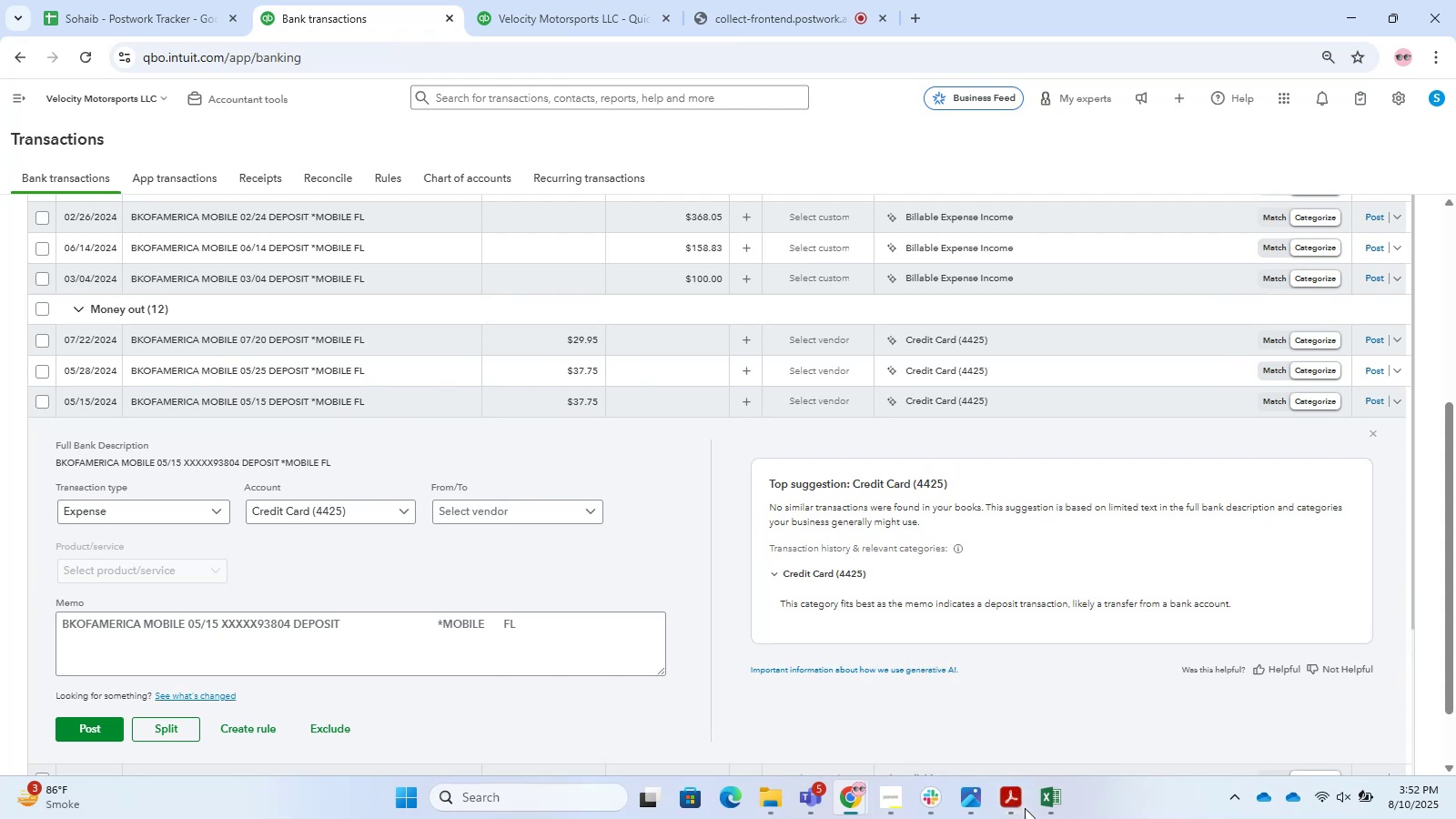 
left_click([1044, 809])
 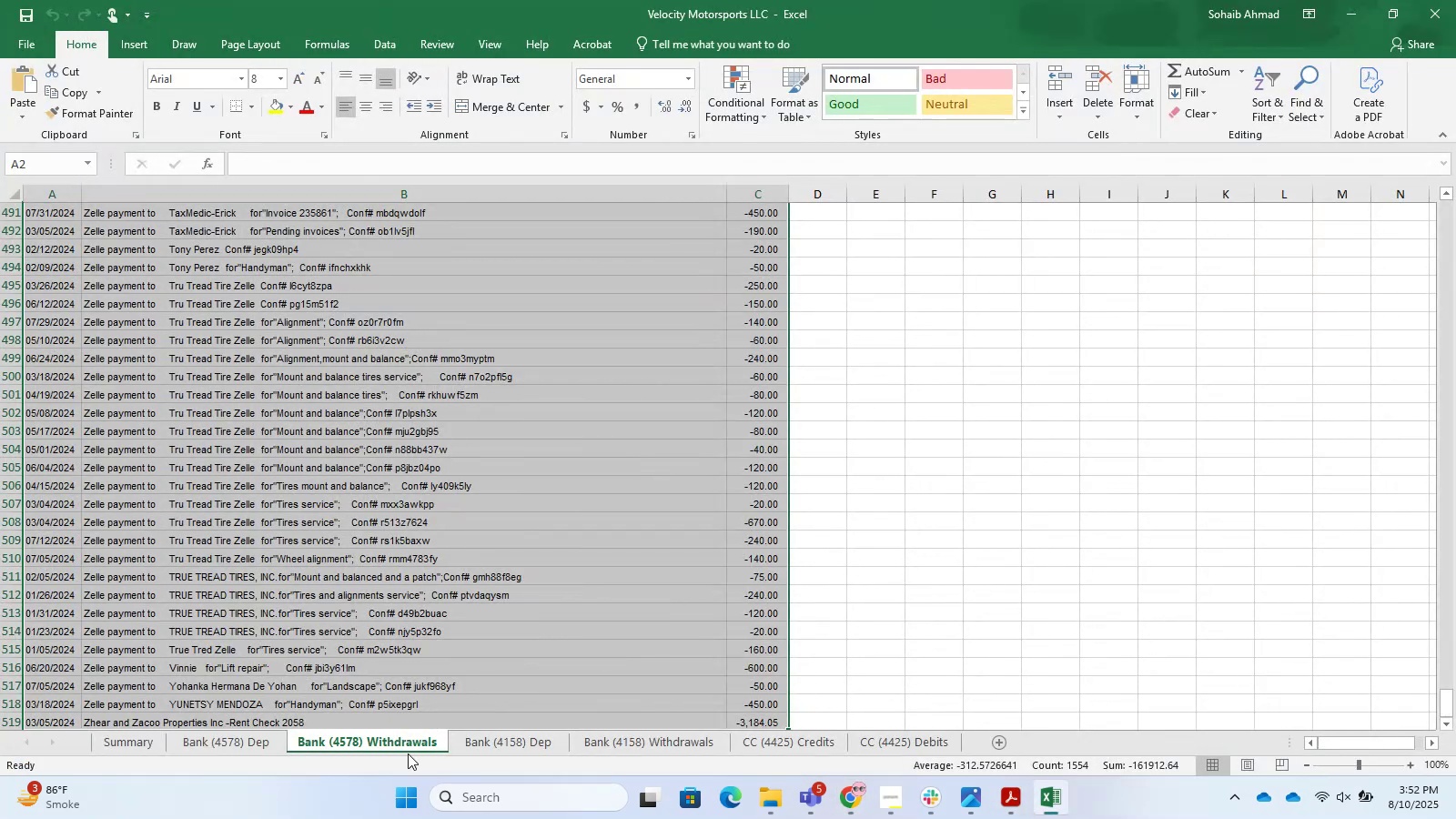 
left_click([439, 552])
 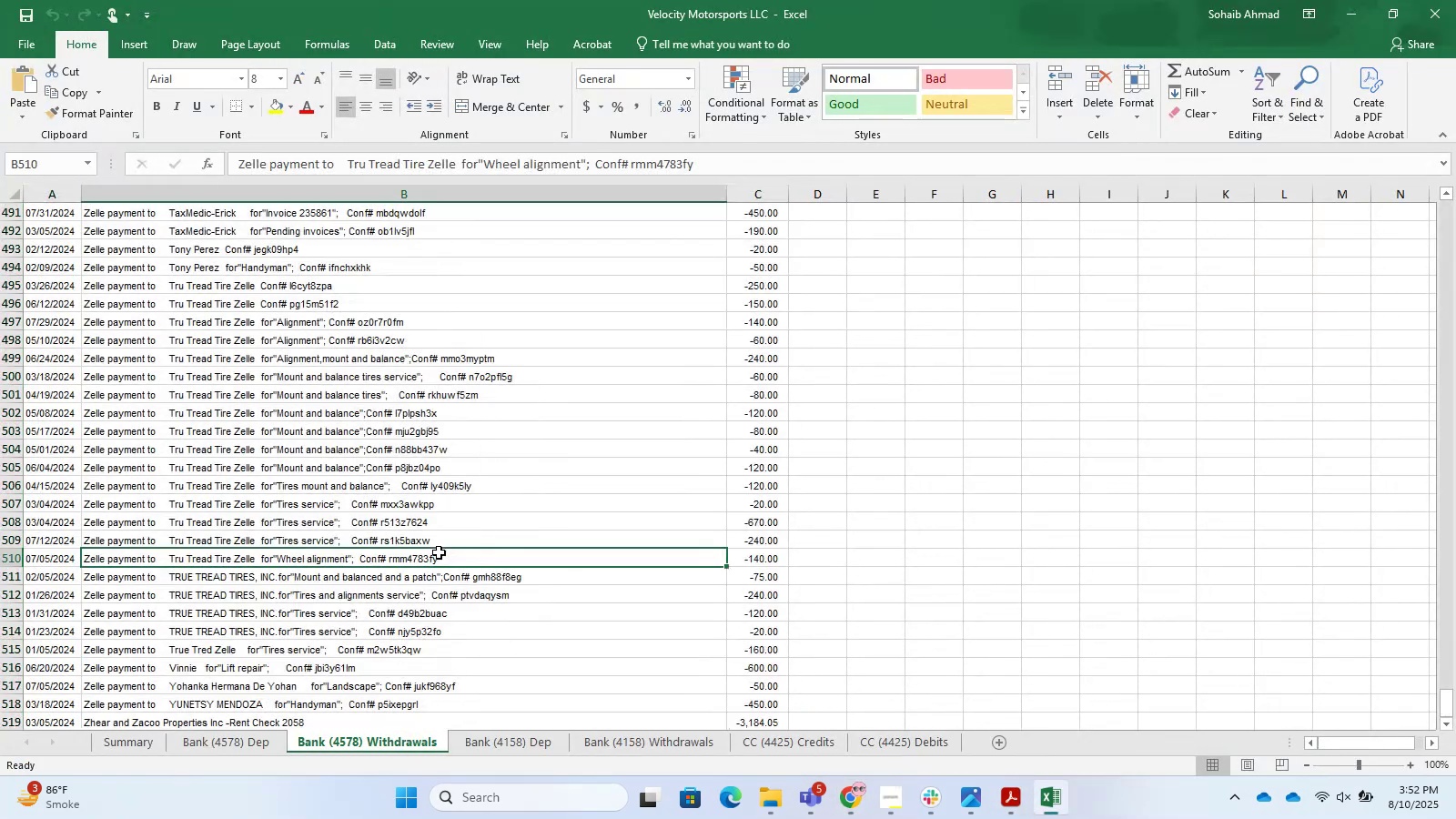 
scroll: coordinate [458, 205], scroll_direction: up, amount: 8.0
 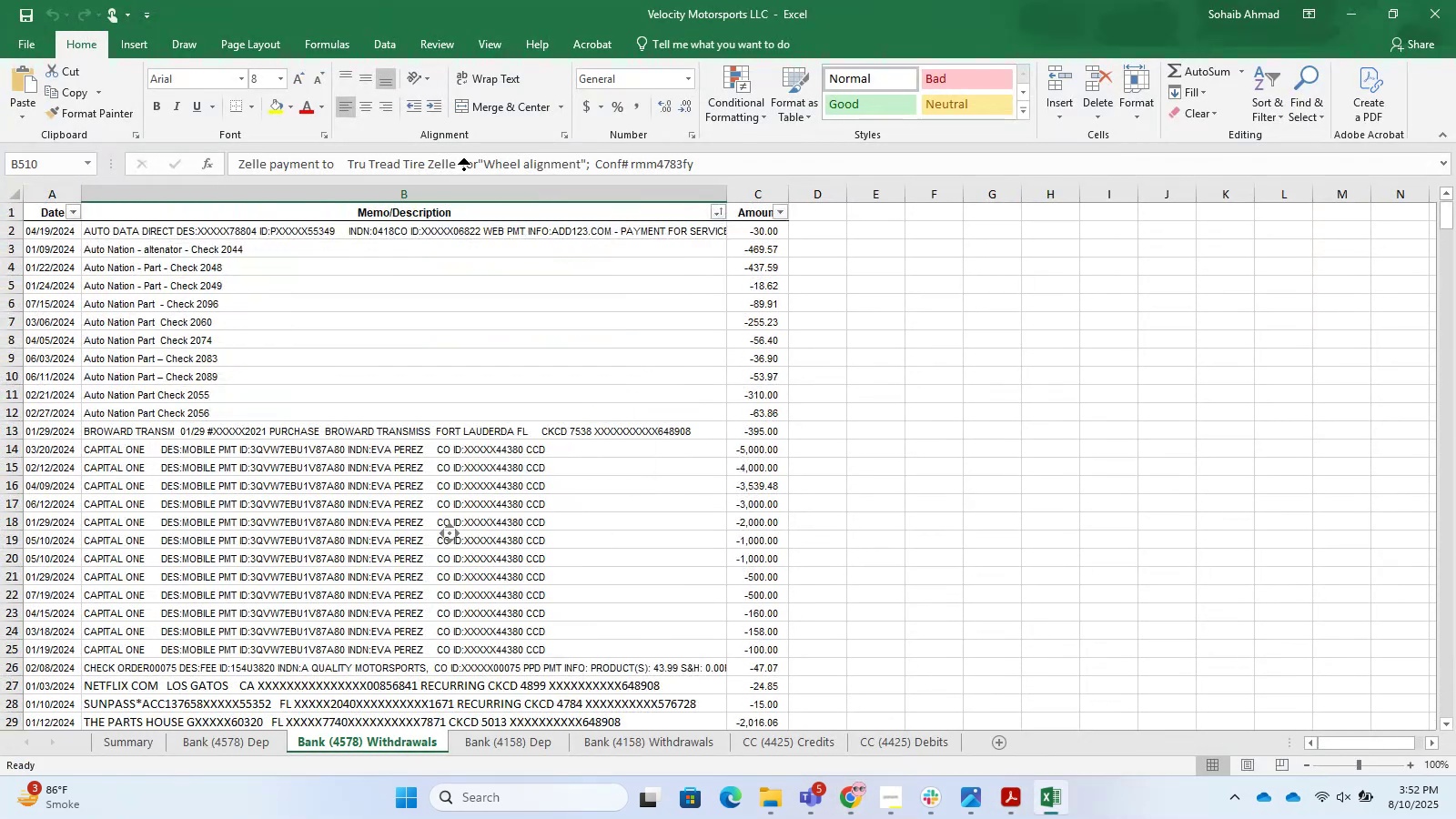 
scroll: coordinate [325, 427], scroll_direction: down, amount: 5.0
 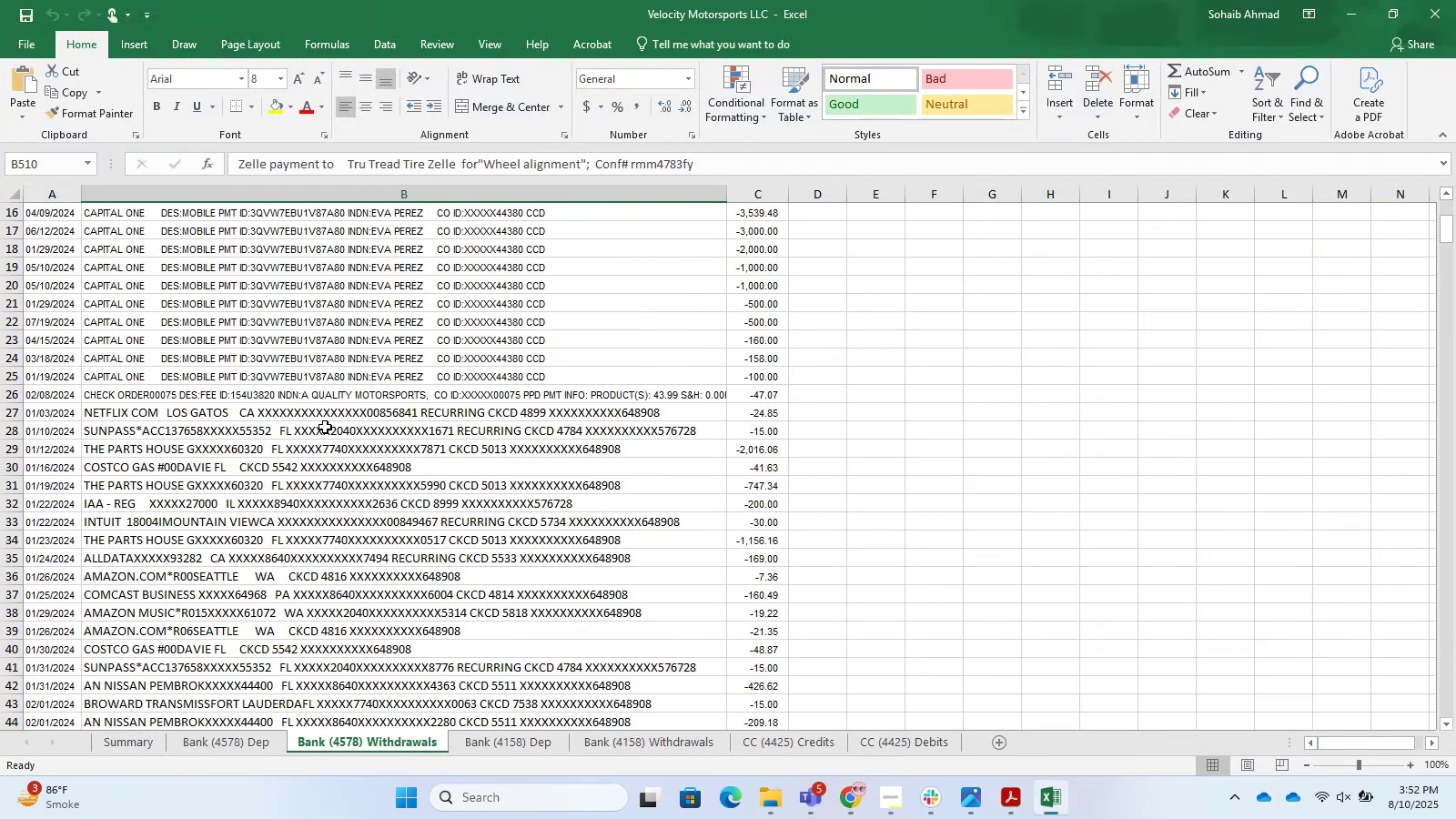 
scroll: coordinate [325, 427], scroll_direction: up, amount: 14.0
 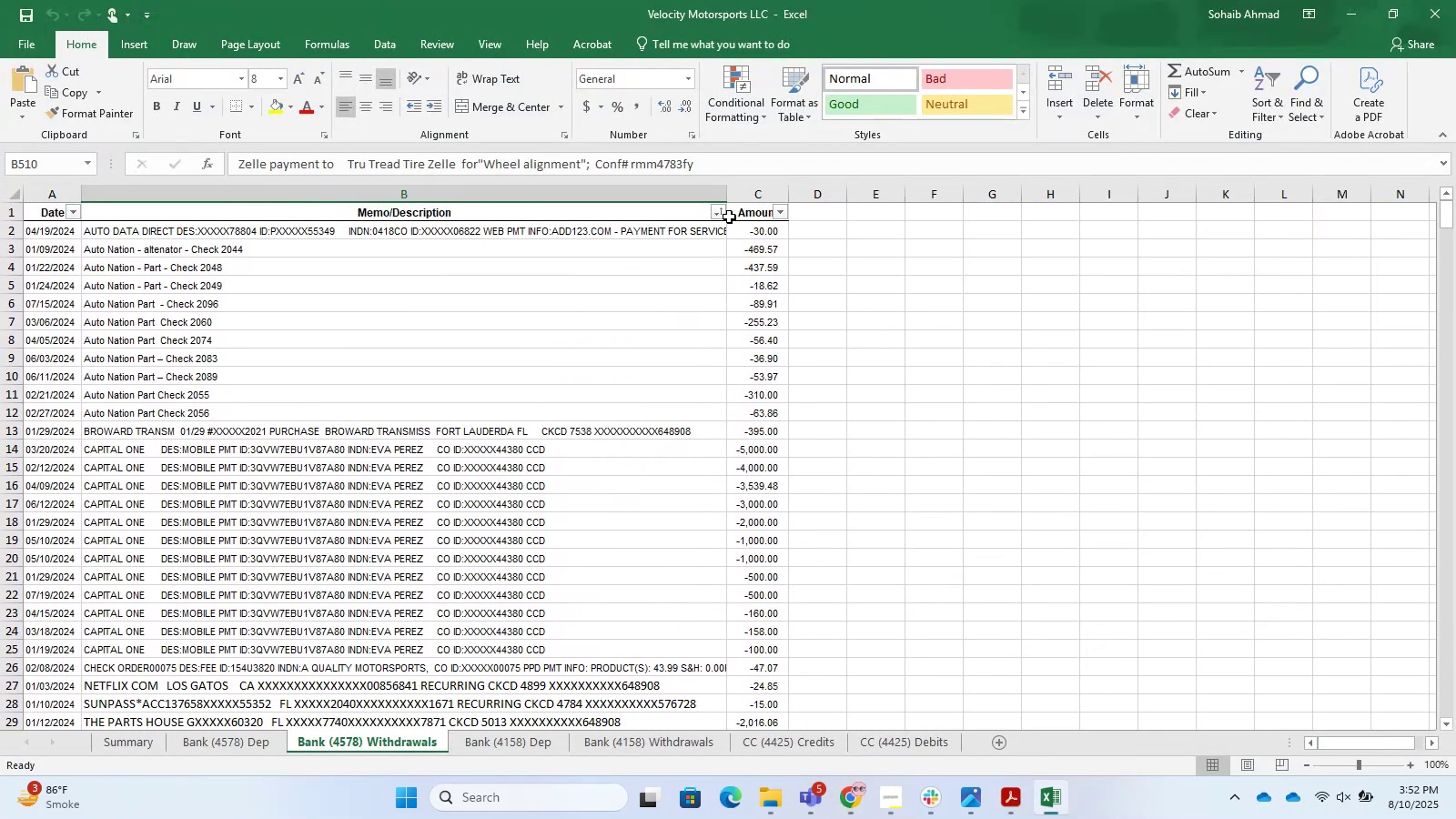 
left_click([715, 209])
 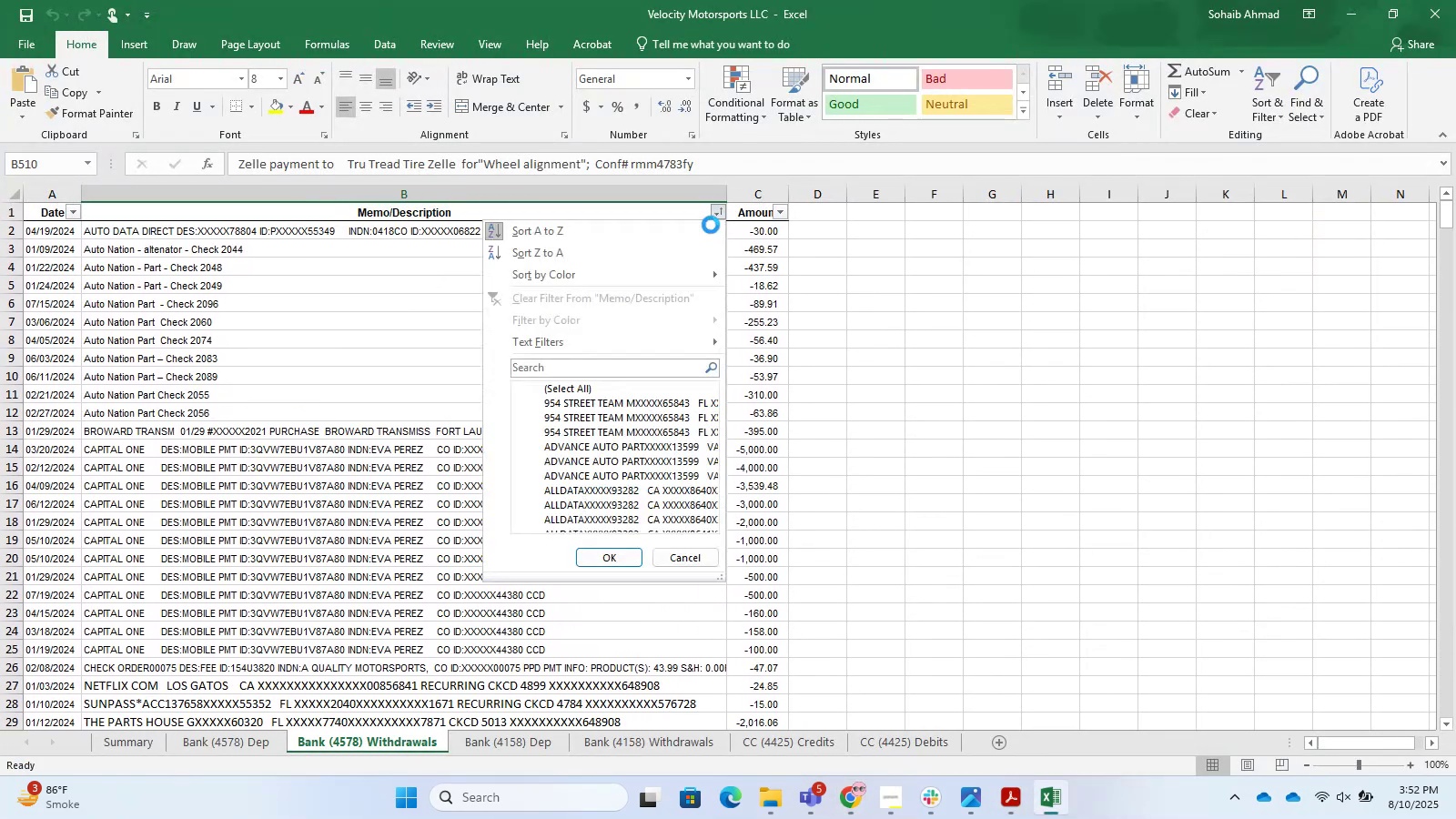 
double_click([711, 225])
 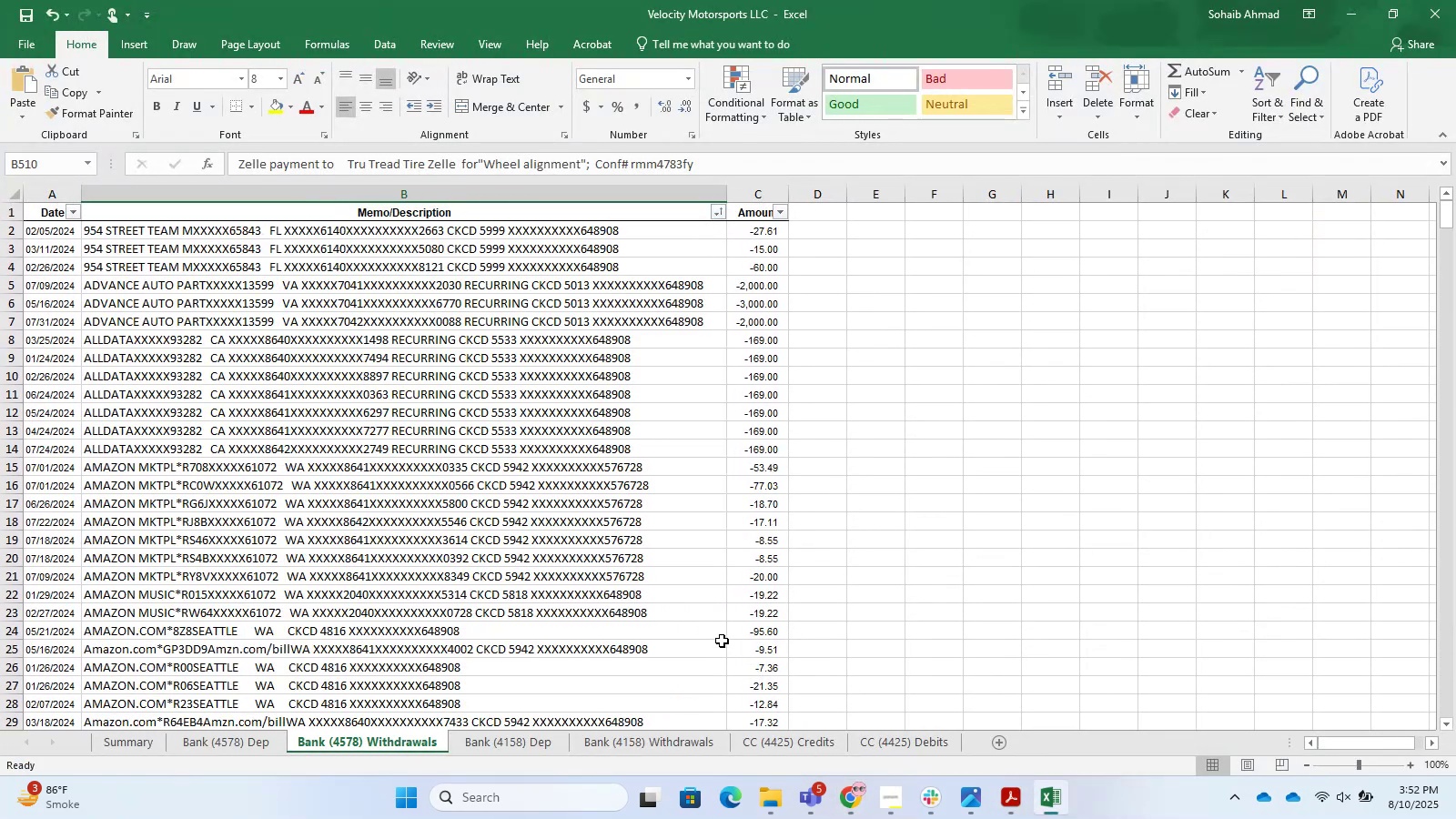 
left_click([669, 738])
 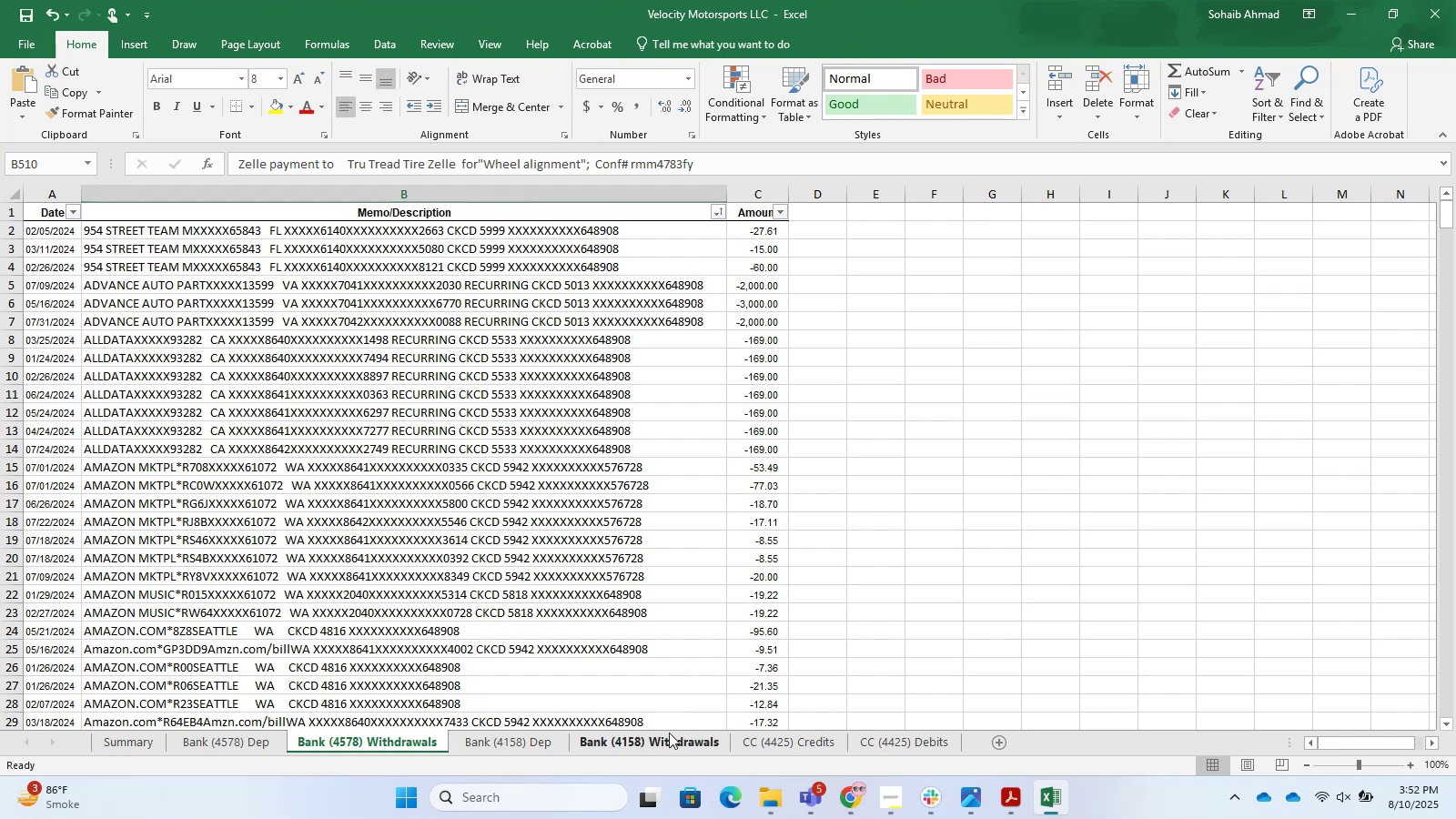 
scroll: coordinate [676, 480], scroll_direction: up, amount: 14.0
 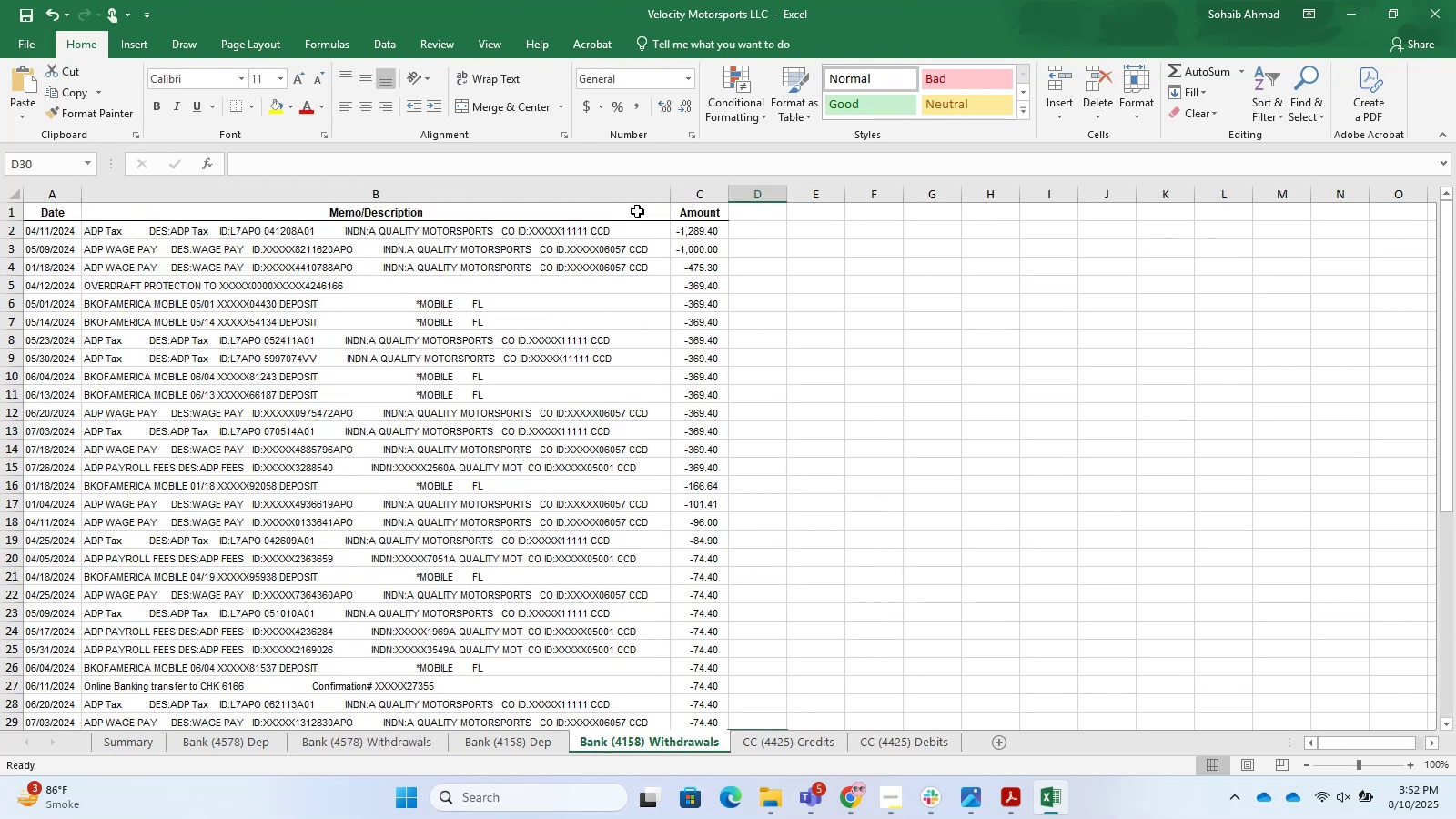 
left_click([637, 208])
 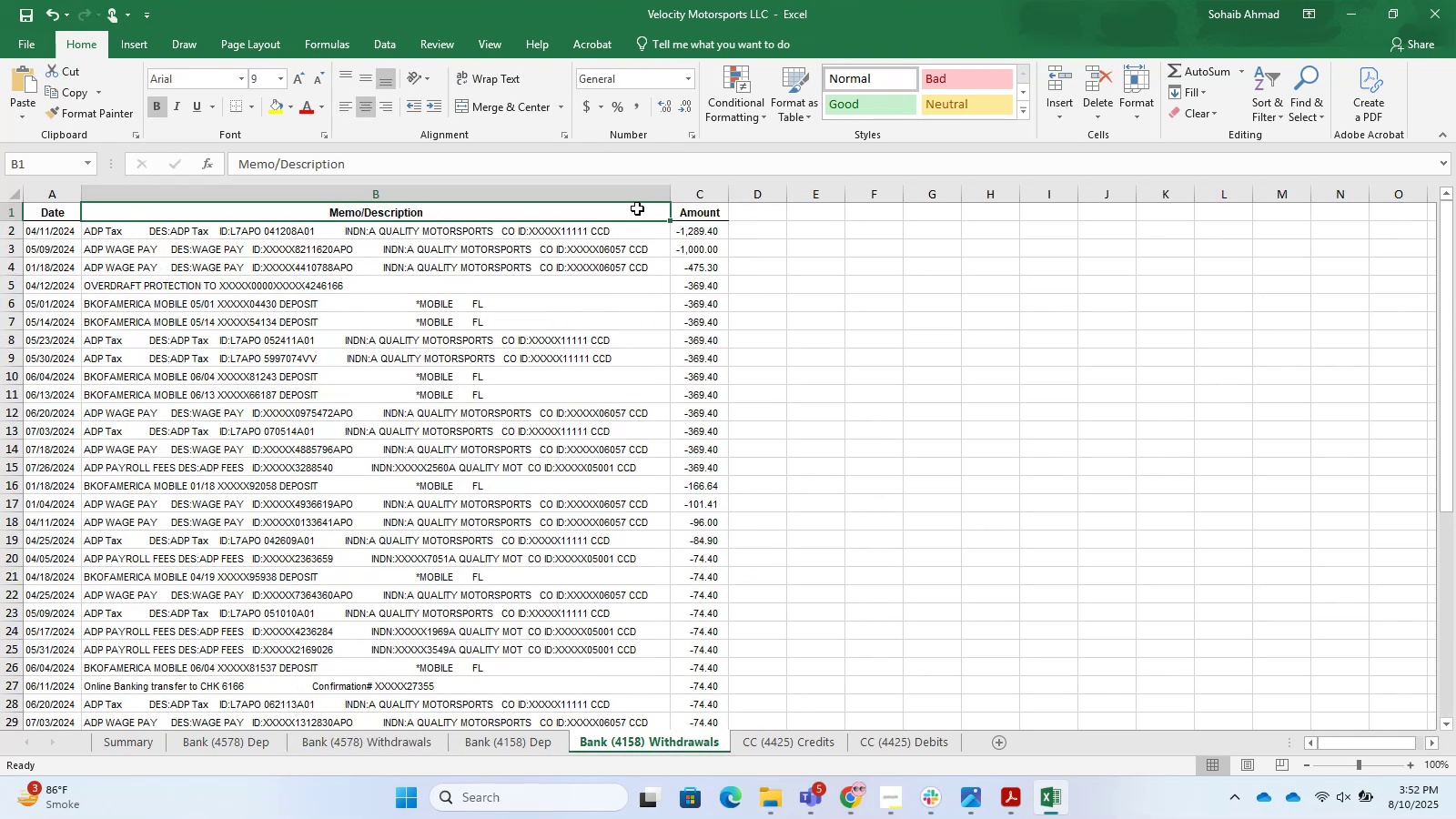 
key(Control+Shift+L)
 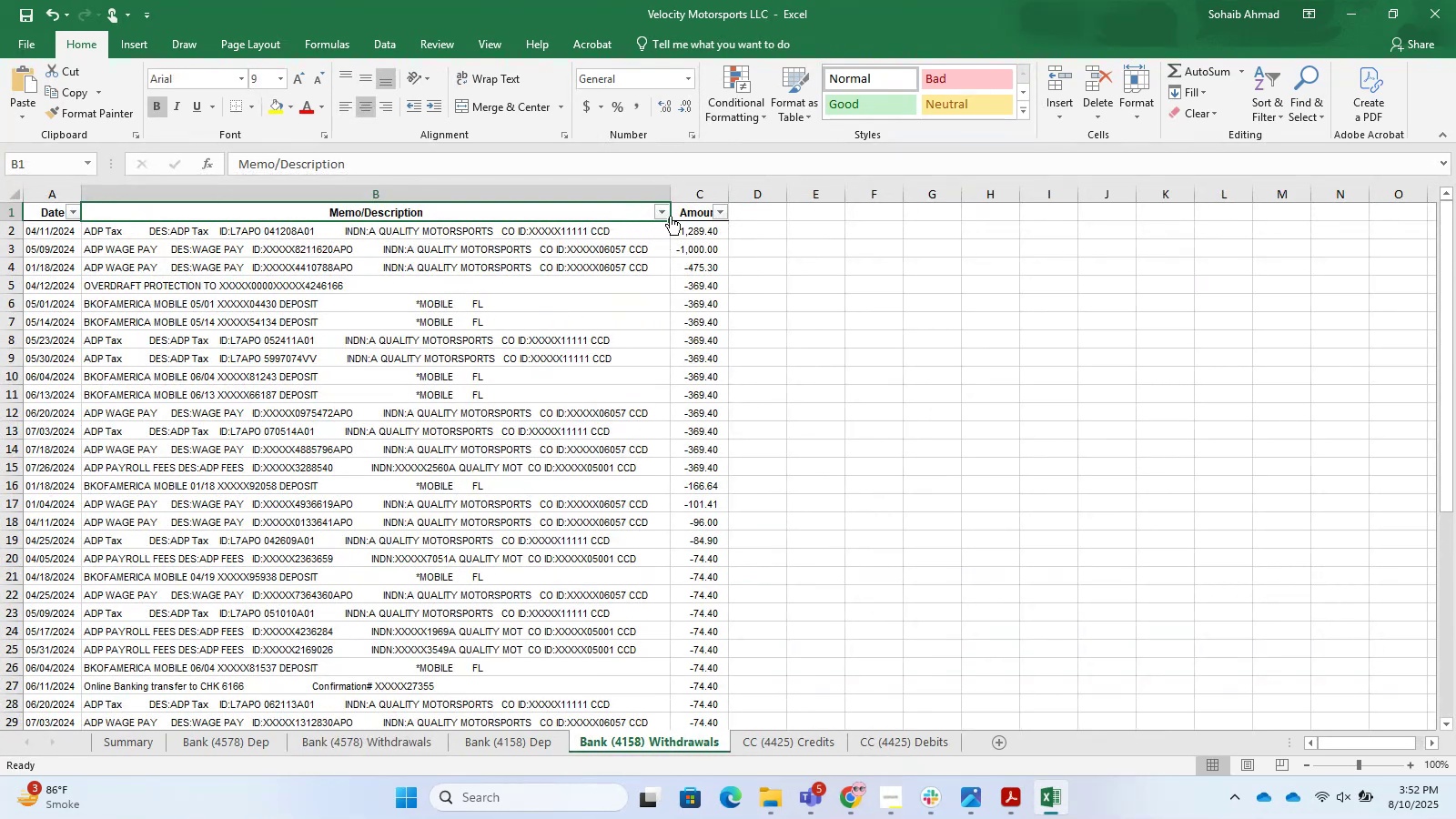 
left_click([670, 206])
 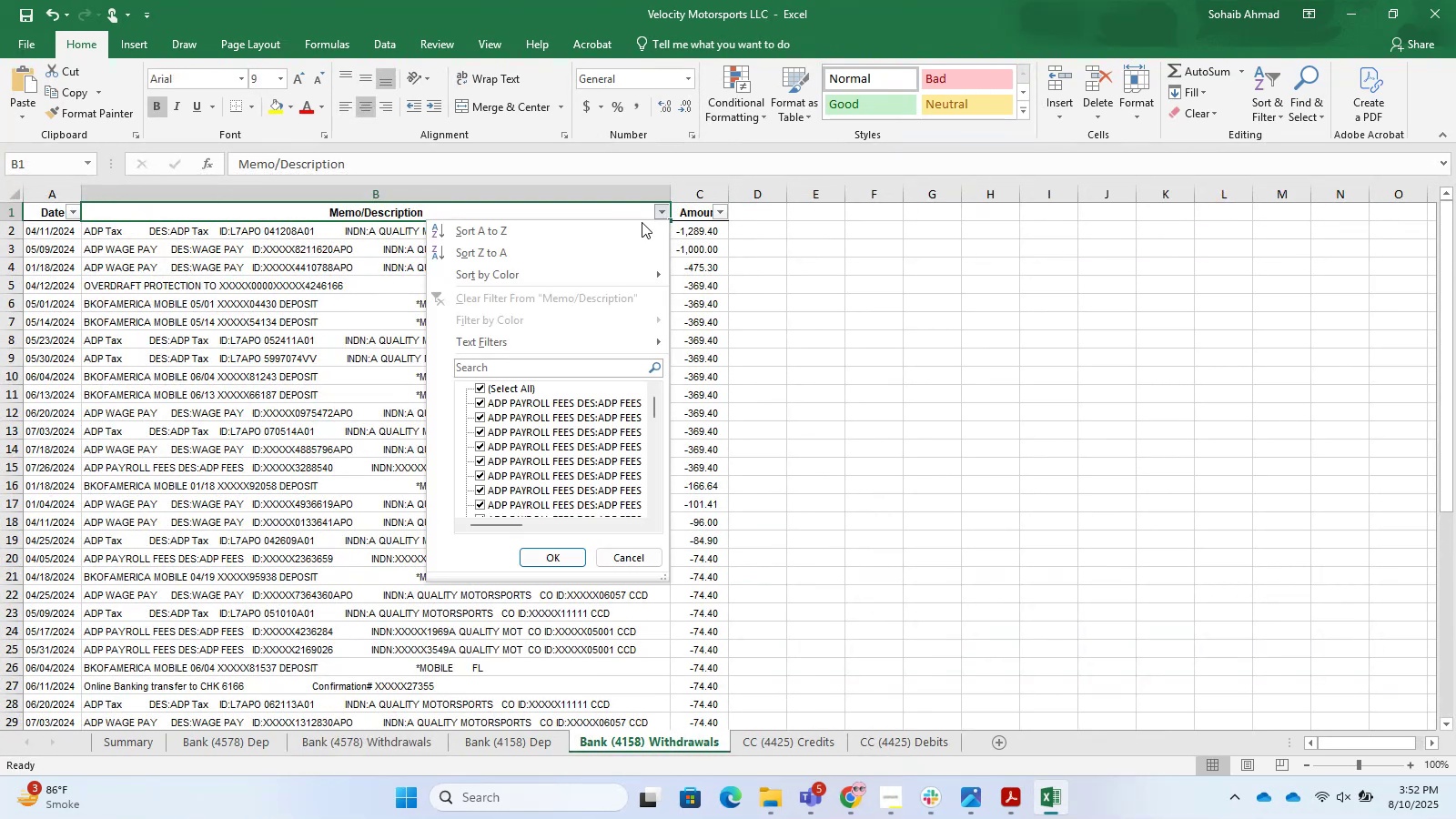 
left_click([630, 227])
 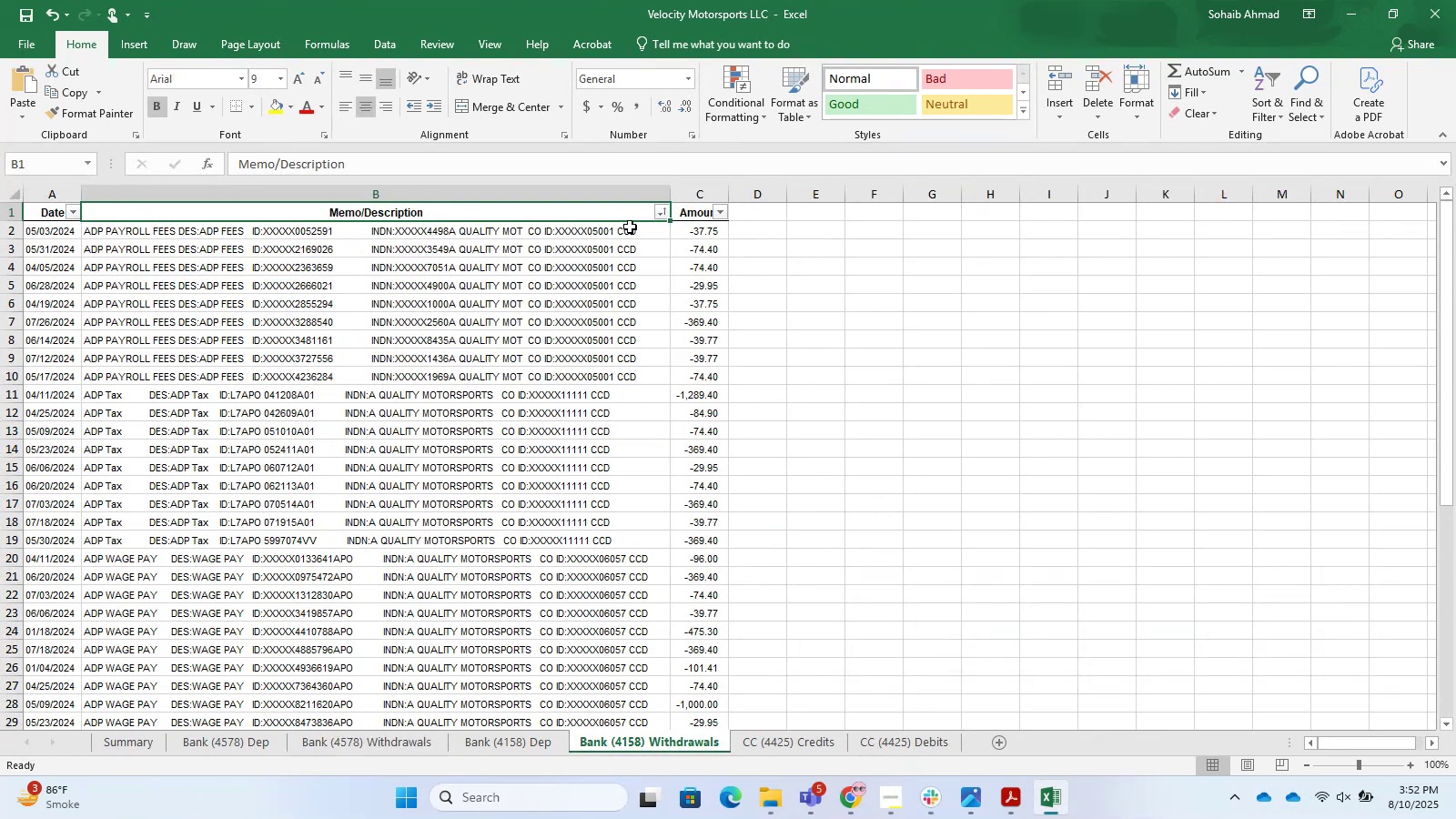 
scroll: coordinate [423, 442], scroll_direction: down, amount: 7.0
 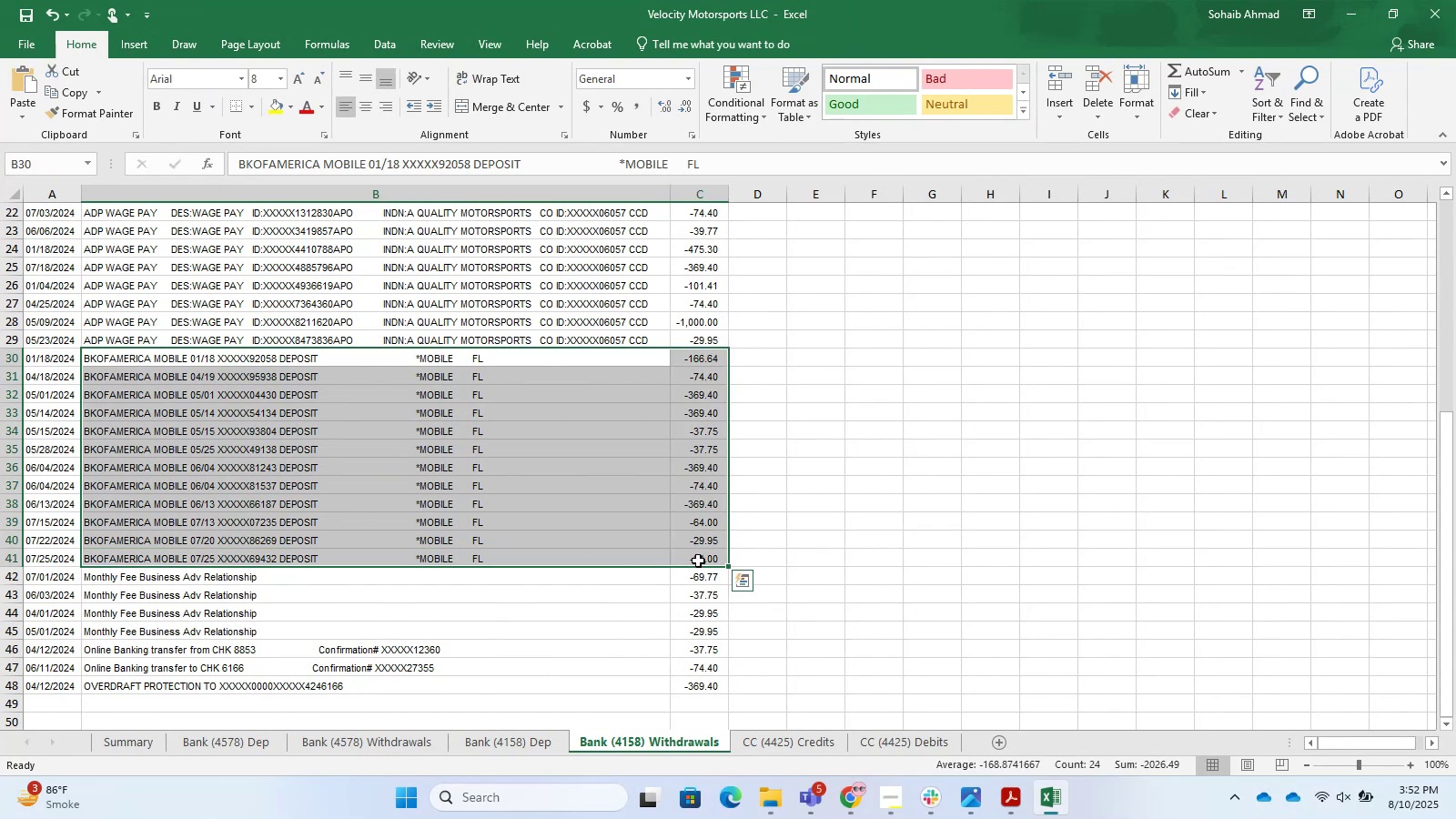 
wait(5.15)
 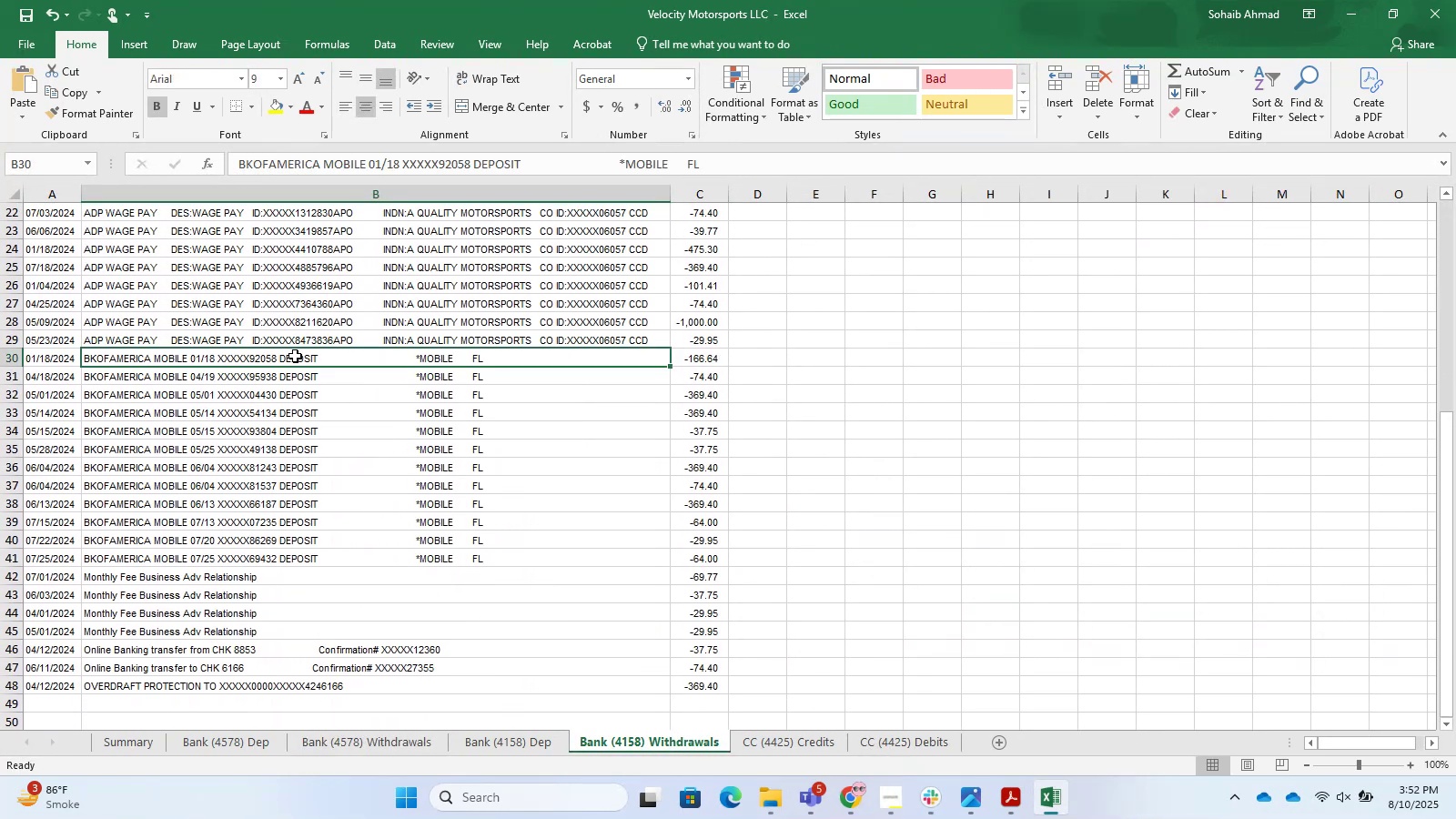 
left_click([1340, 27])
 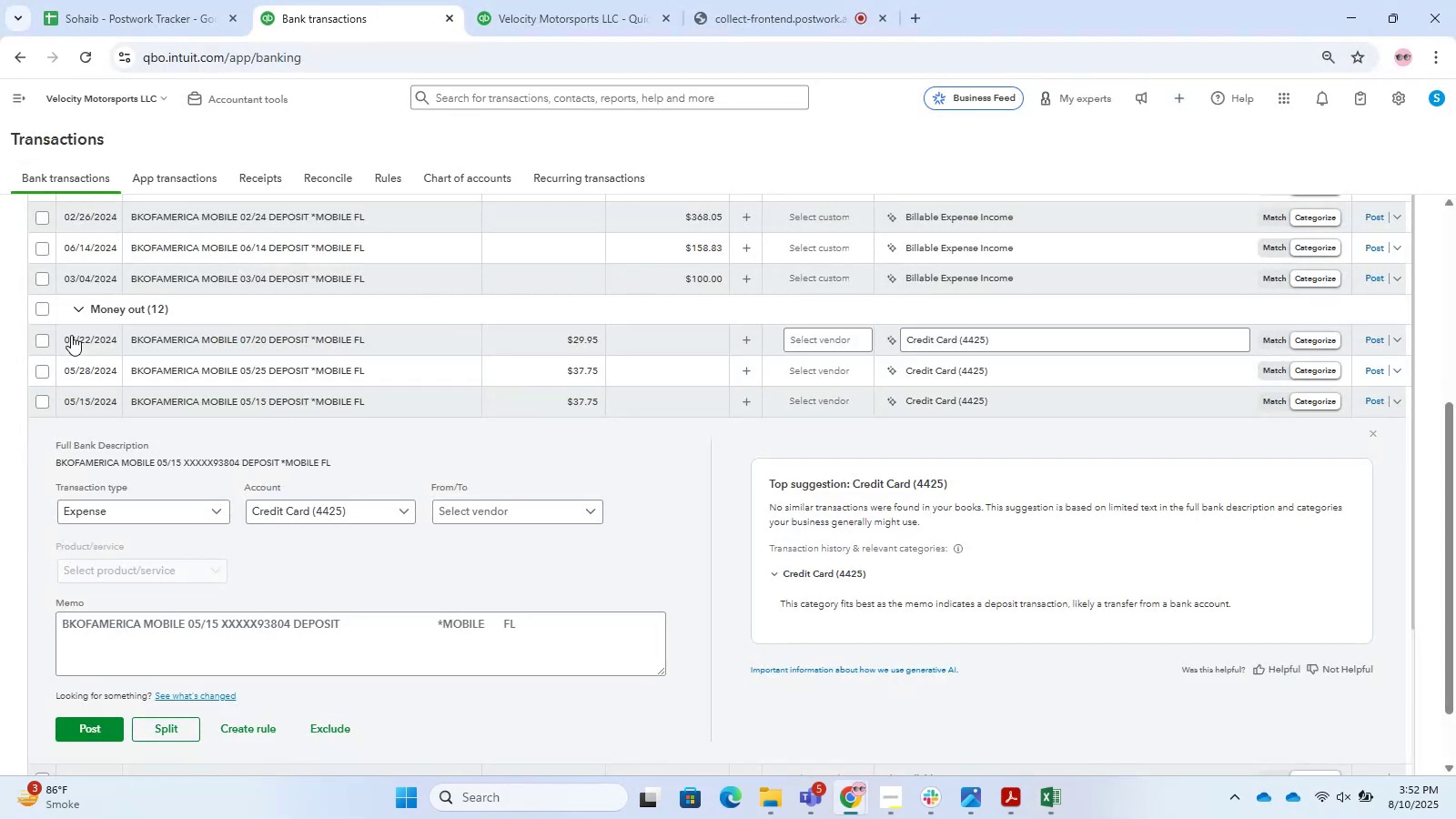 
left_click([42, 302])
 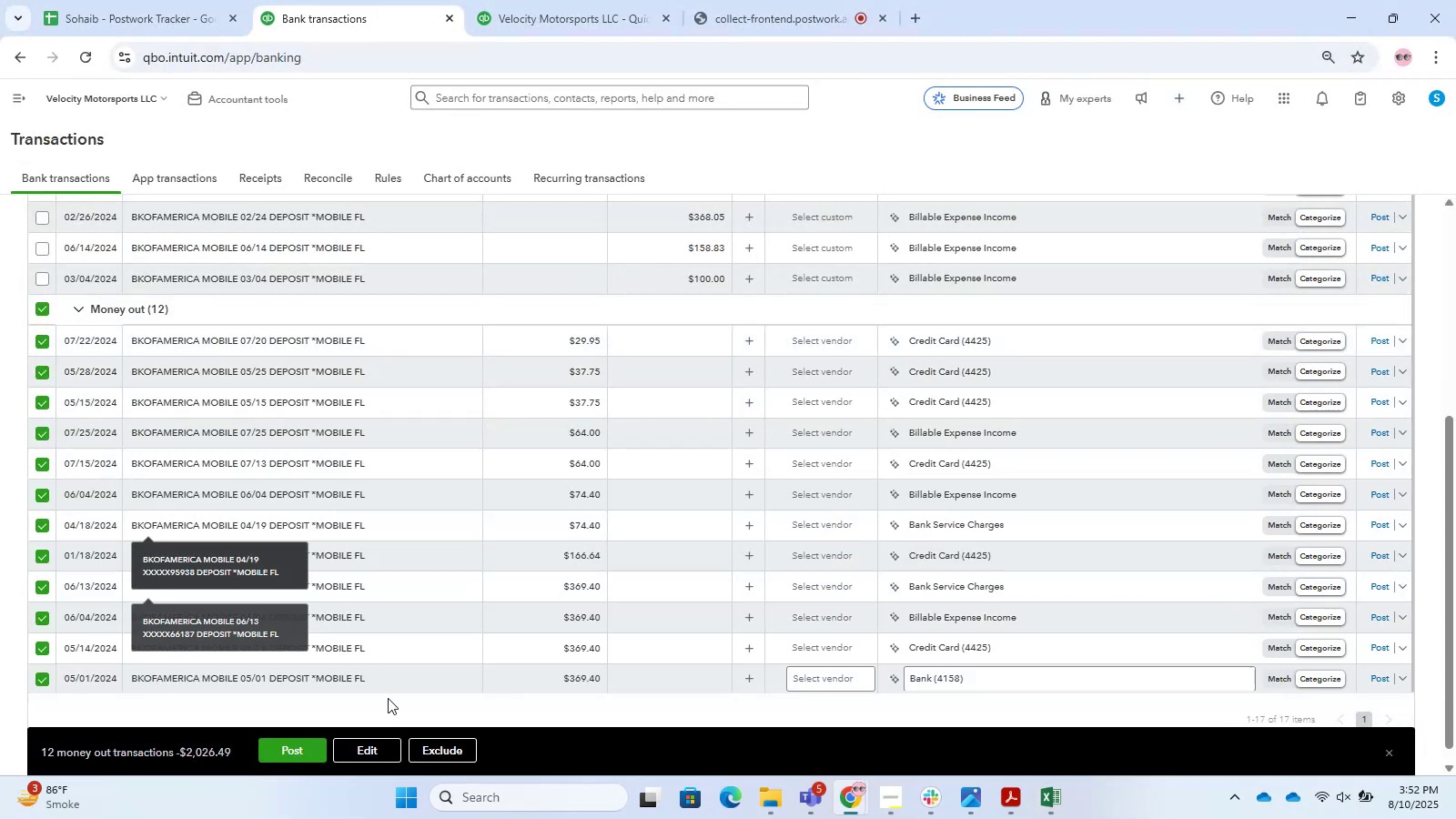 
left_click([374, 753])
 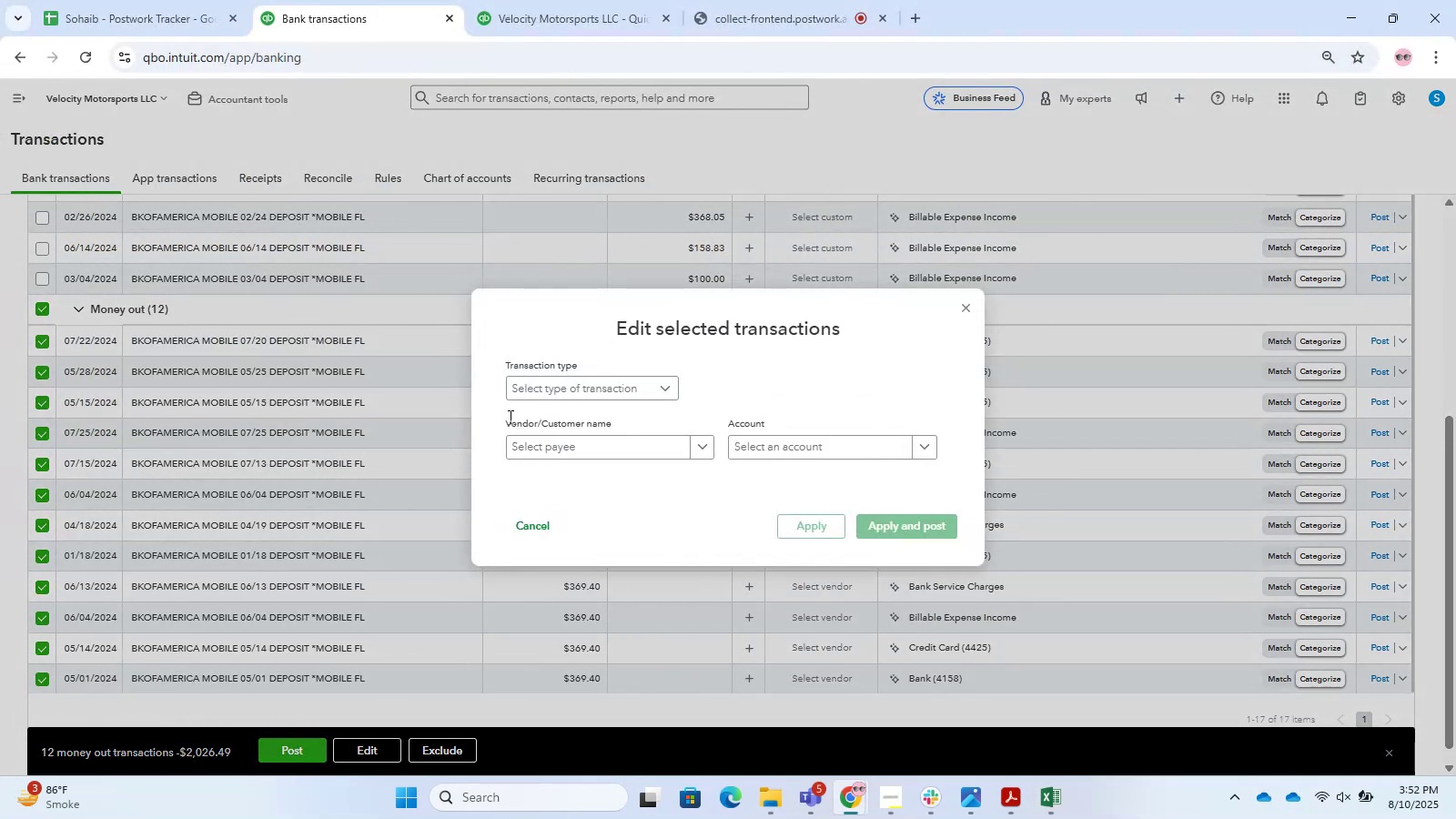 
left_click([568, 379])
 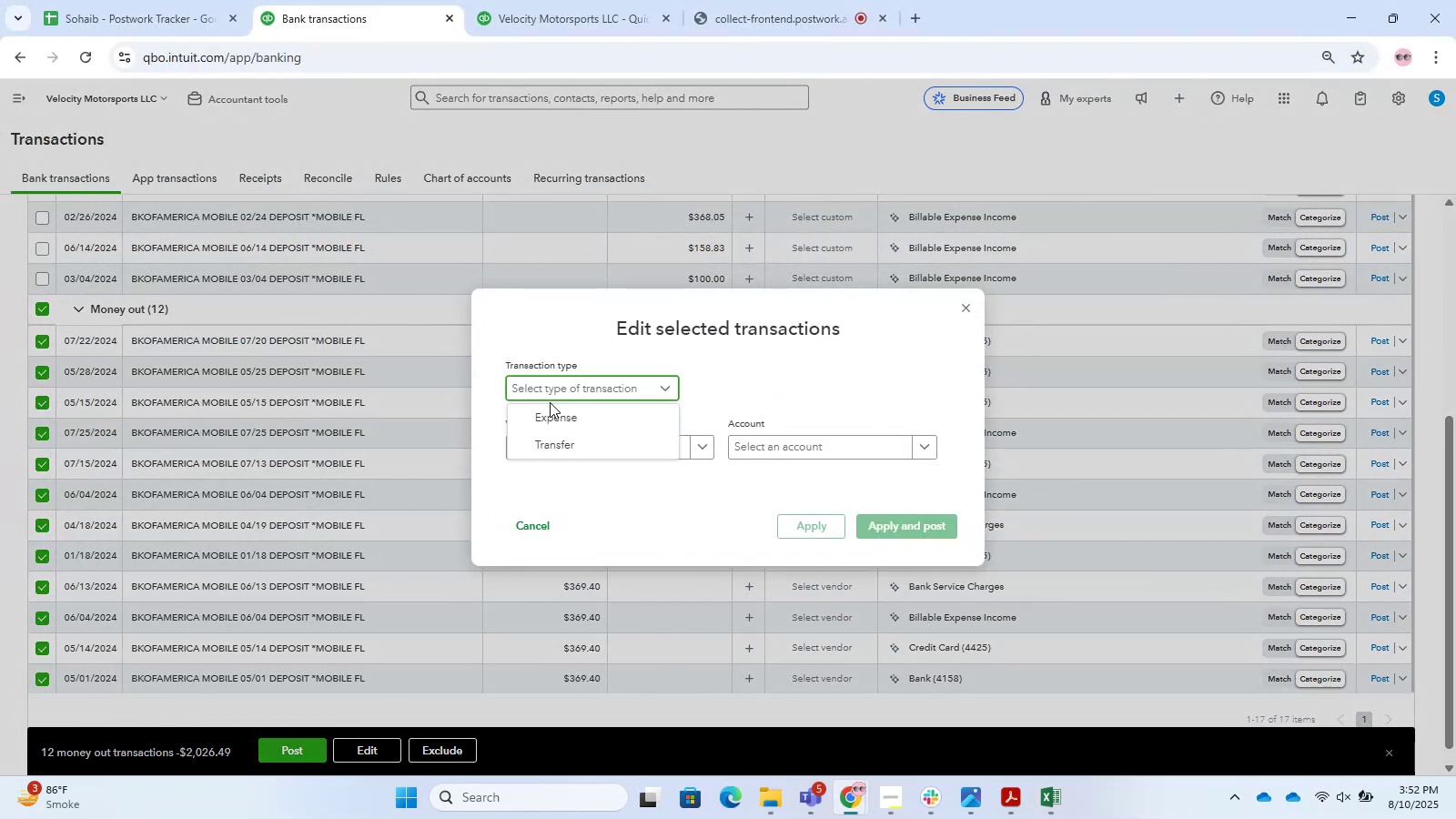 
double_click([557, 410])
 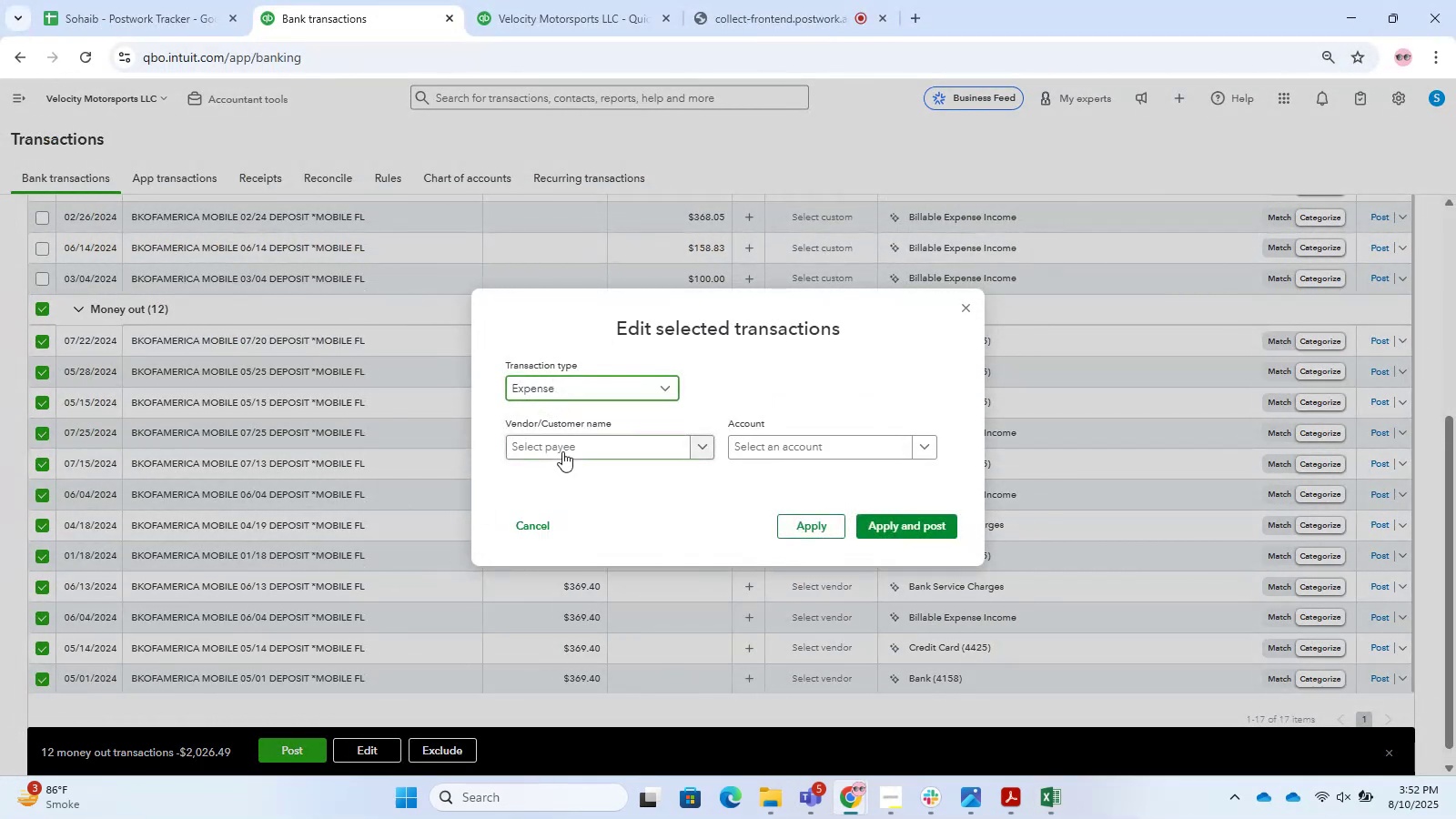 
triple_click([562, 451])
 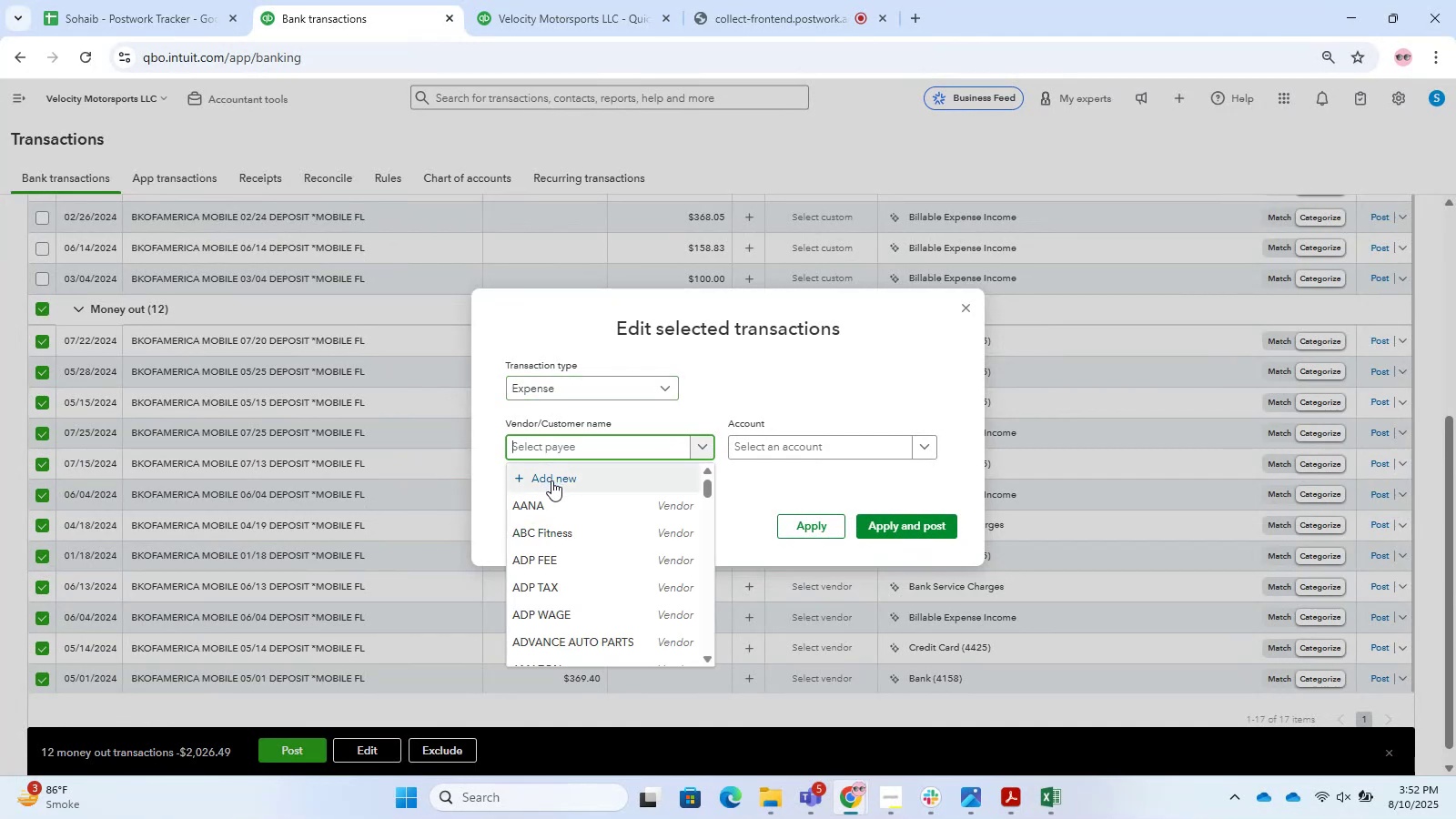 
type(ATM )
key(Backspace)
type( )
 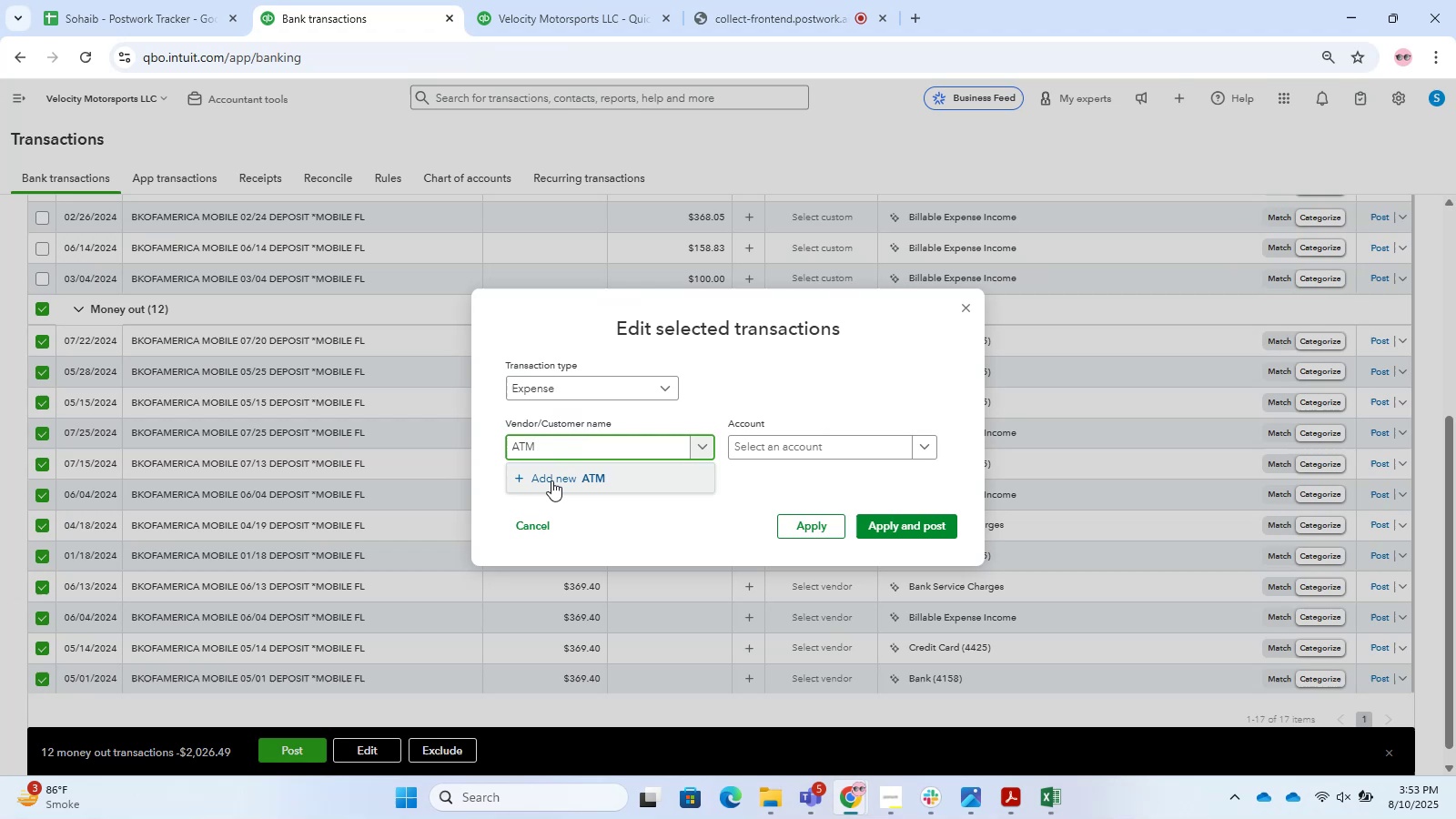 
key(Backspace)
key(Backspace)
key(Backspace)
type(tm Wih)
key(Backspace)
type(thdrawal)
 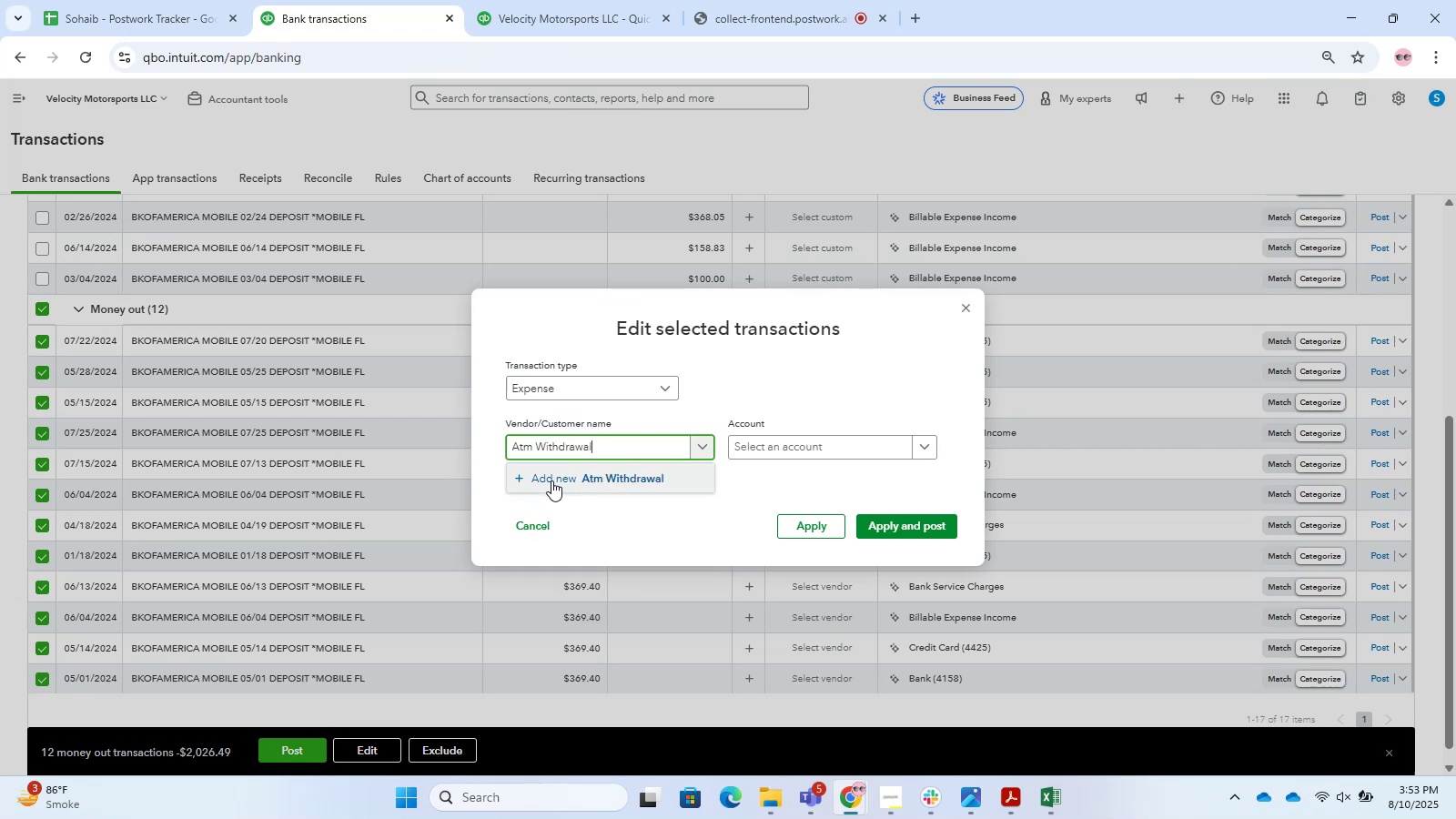 
left_click([551, 480])
 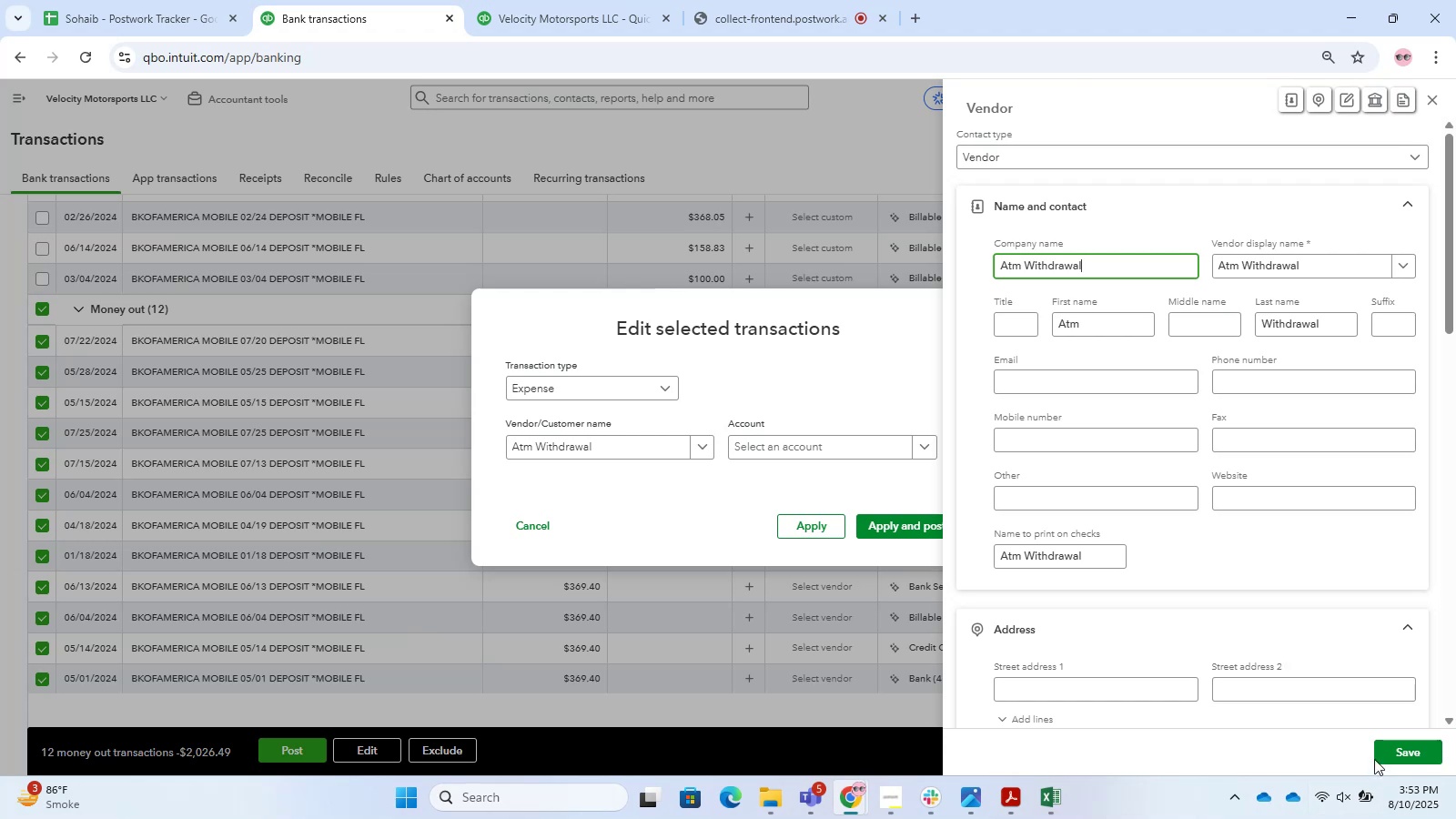 
left_click([1390, 751])
 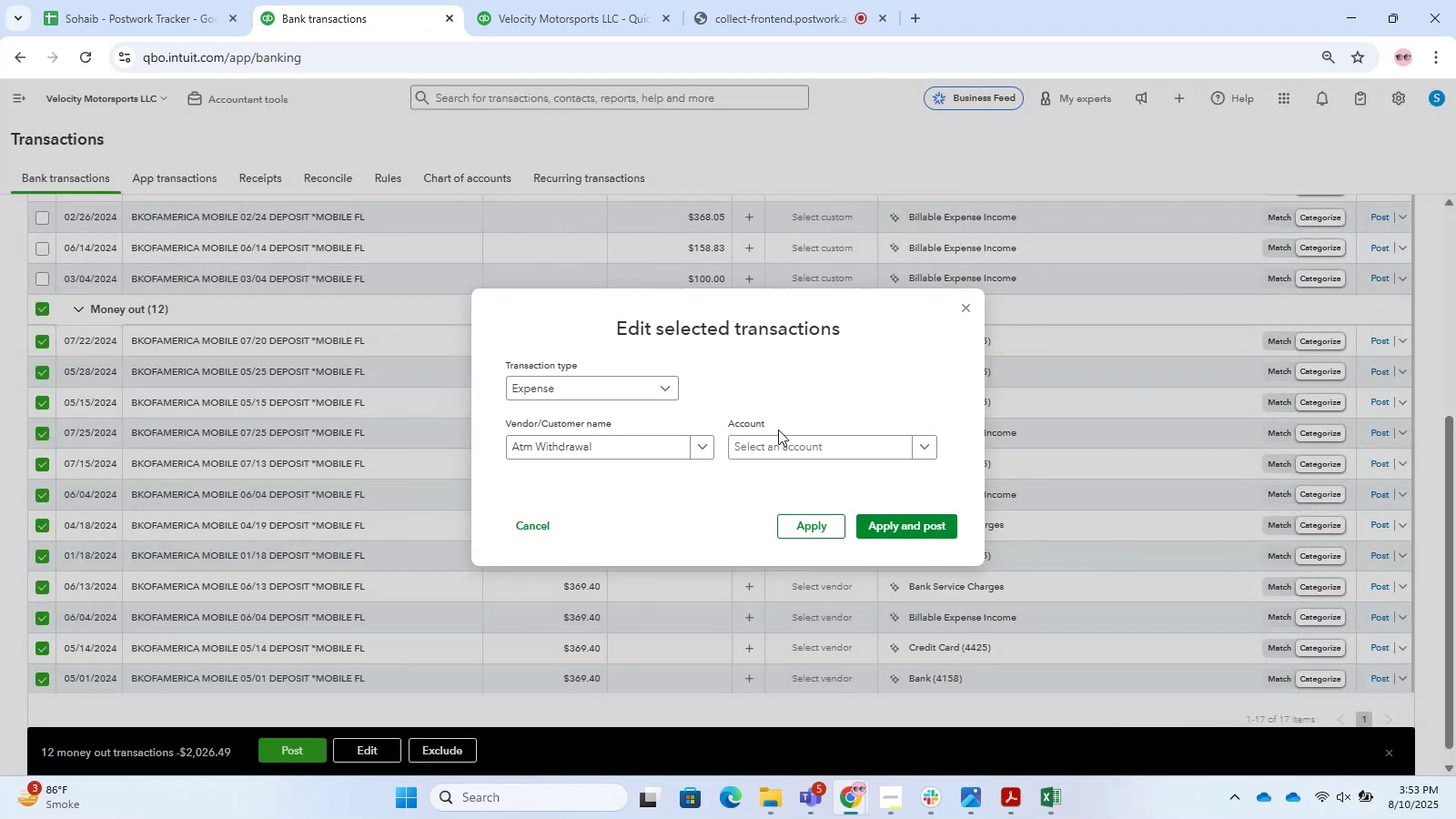 
left_click([807, 447])
 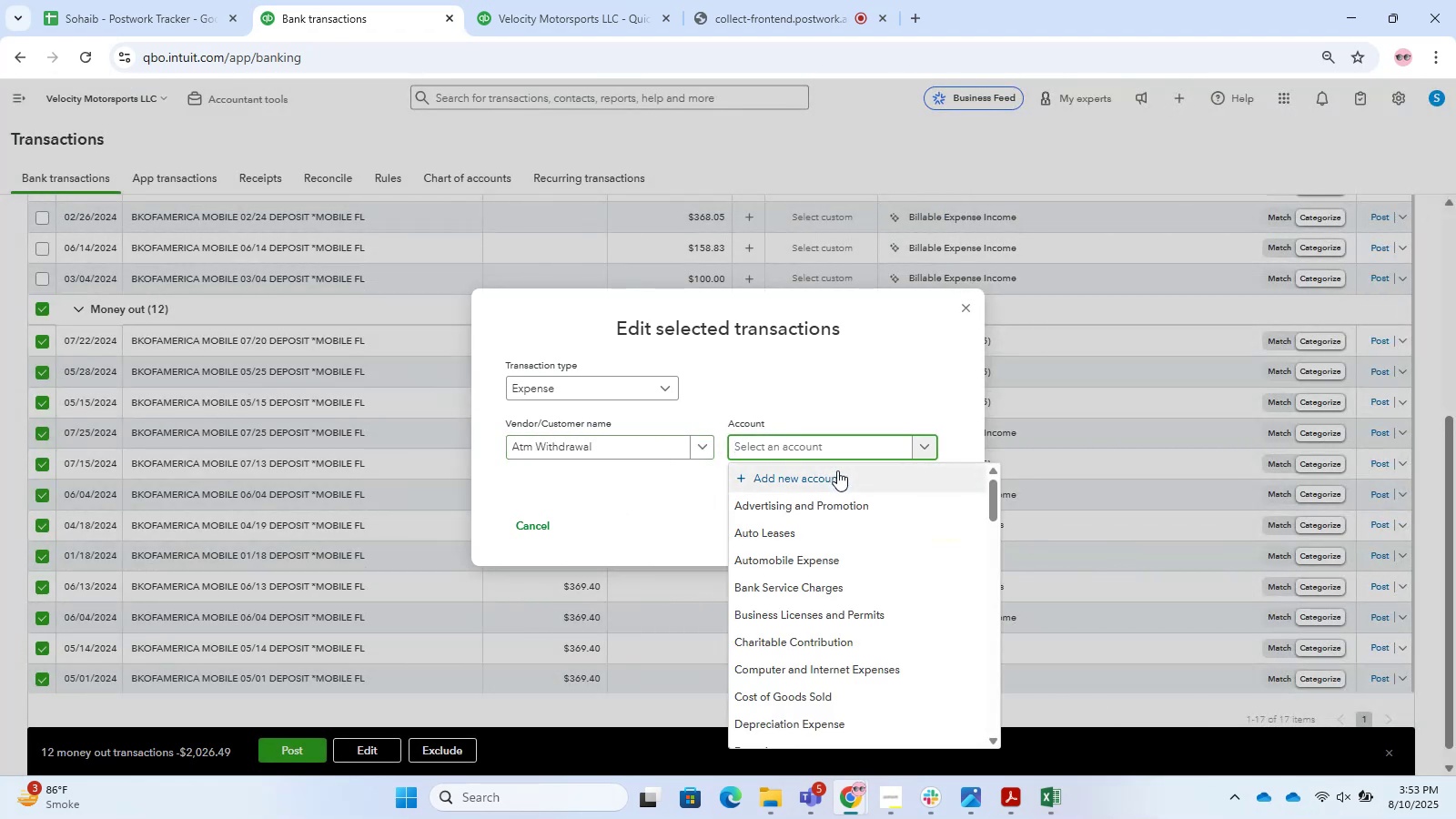 
type(owner)
 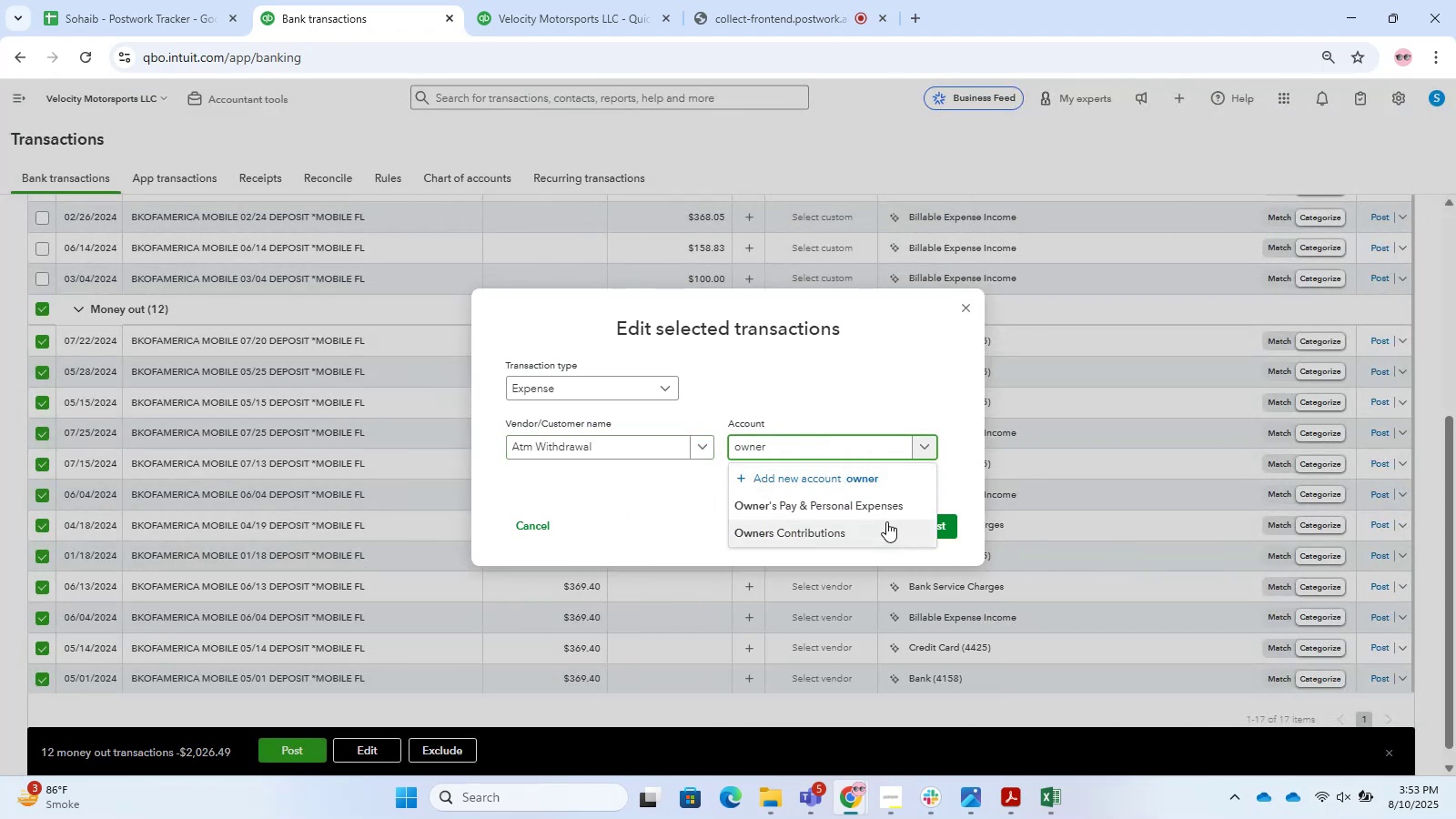 
left_click([867, 511])
 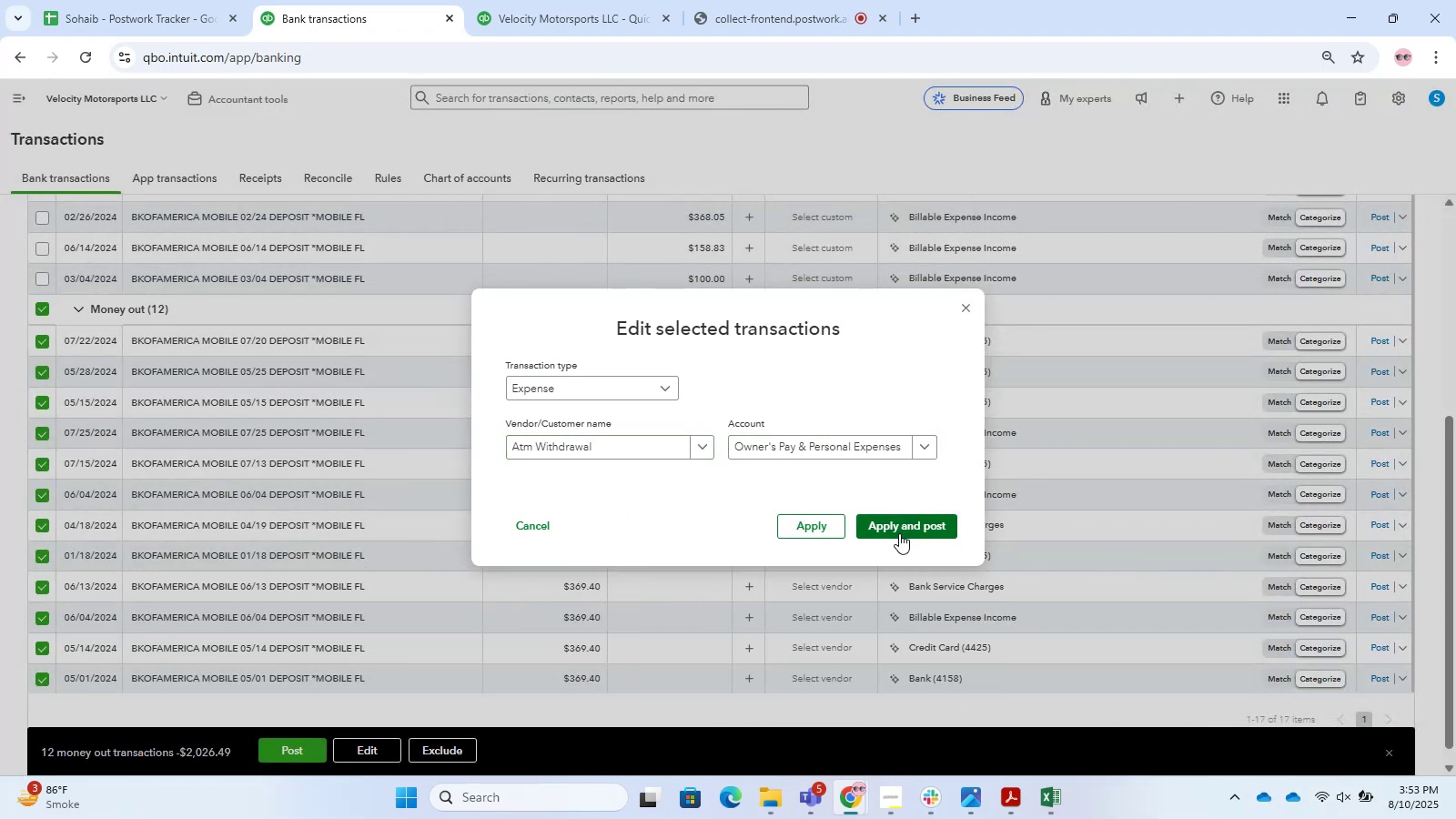 
left_click([899, 533])
 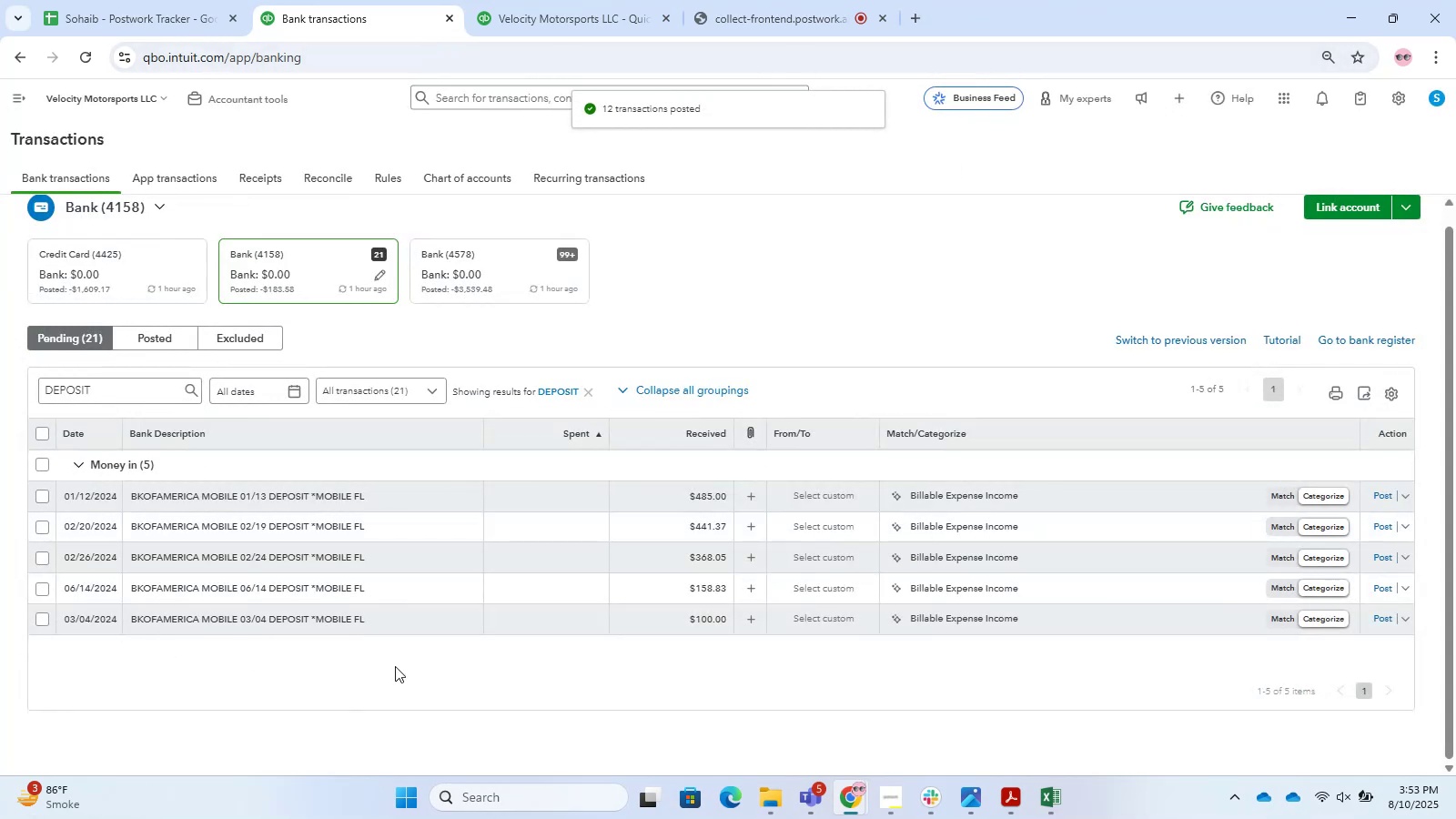 
wait(5.84)
 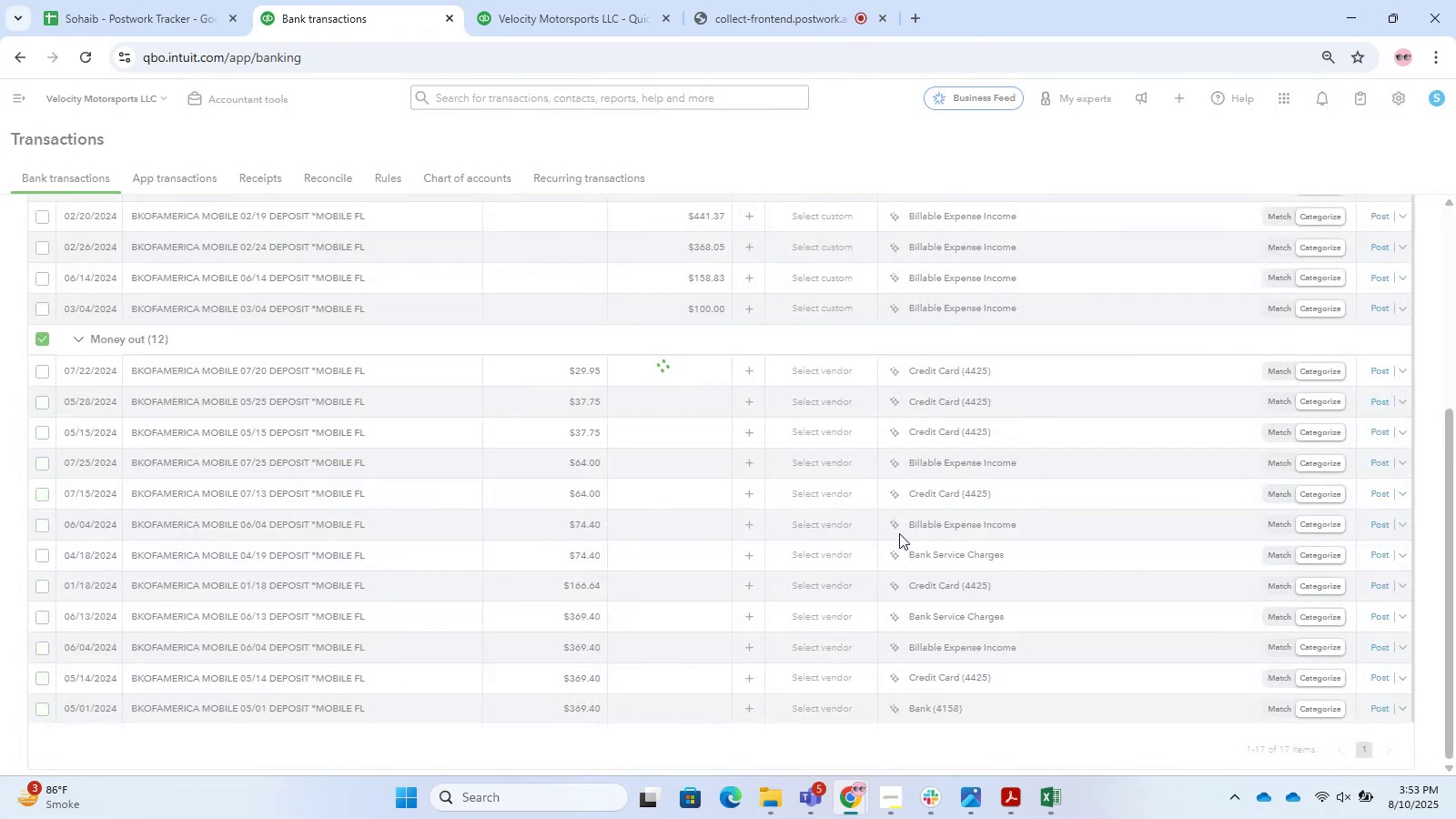 
left_click([46, 468])
 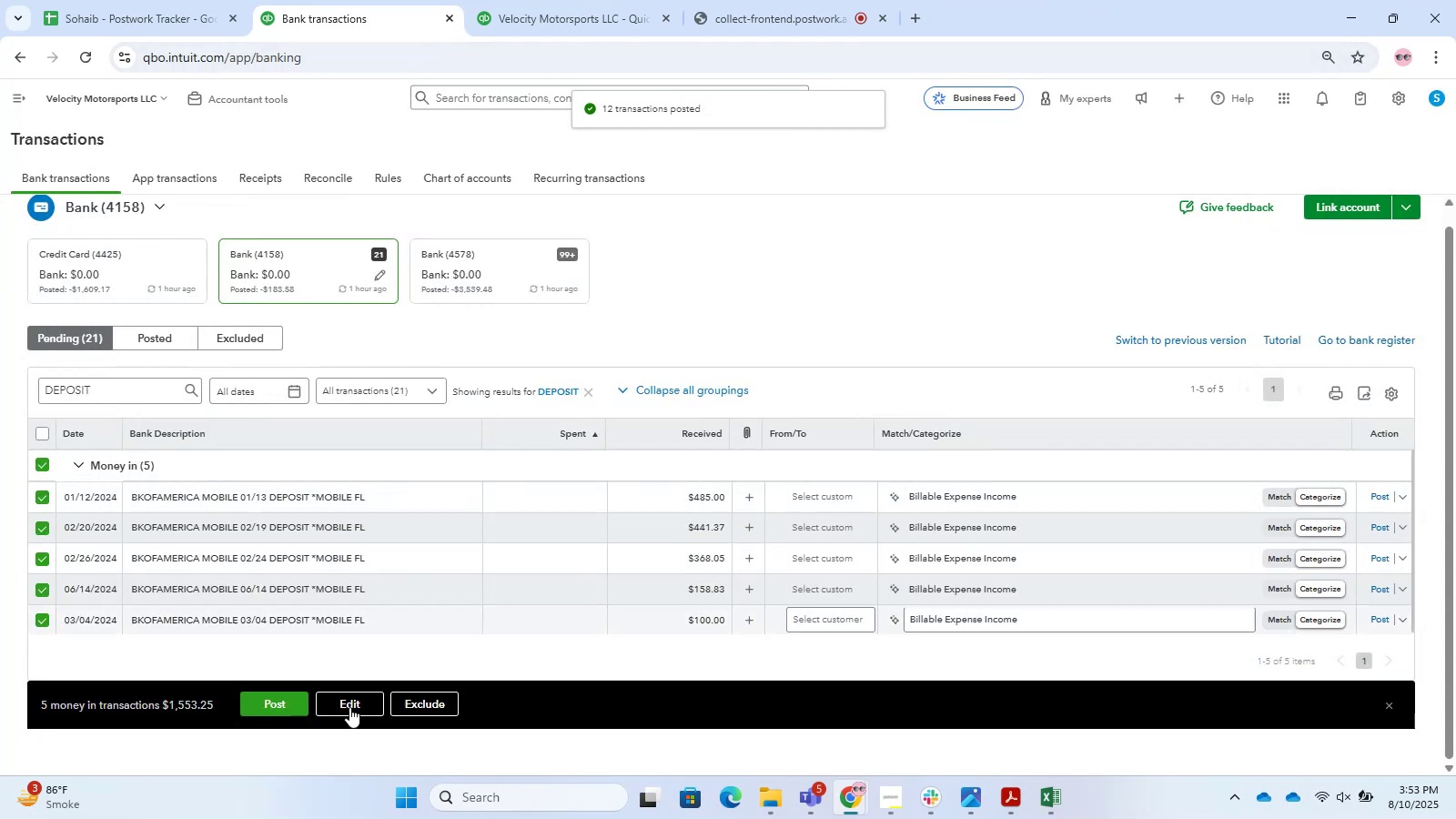 
left_click([334, 713])
 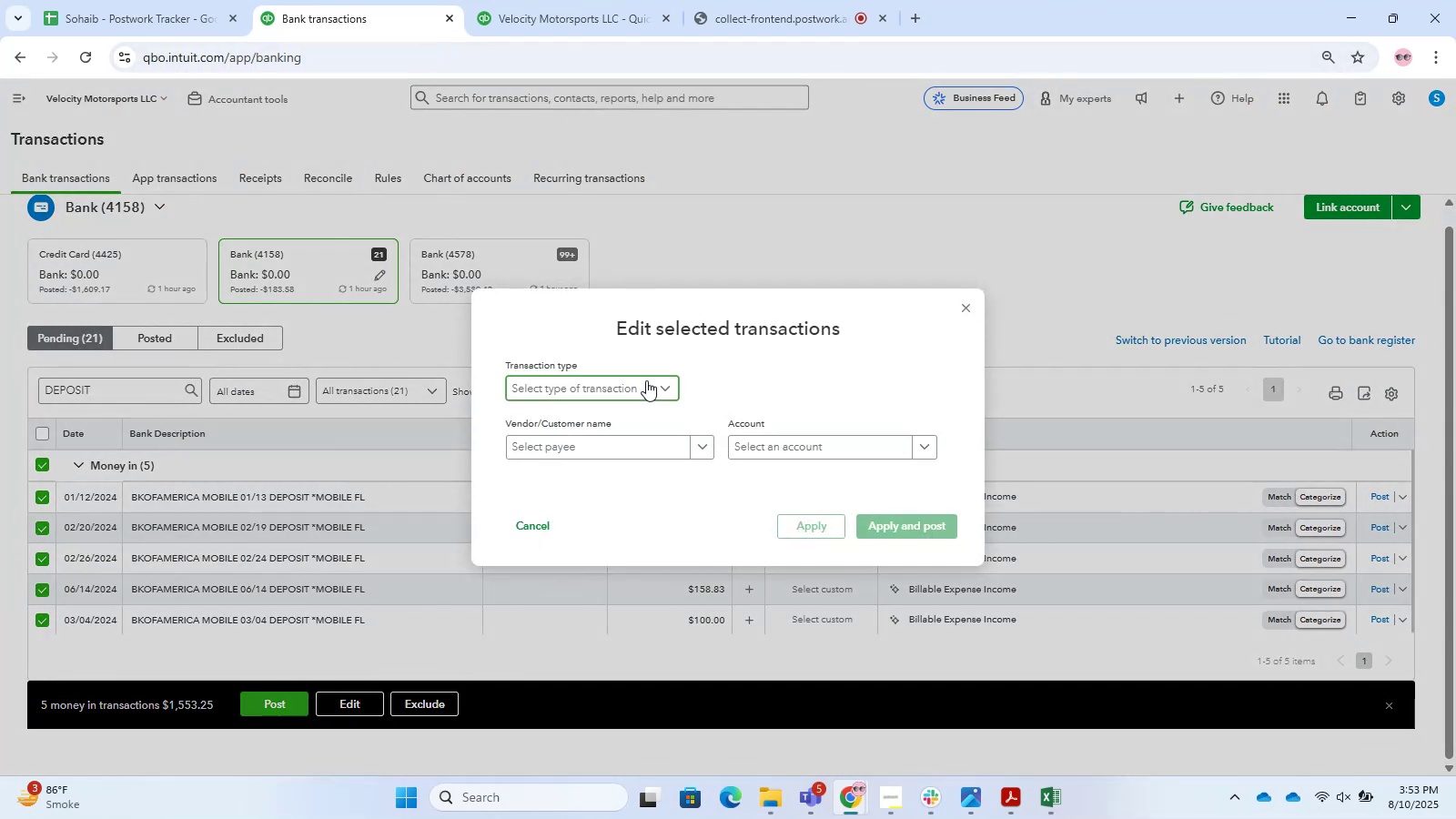 
double_click([602, 420])
 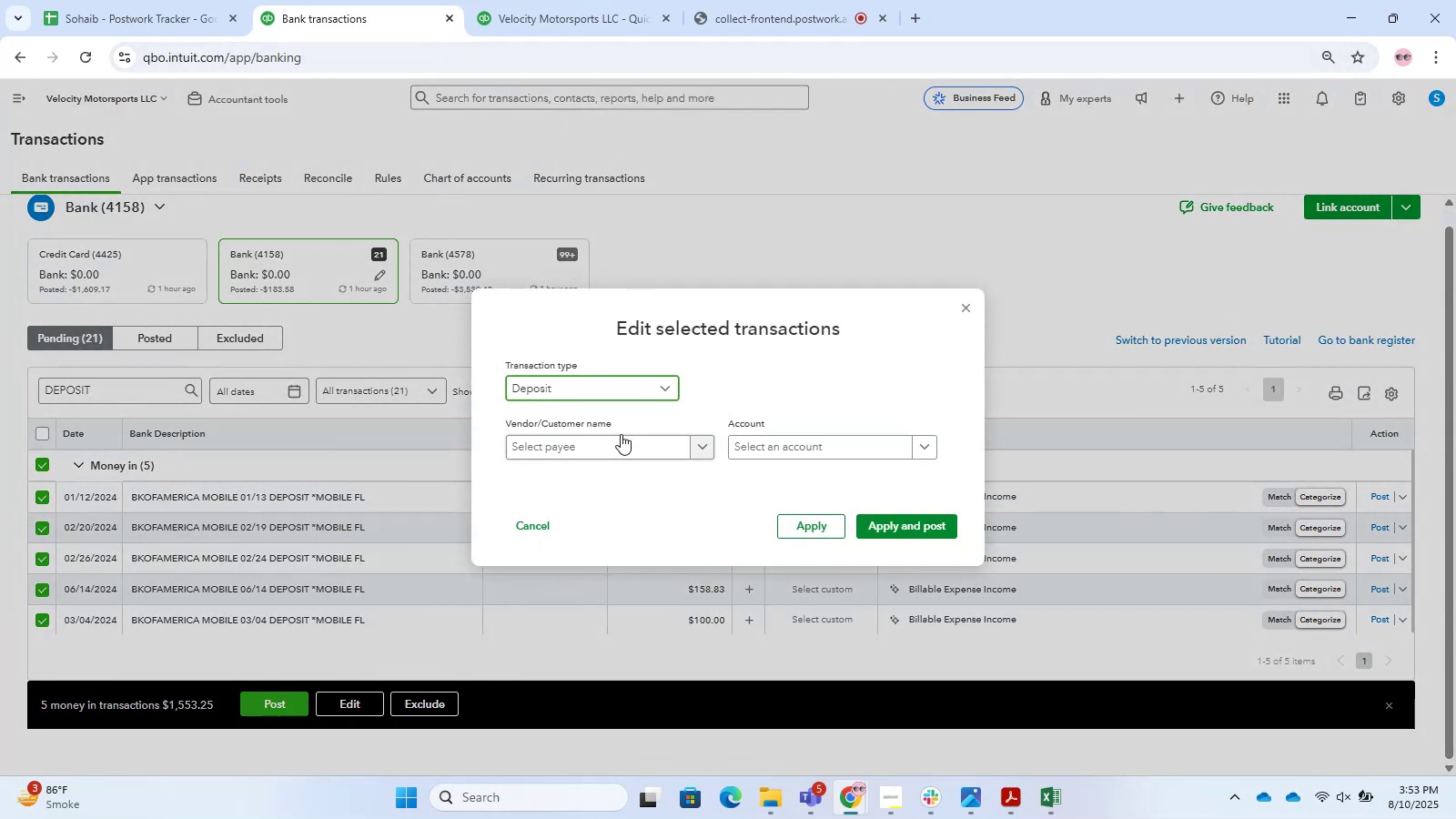 
left_click([626, 447])
 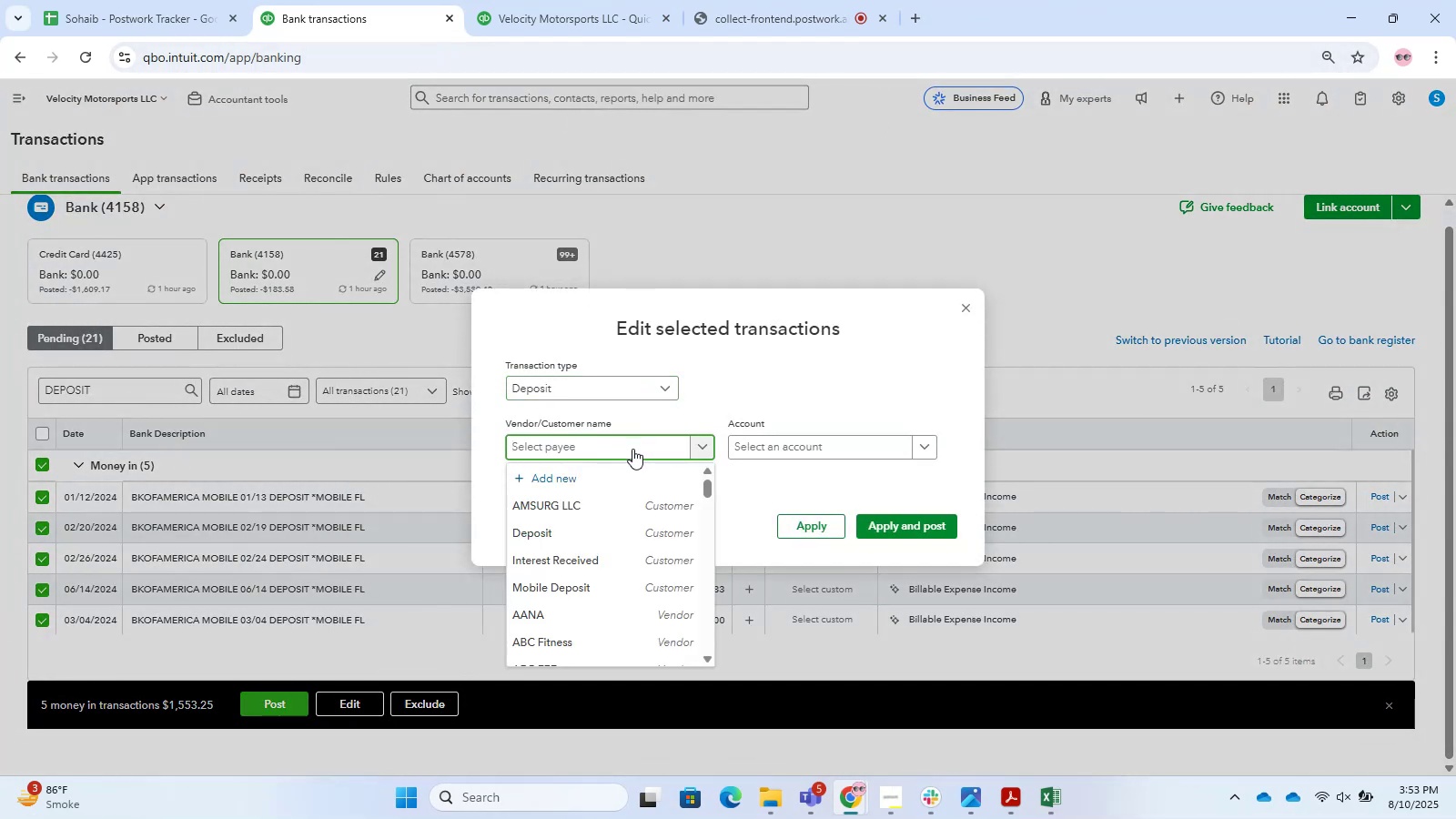 
type(BK)
key(Backspace)
key(Backspace)
 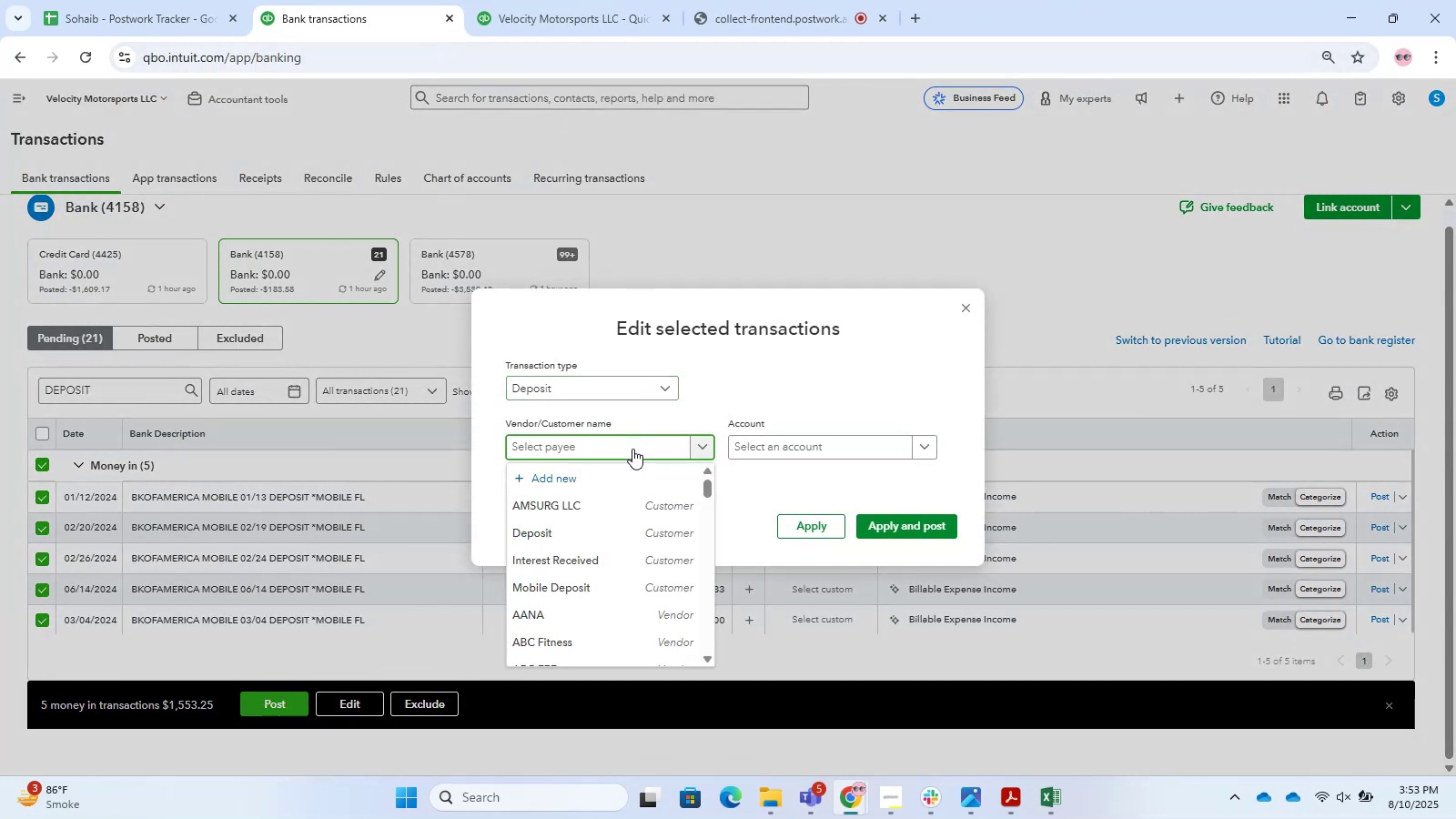 
hold_key(key=ShiftLeft, duration=1.53)
 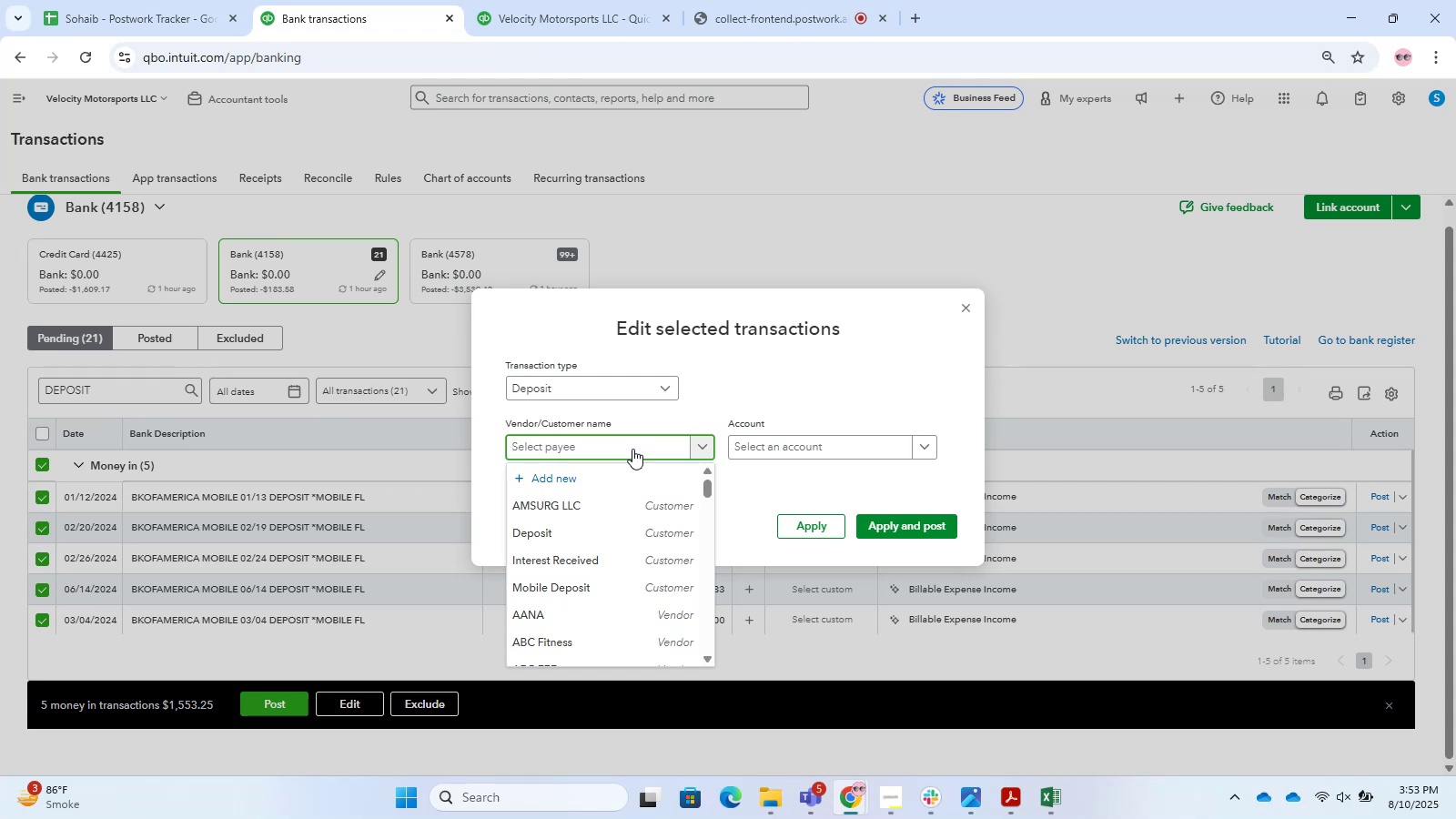 
hold_key(key=ShiftLeft, duration=1.52)
 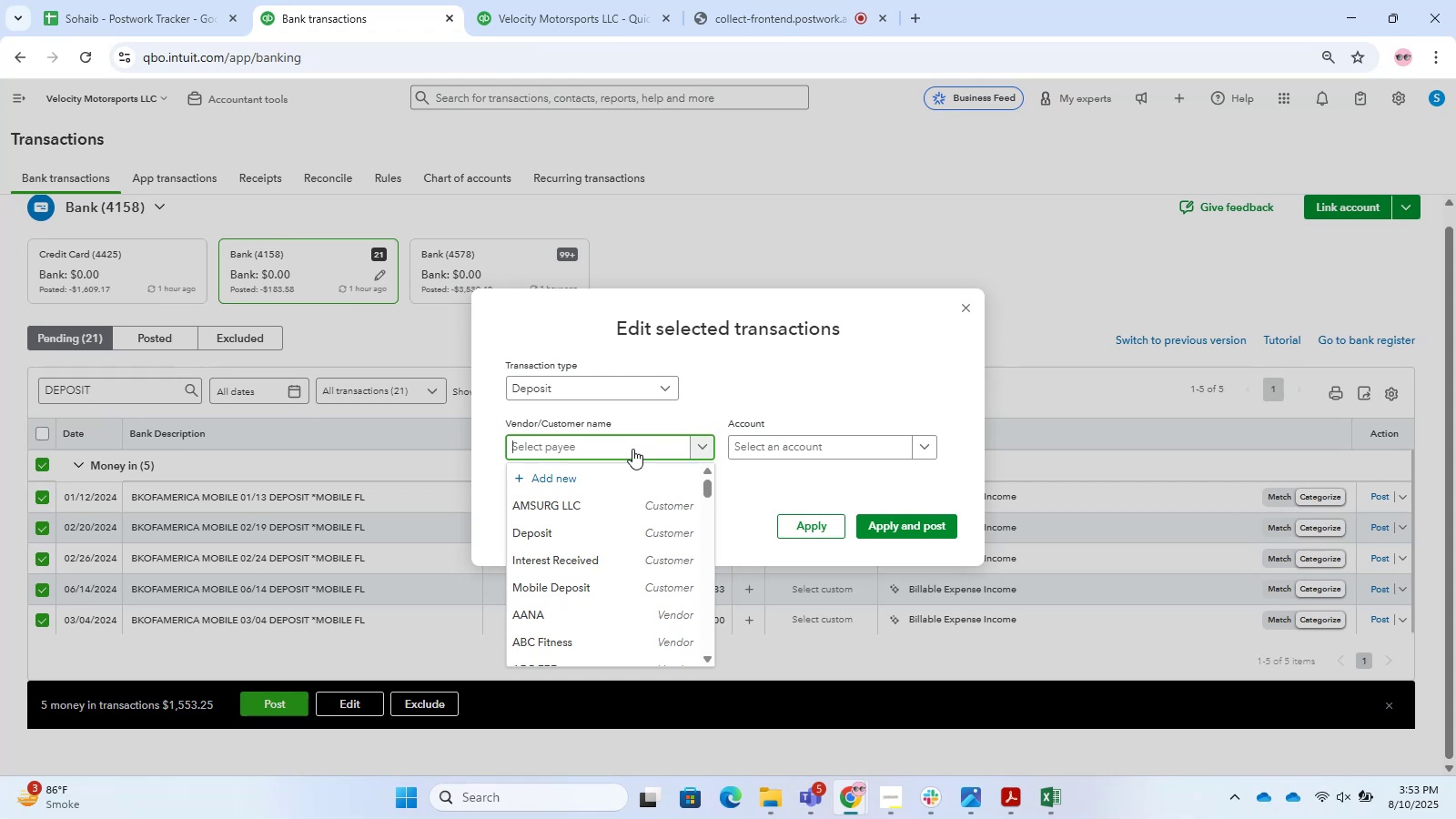 
hold_key(key=ShiftLeft, duration=1.51)
 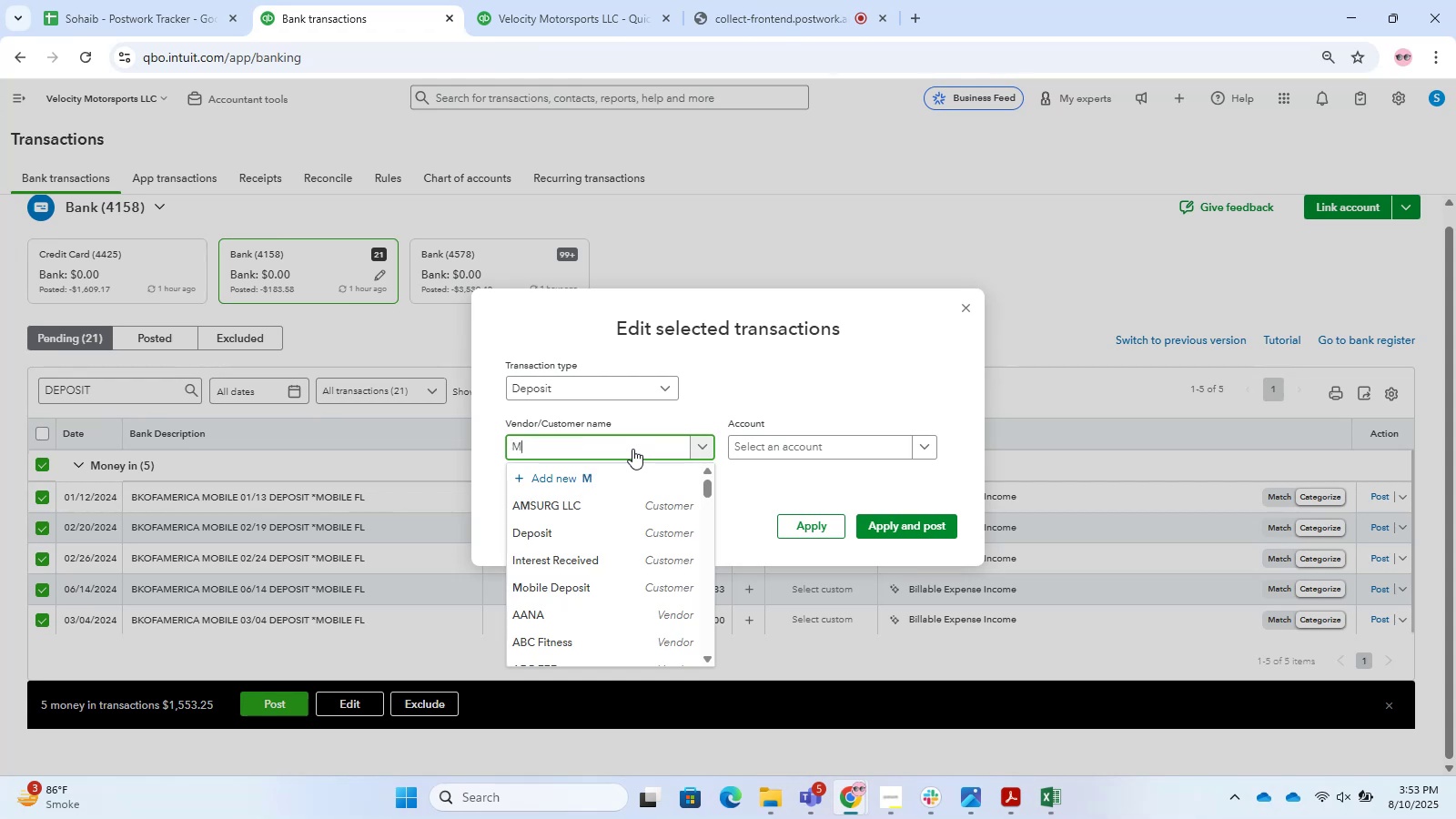 
type(Moble )
key(Backspace)
key(Backspace)
key(Backspace)
 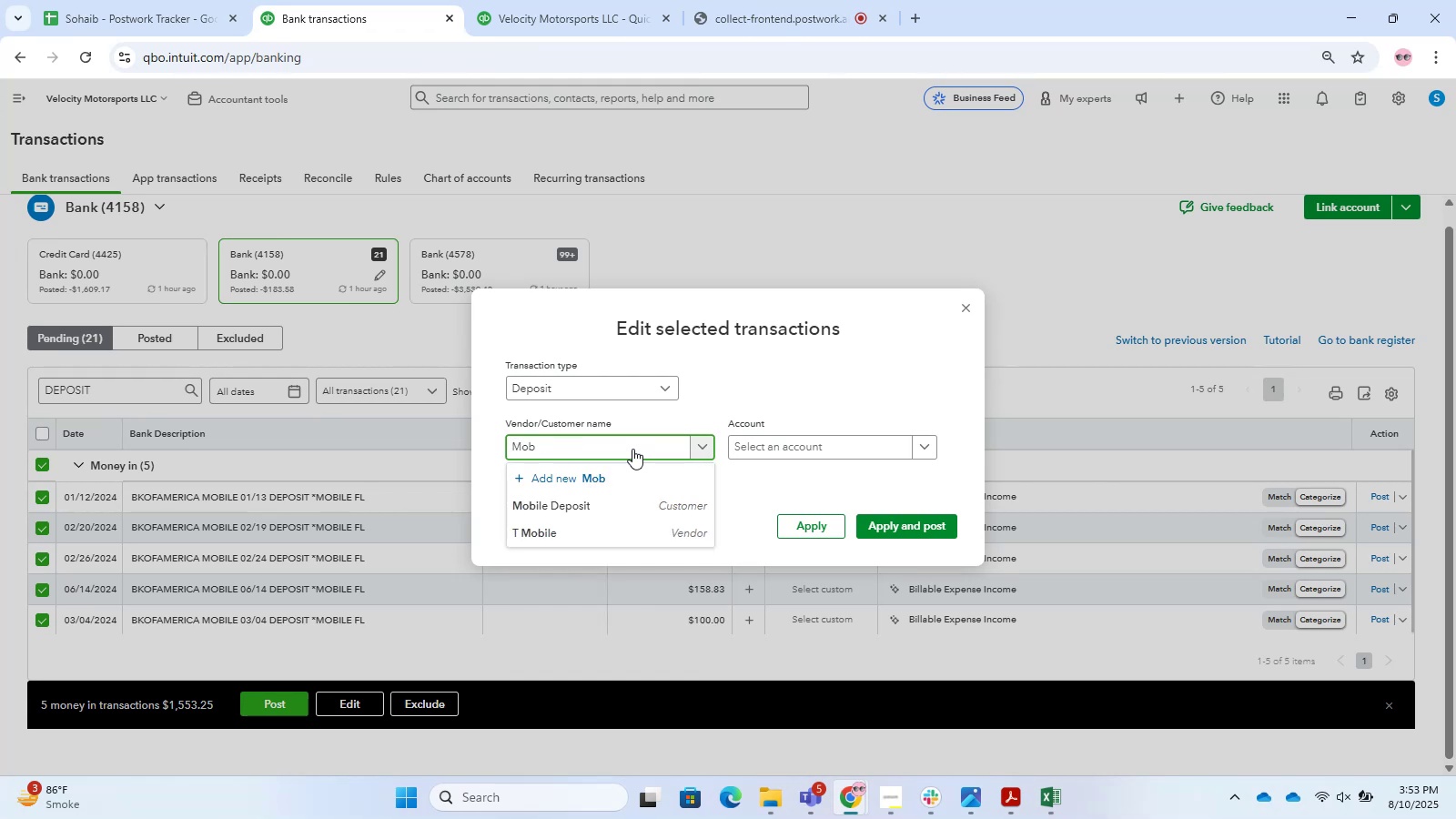 
key(ArrowDown)
 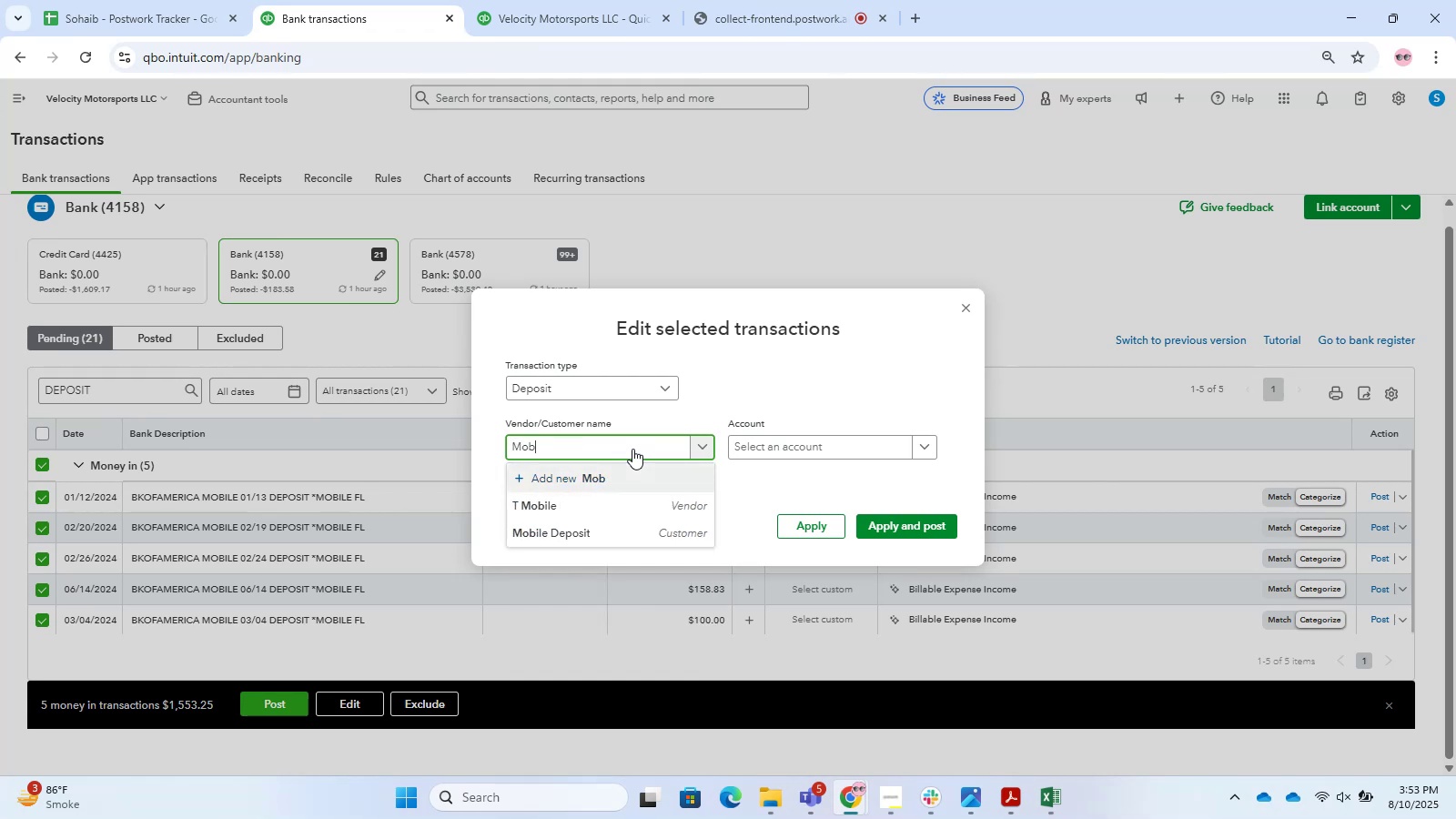 
key(ArrowDown)
 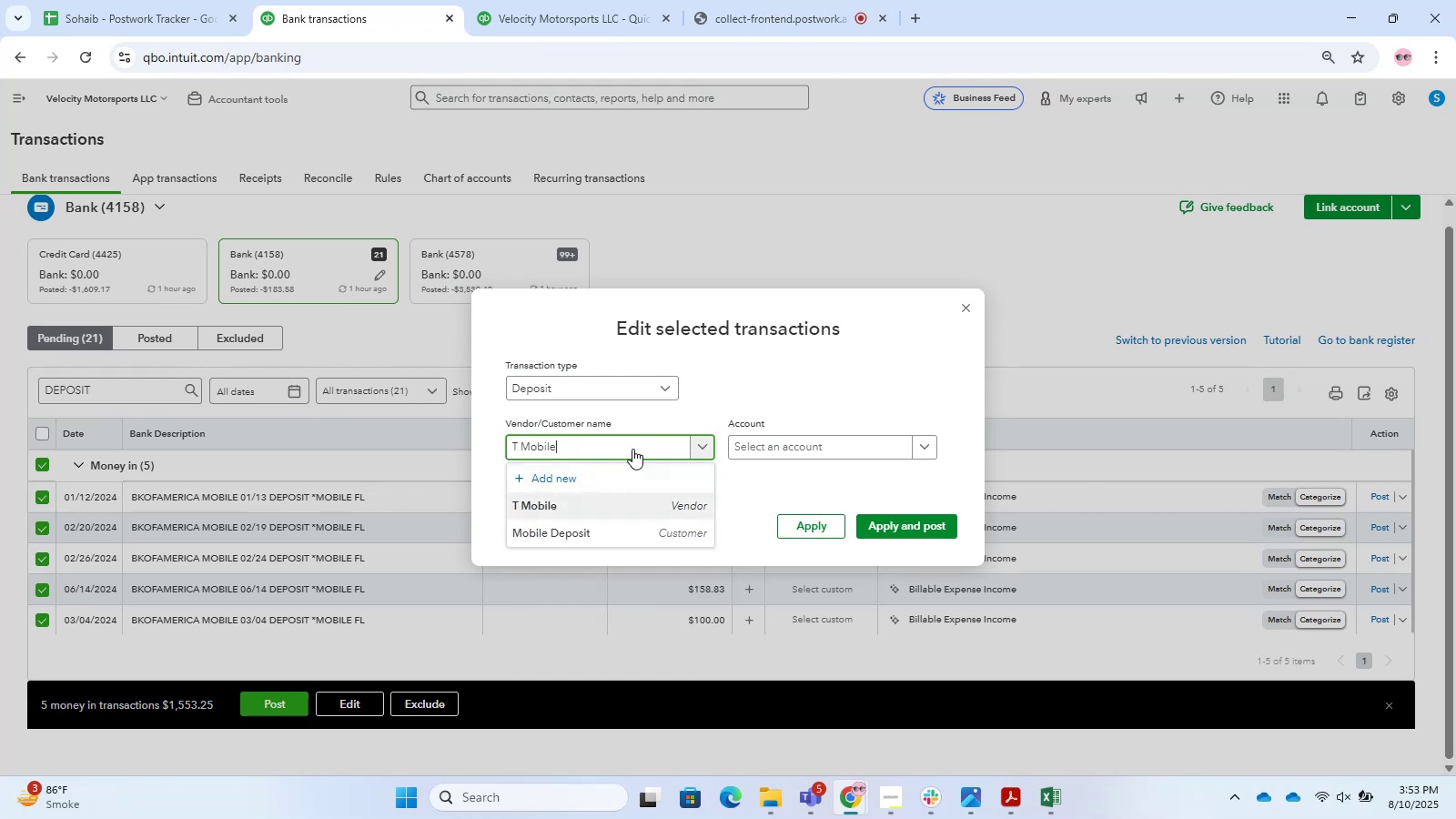 
key(ArrowDown)
 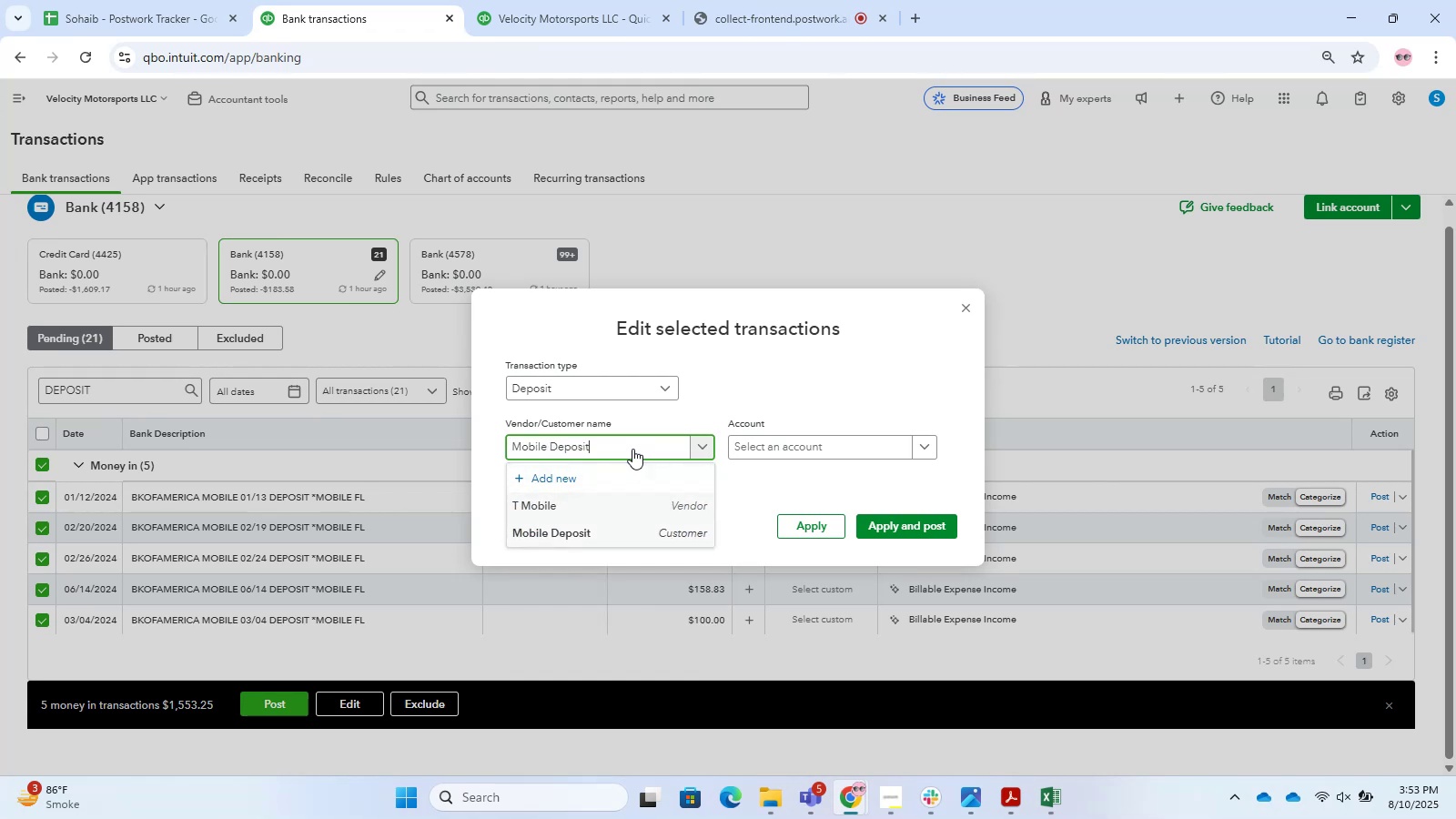 
key(Enter)
 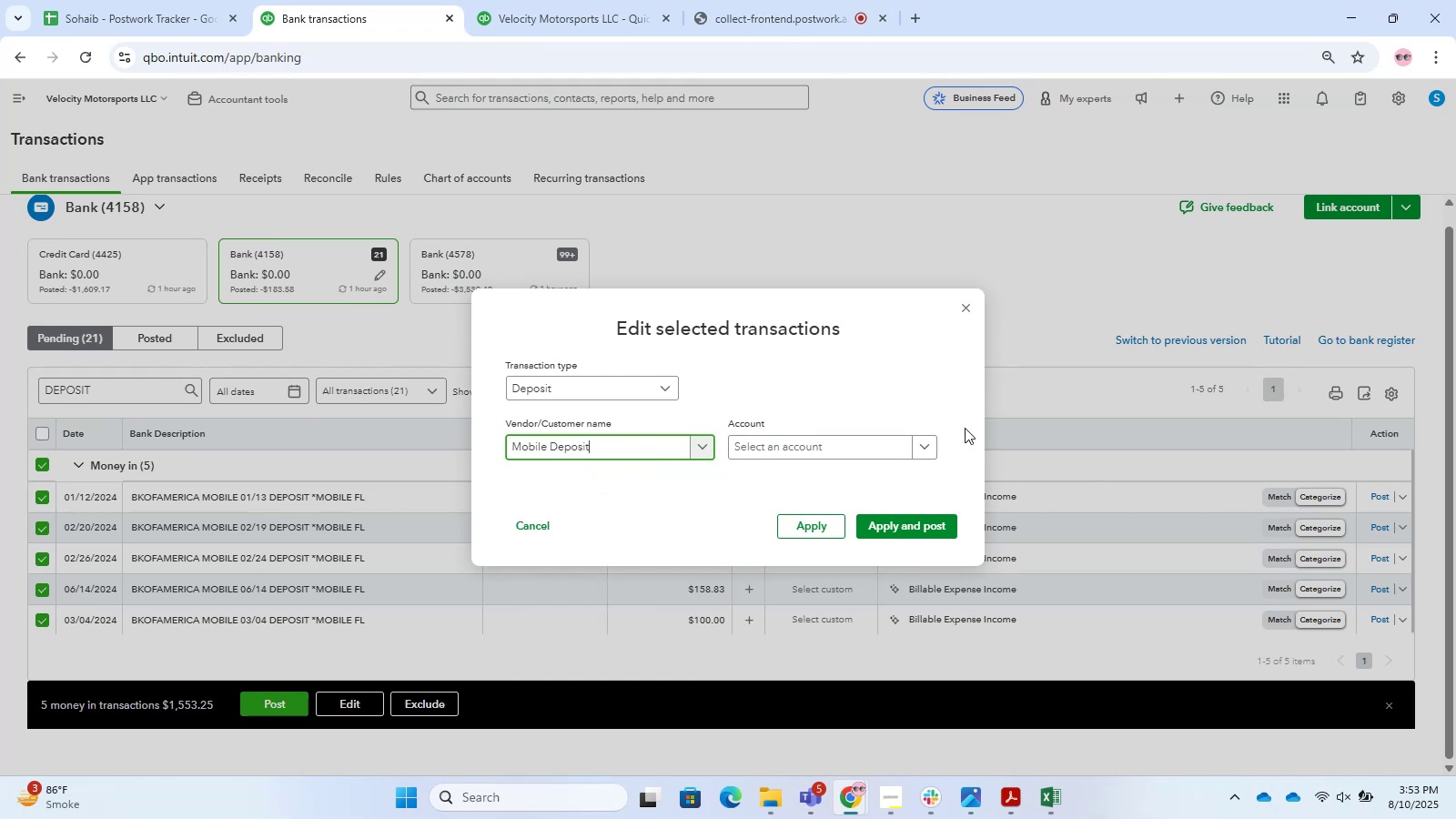 
left_click([829, 447])
 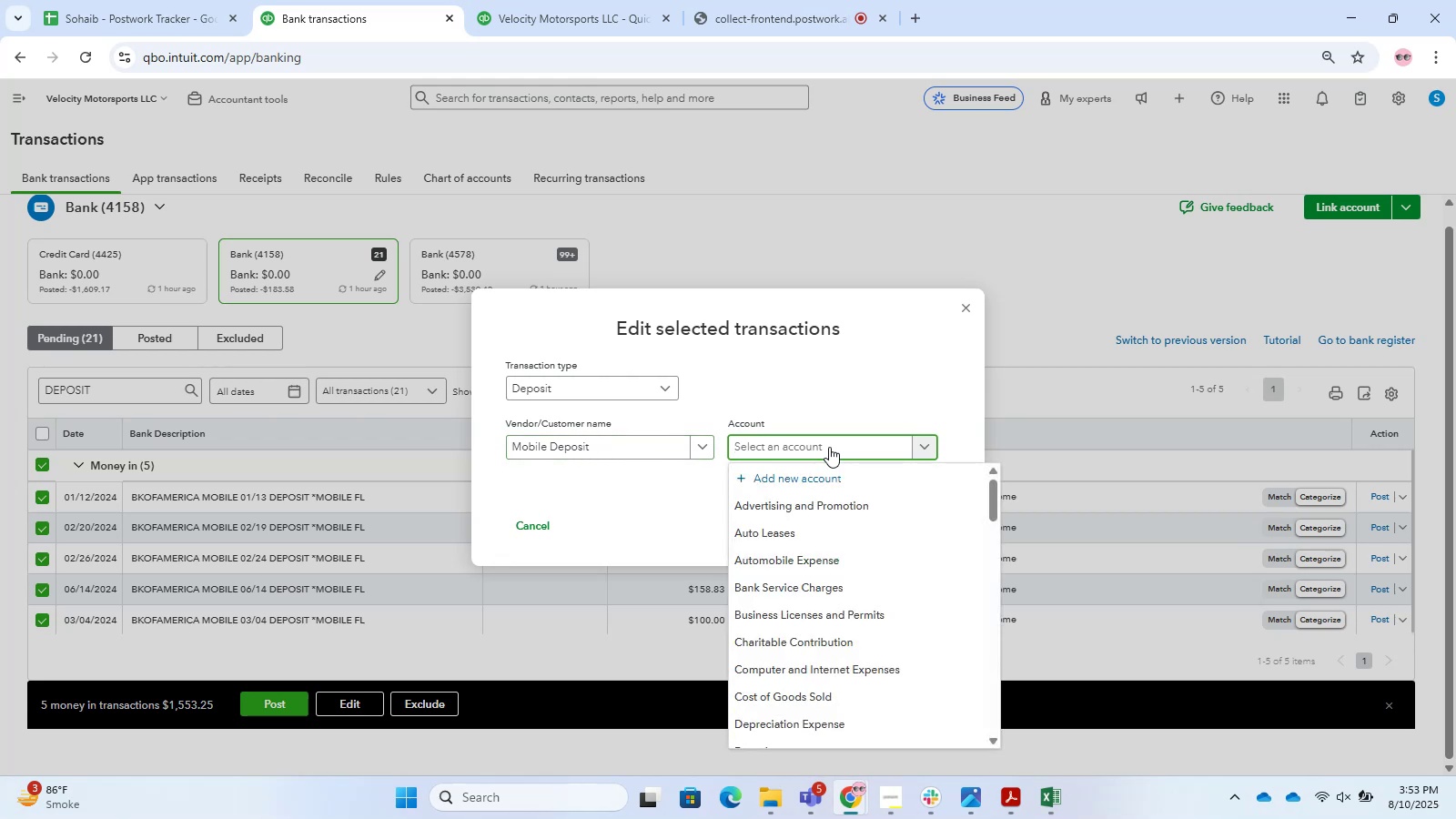 
type(s)
key(Backspace)
type(Sales)
 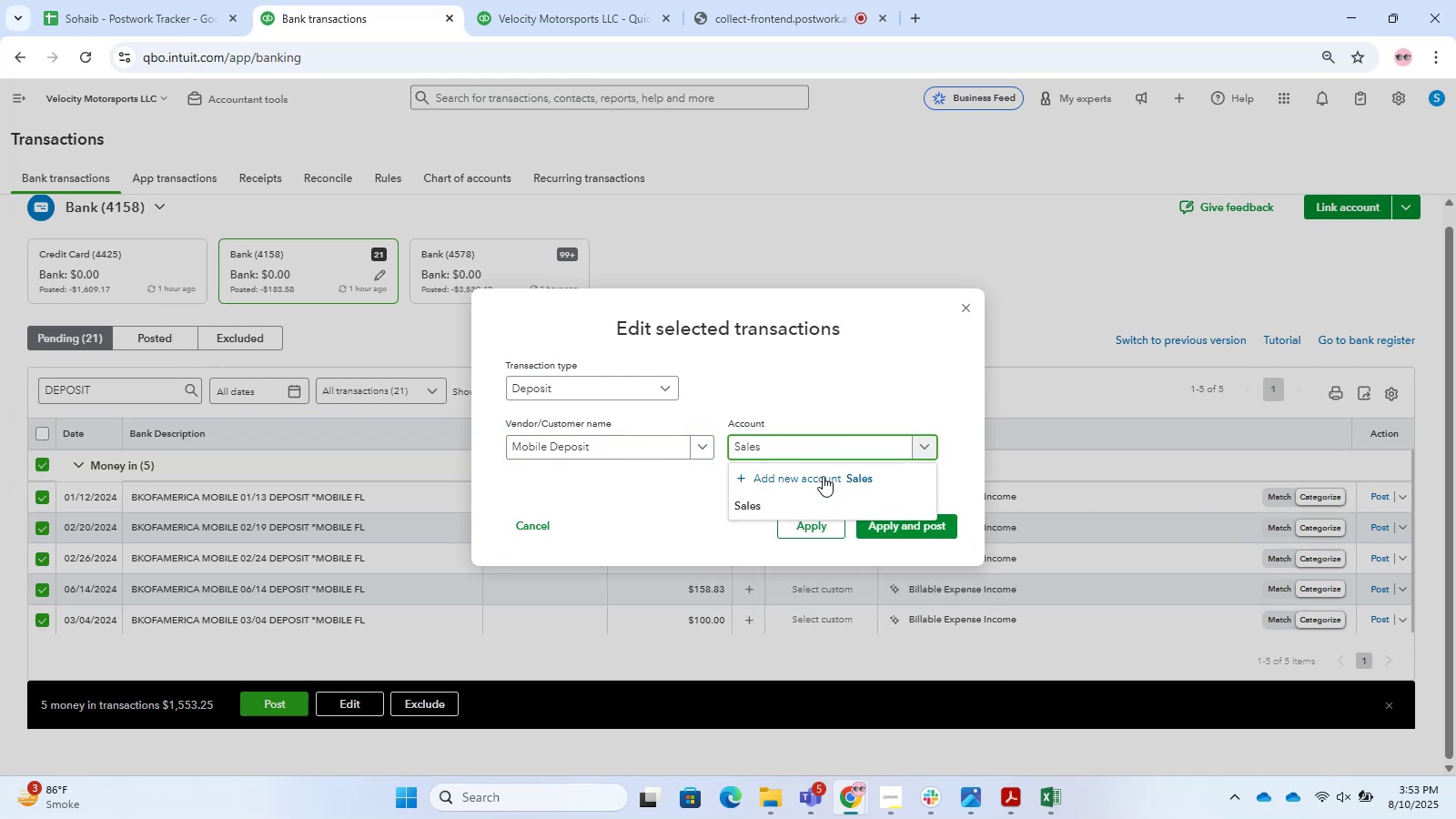 
left_click([809, 503])
 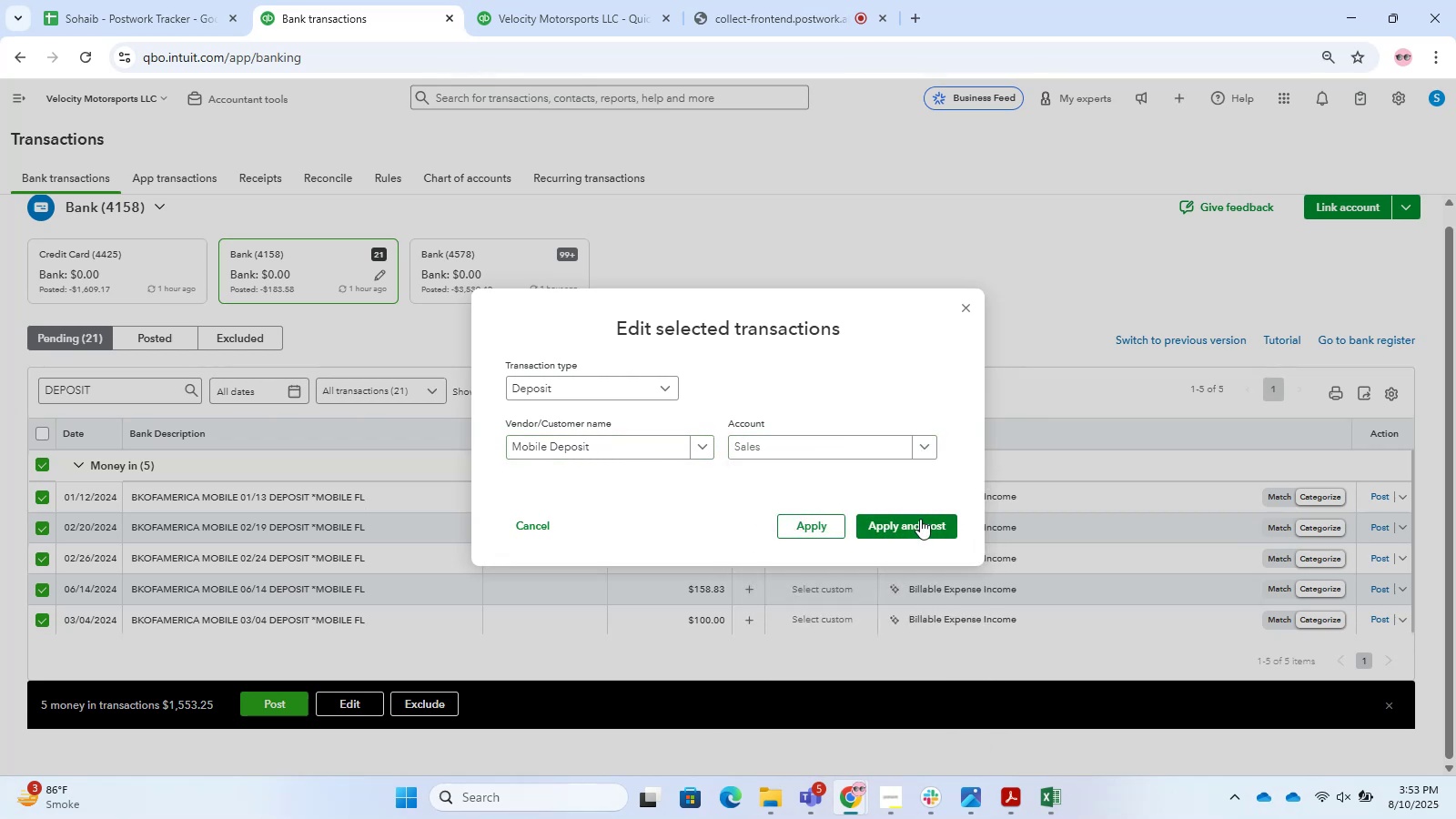 
double_click([922, 521])
 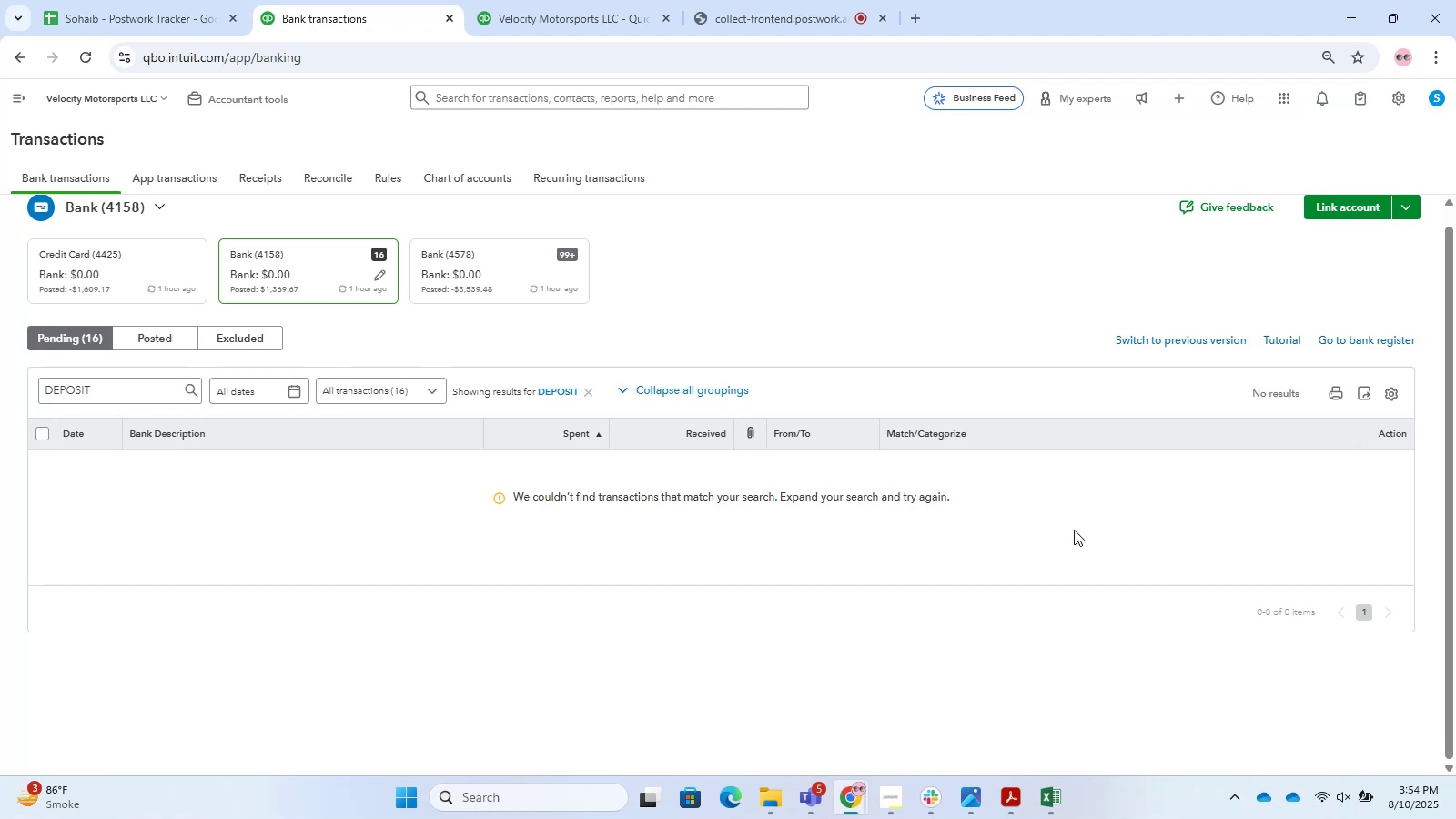 
wait(41.11)
 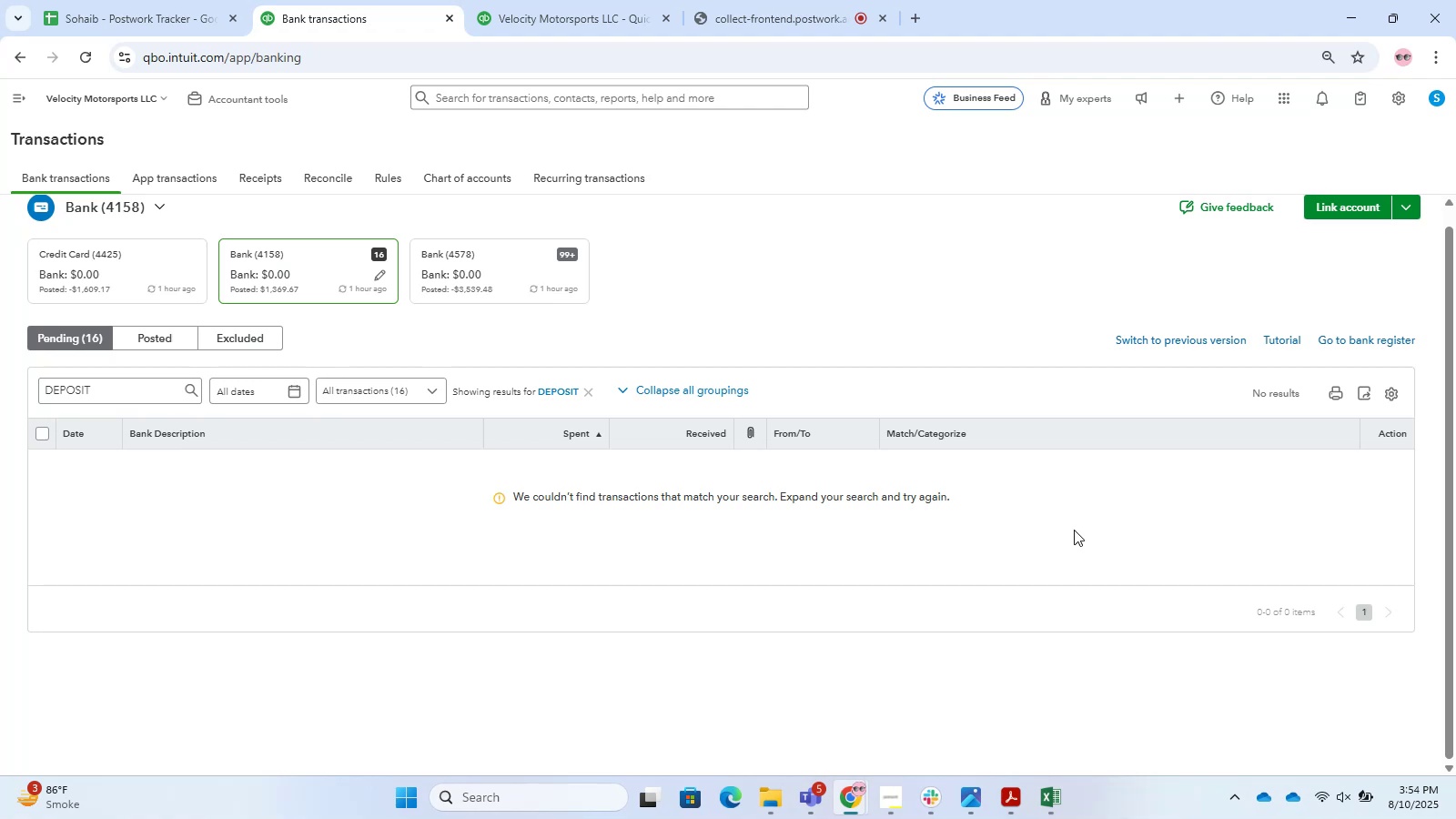 
key(Backspace)
 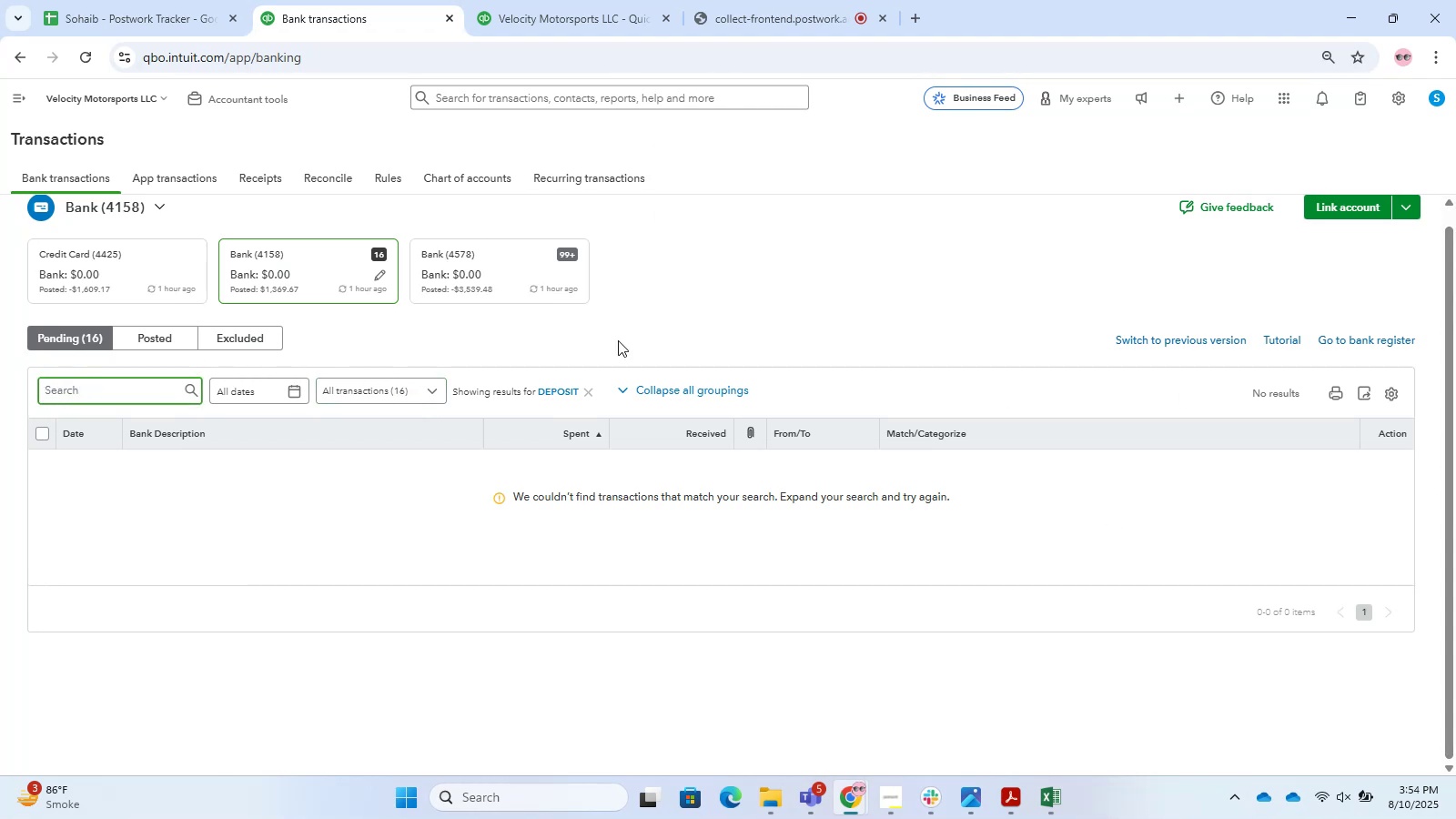 
left_click([587, 384])
 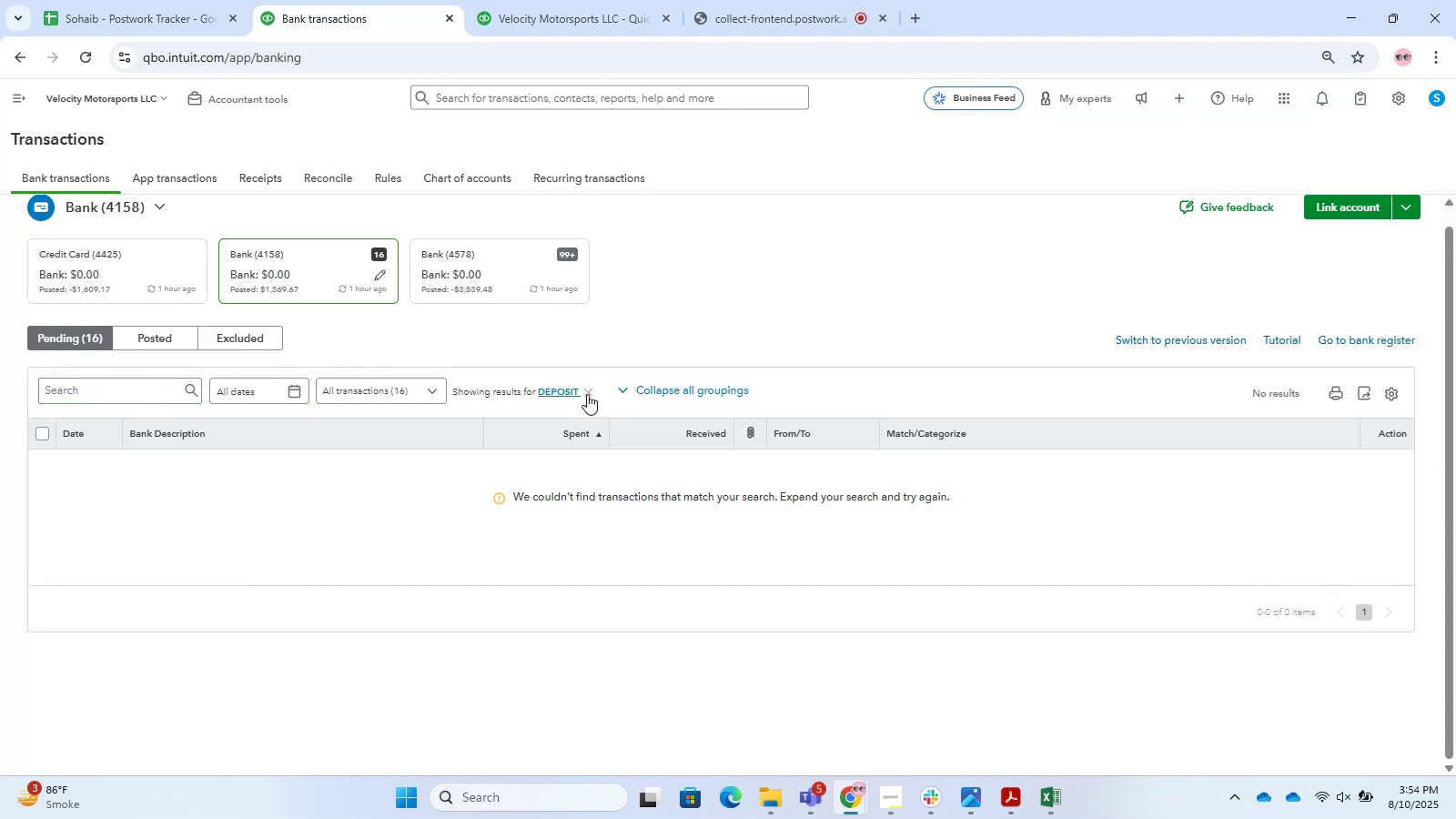 
left_click([587, 394])
 